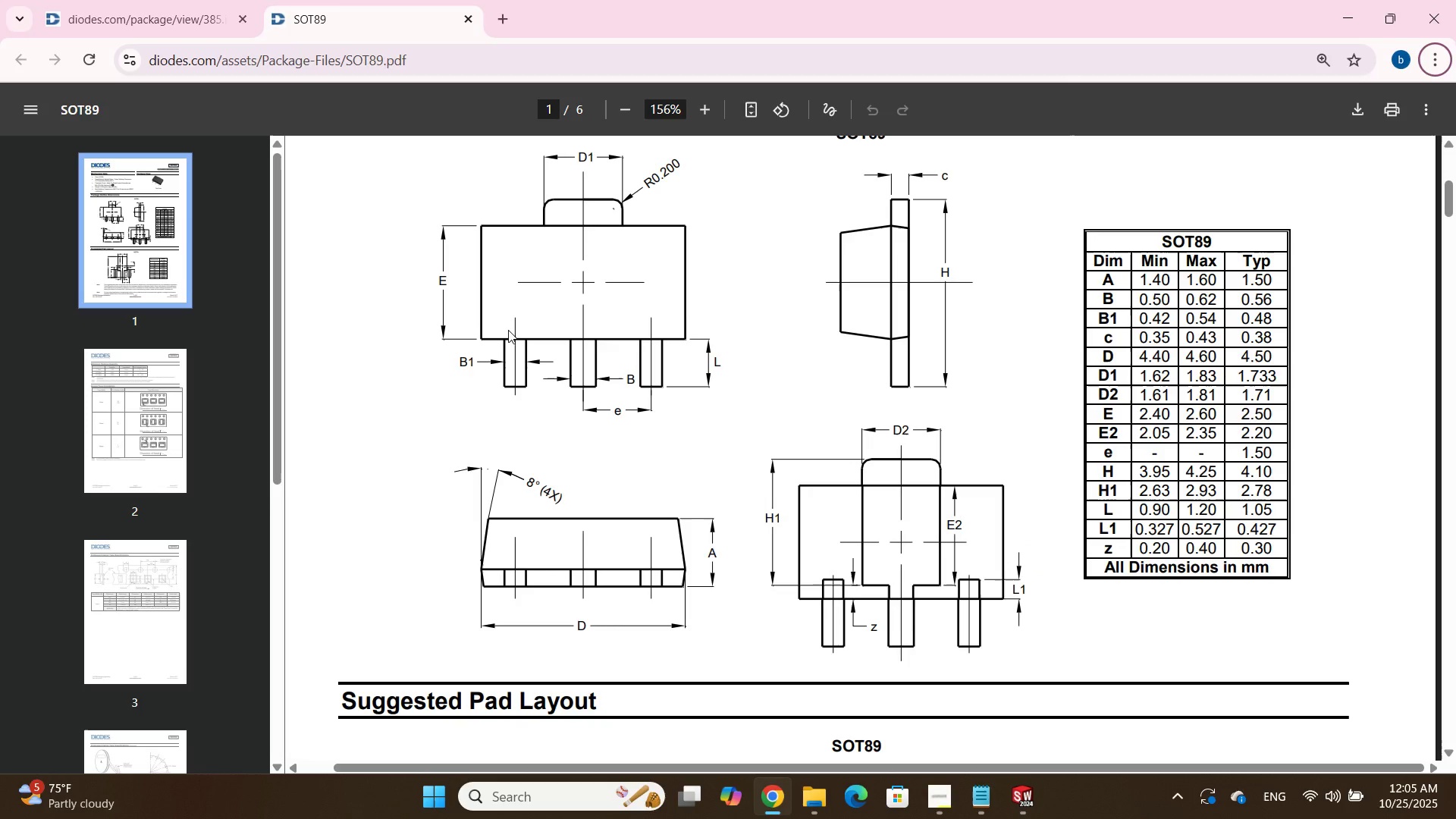 
key(Alt+AltLeft)
 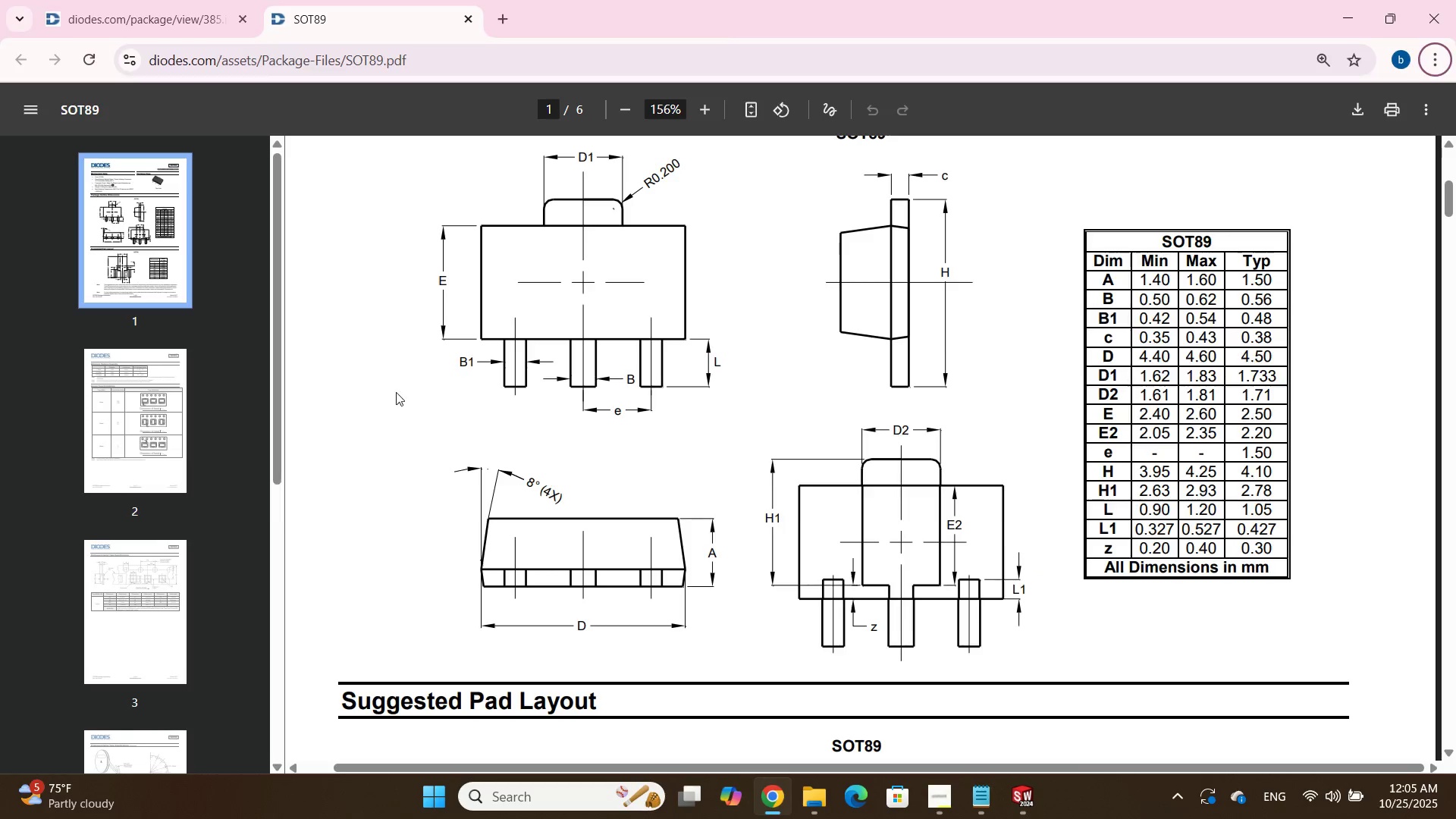 
key(Alt+Tab)
 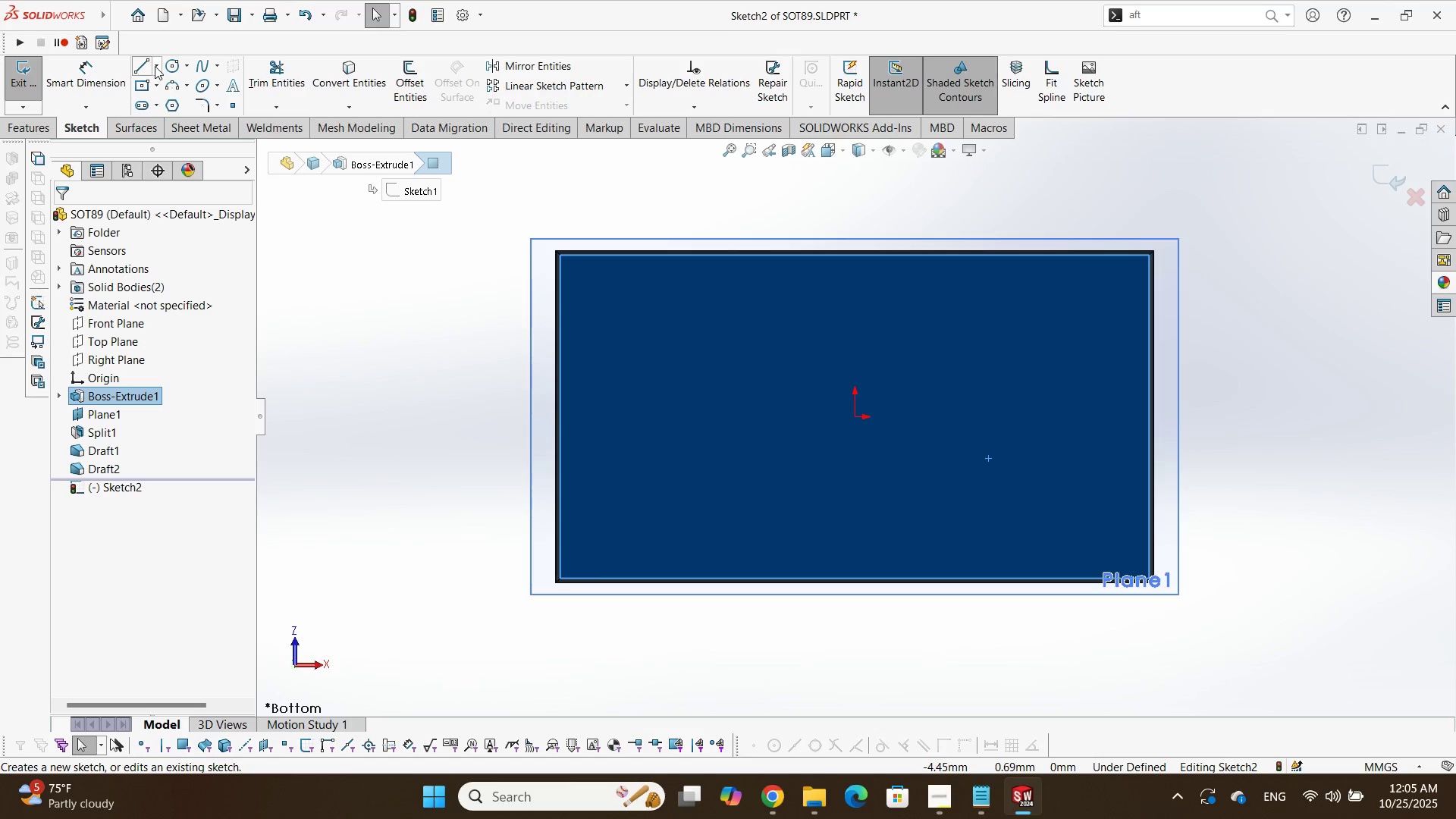 
left_click([155, 66])
 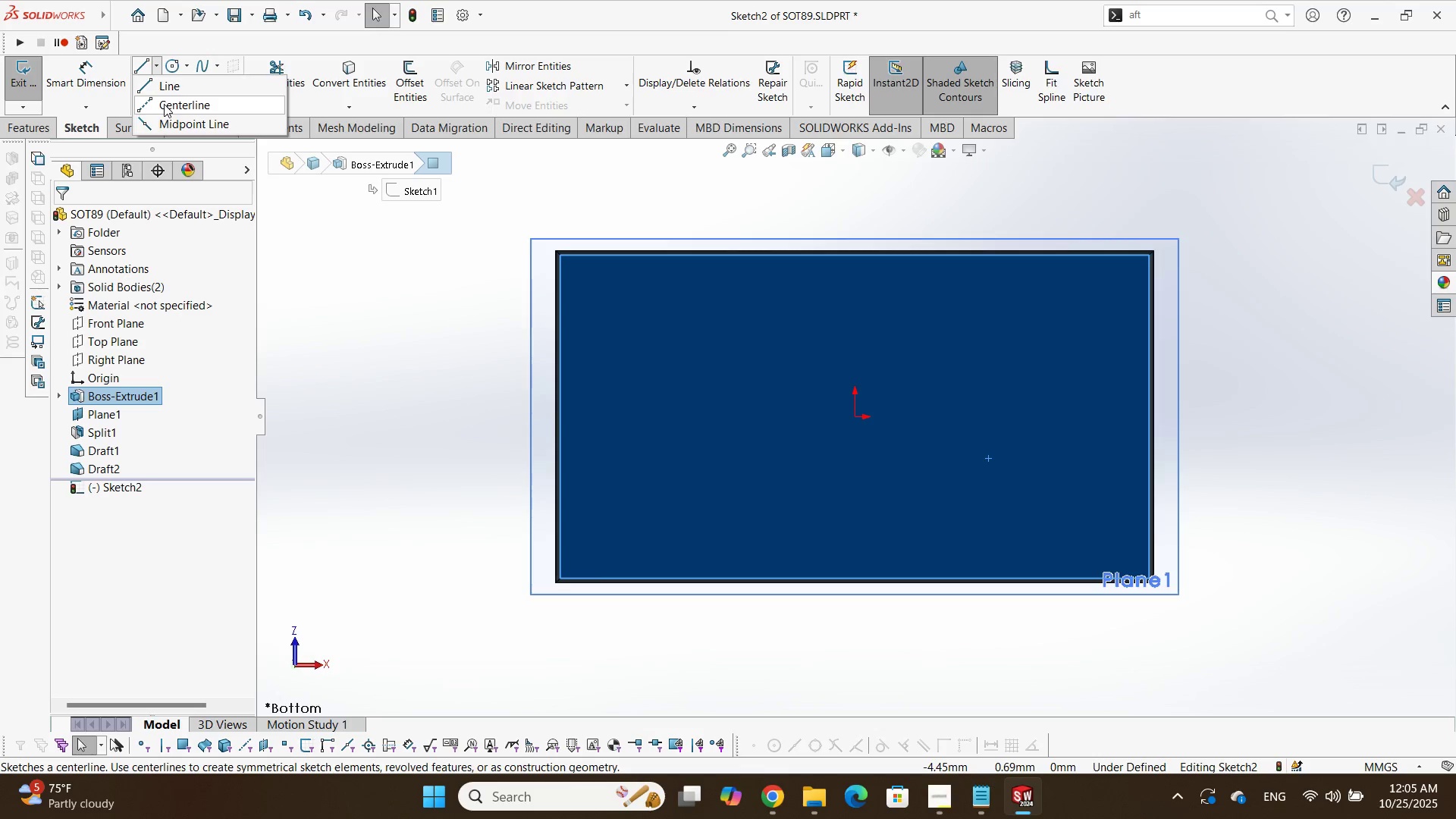 
left_click([165, 104])
 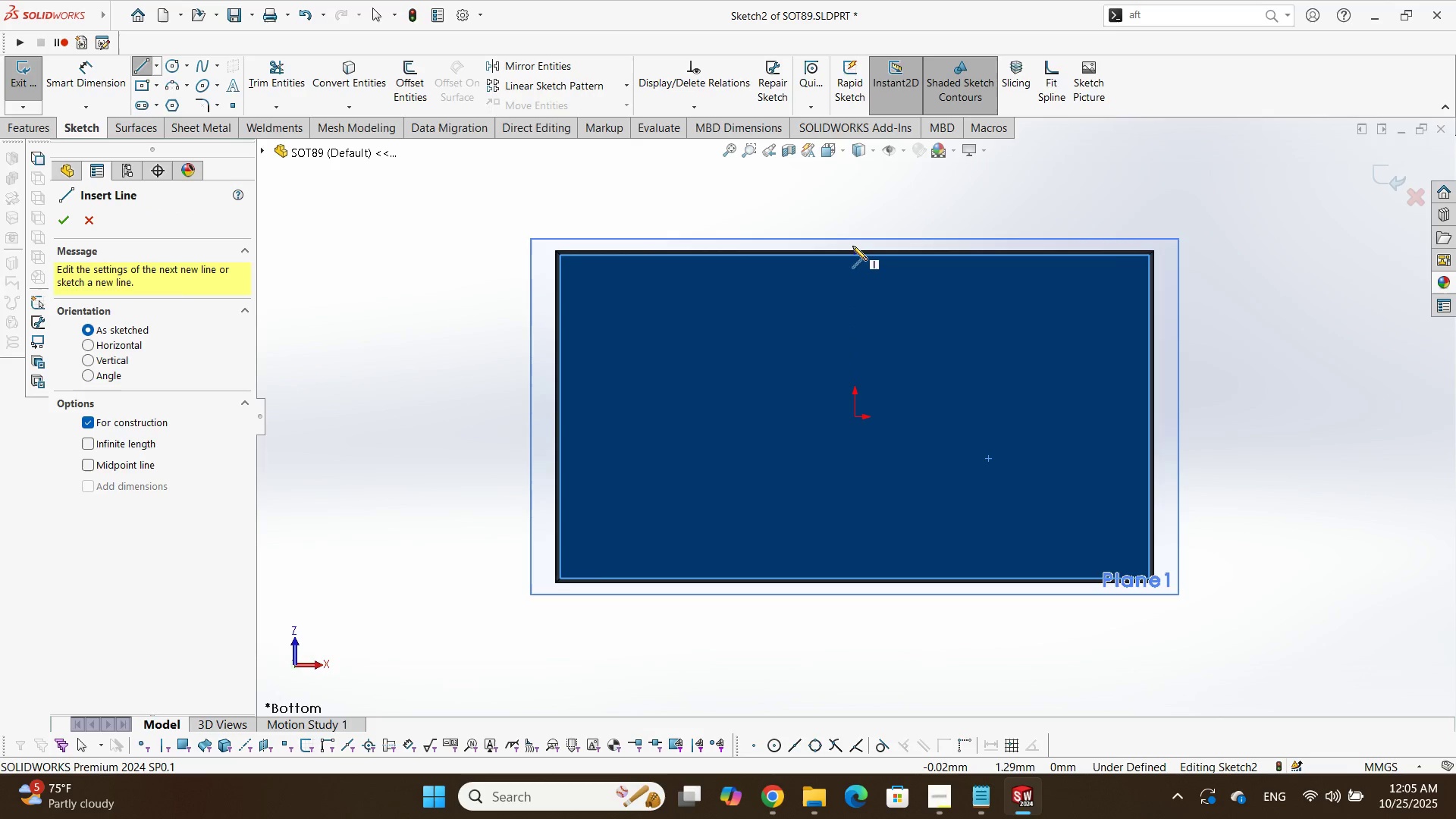 
left_click([852, 247])
 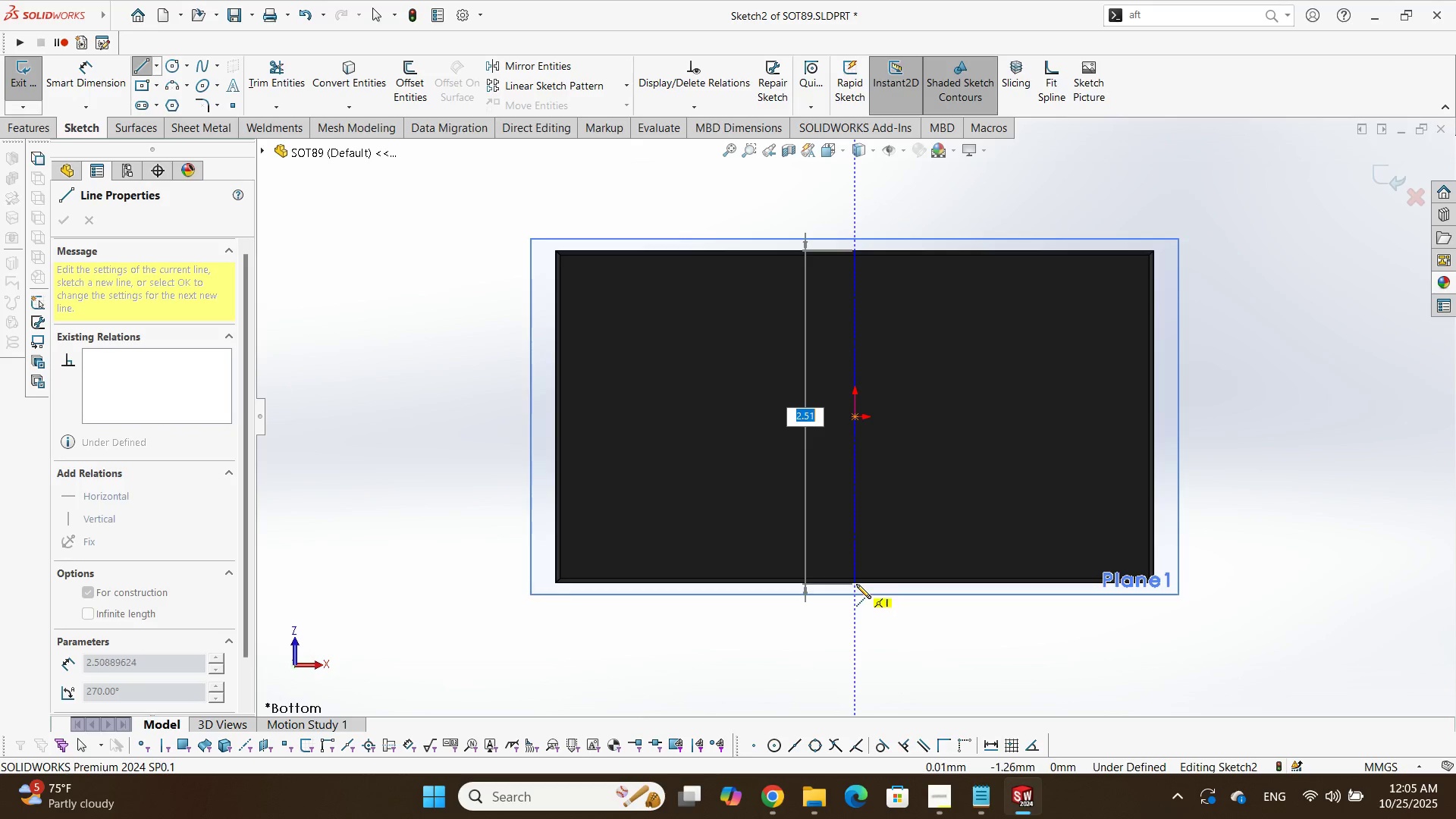 
scroll: coordinate [856, 582], scroll_direction: down, amount: 5.0
 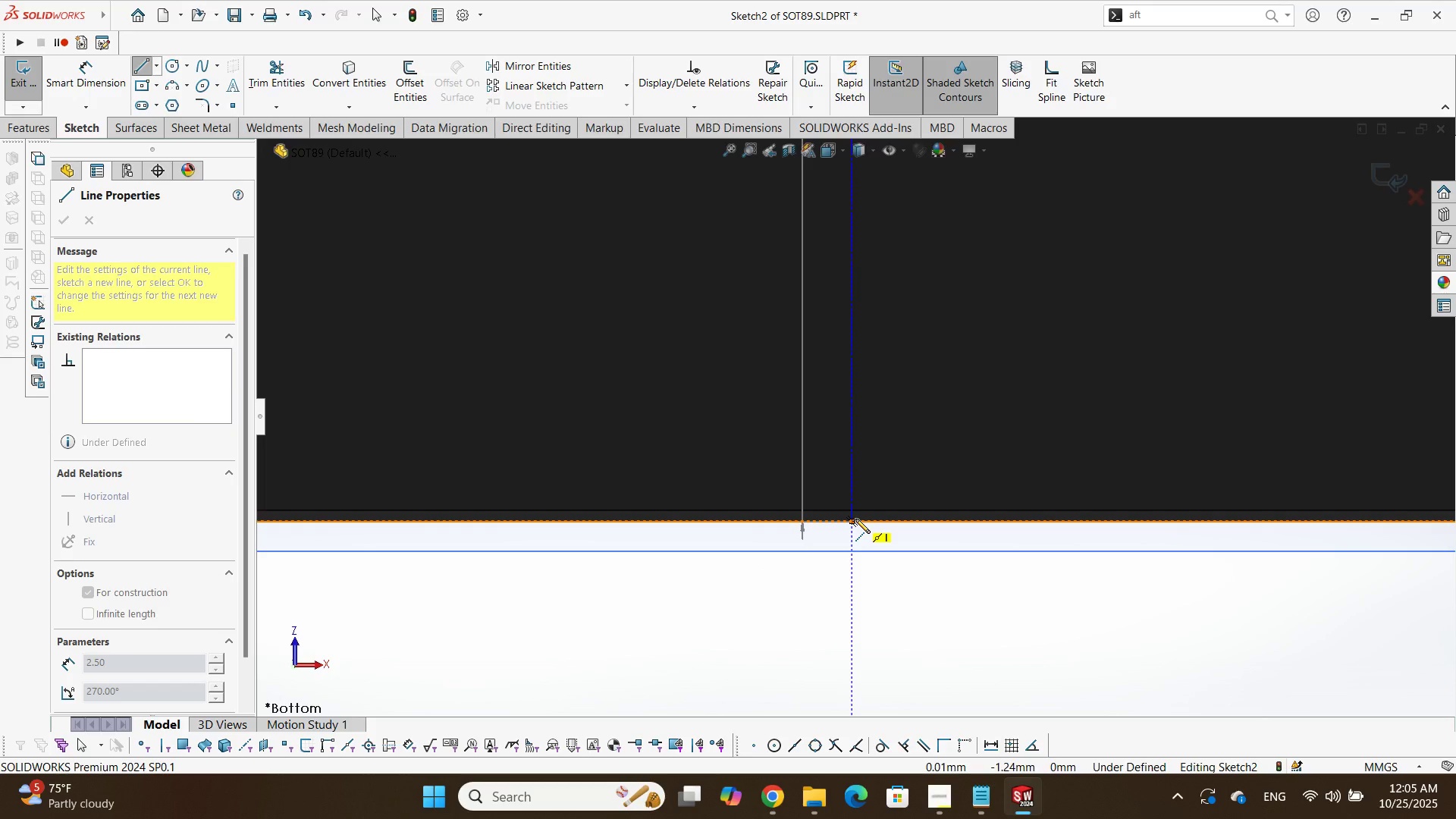 
left_click([855, 519])
 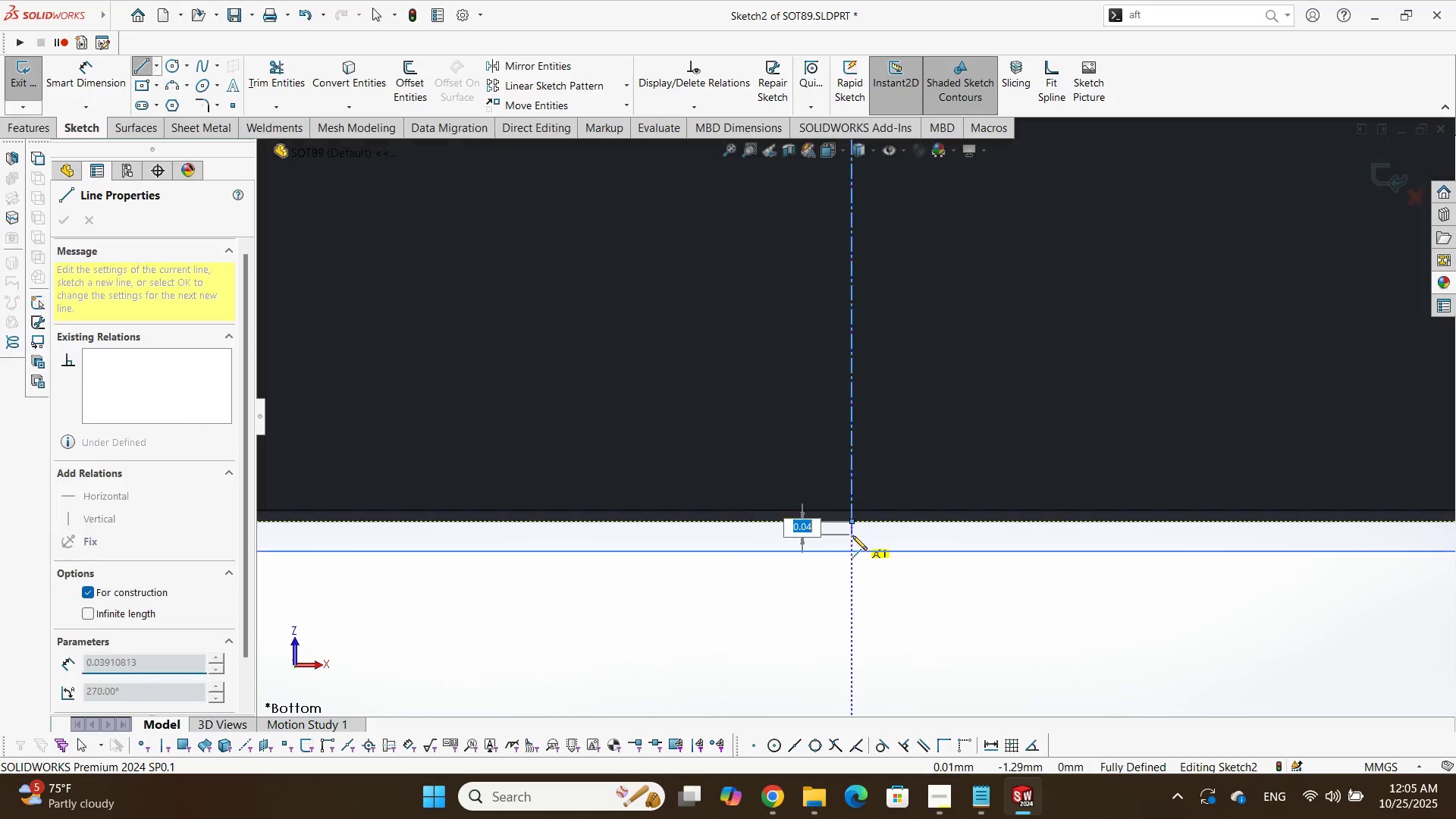 
scroll: coordinate [877, 343], scroll_direction: up, amount: 3.0
 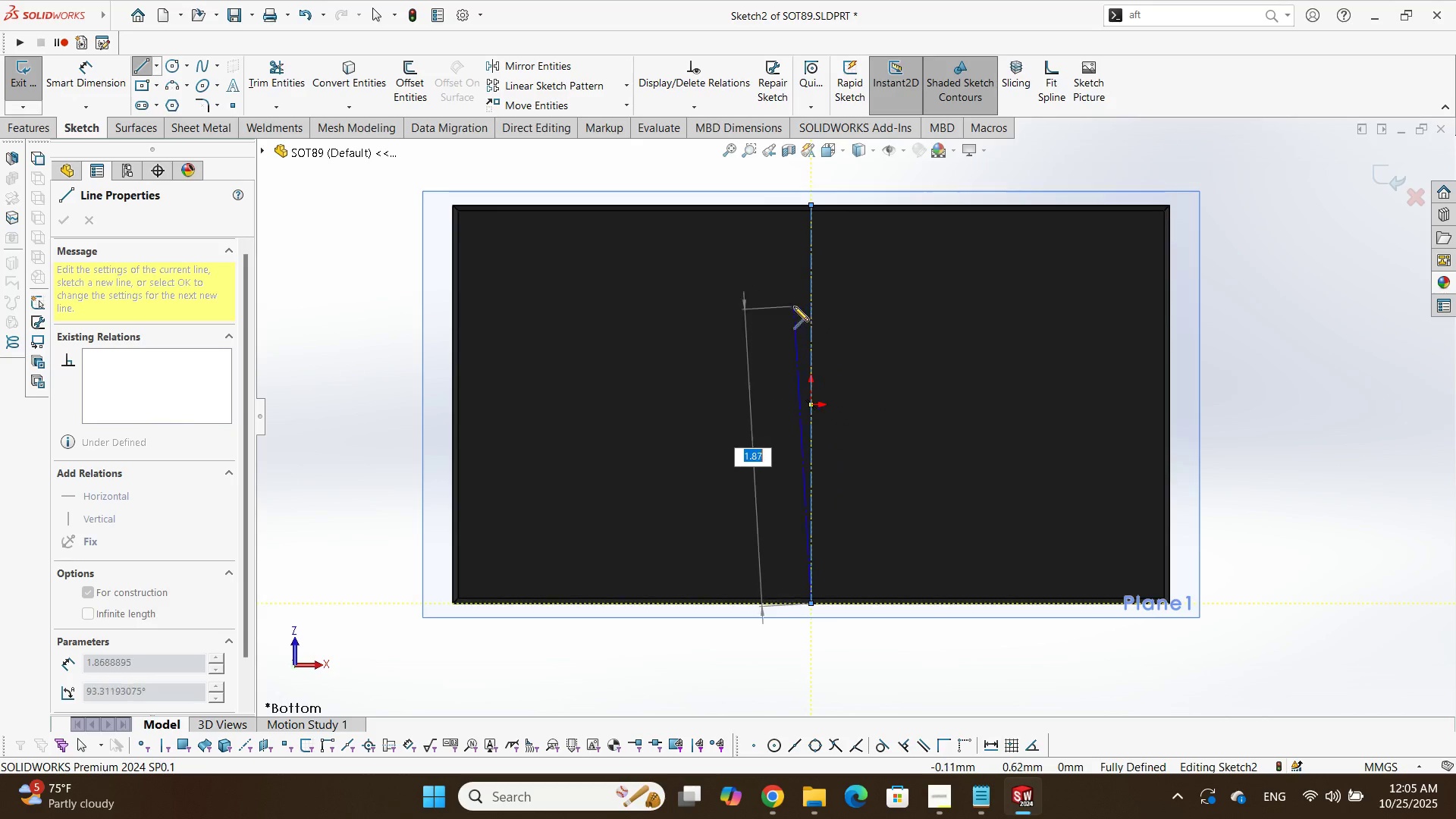 
key(Backquote)
 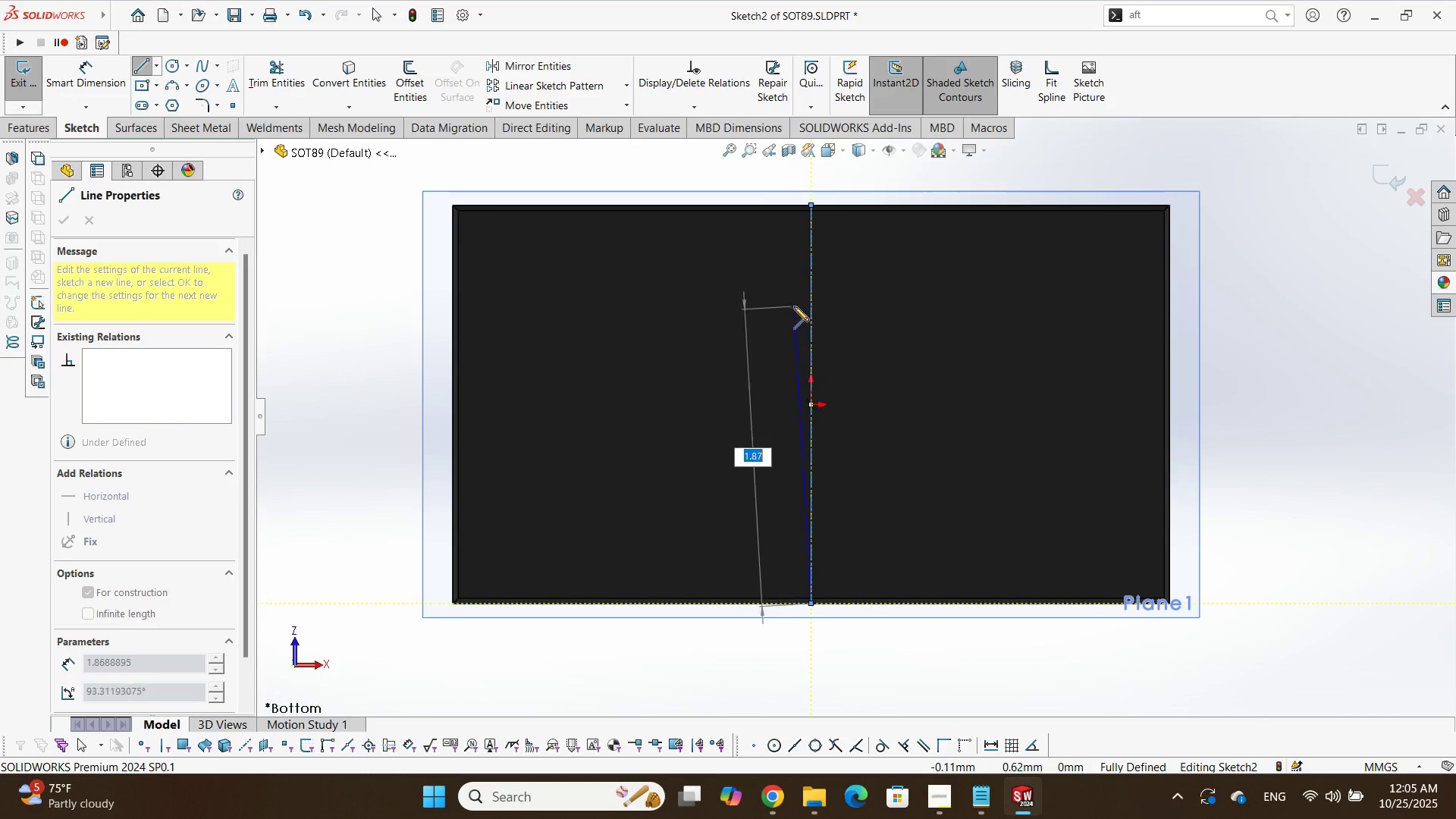 
key(Escape)
 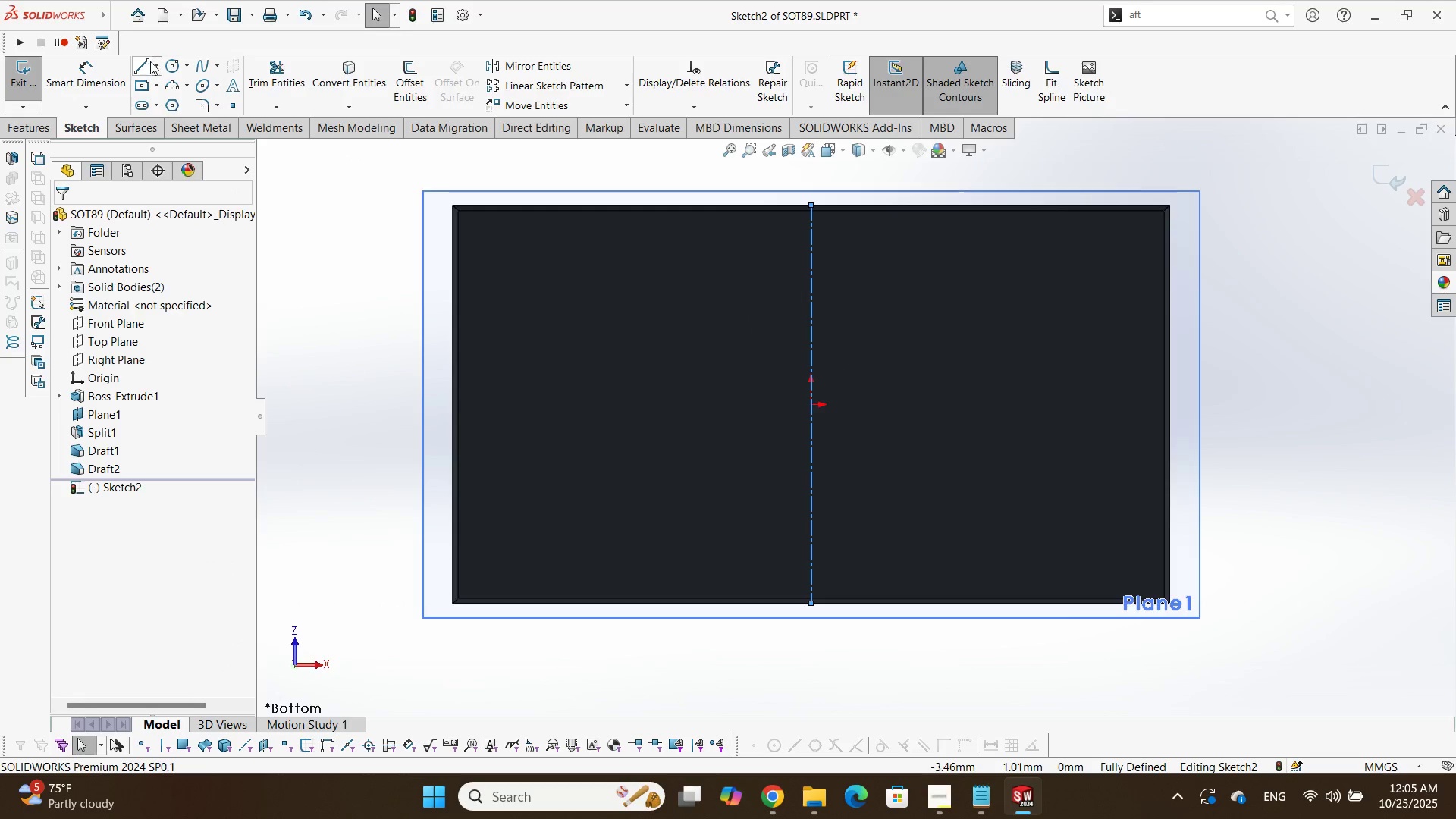 
left_click([154, 65])
 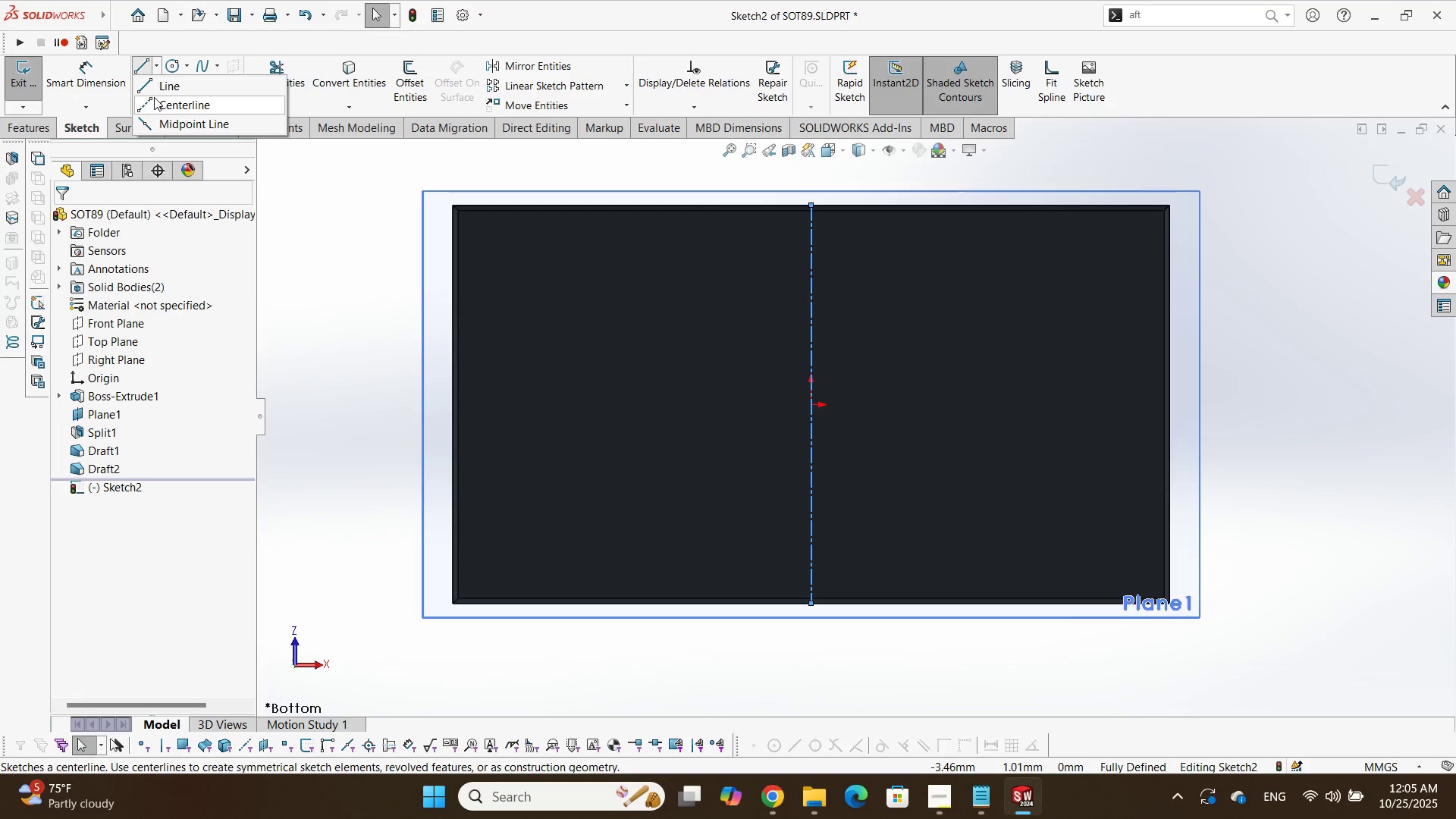 
left_click([154, 97])
 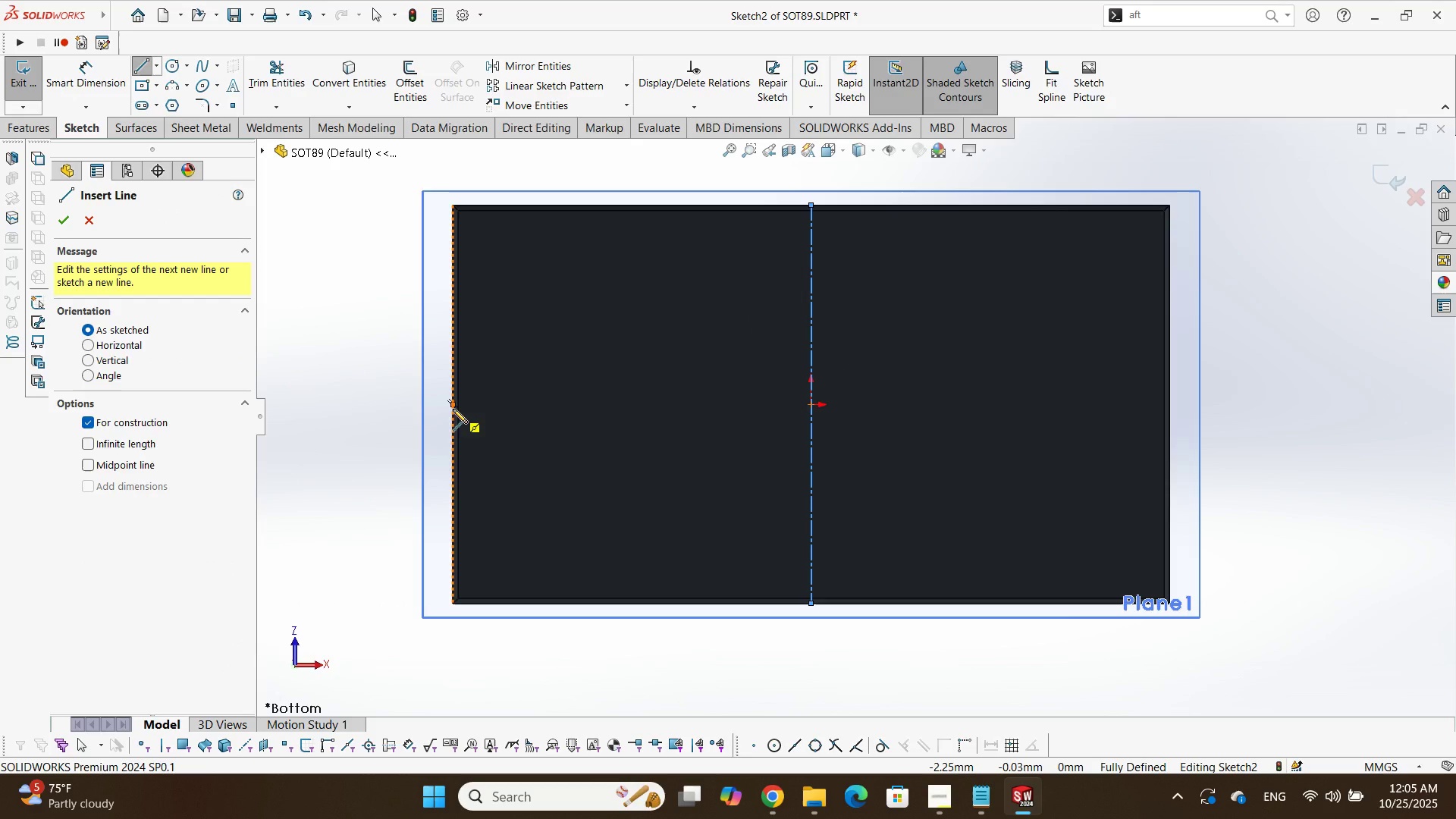 
left_click([453, 408])
 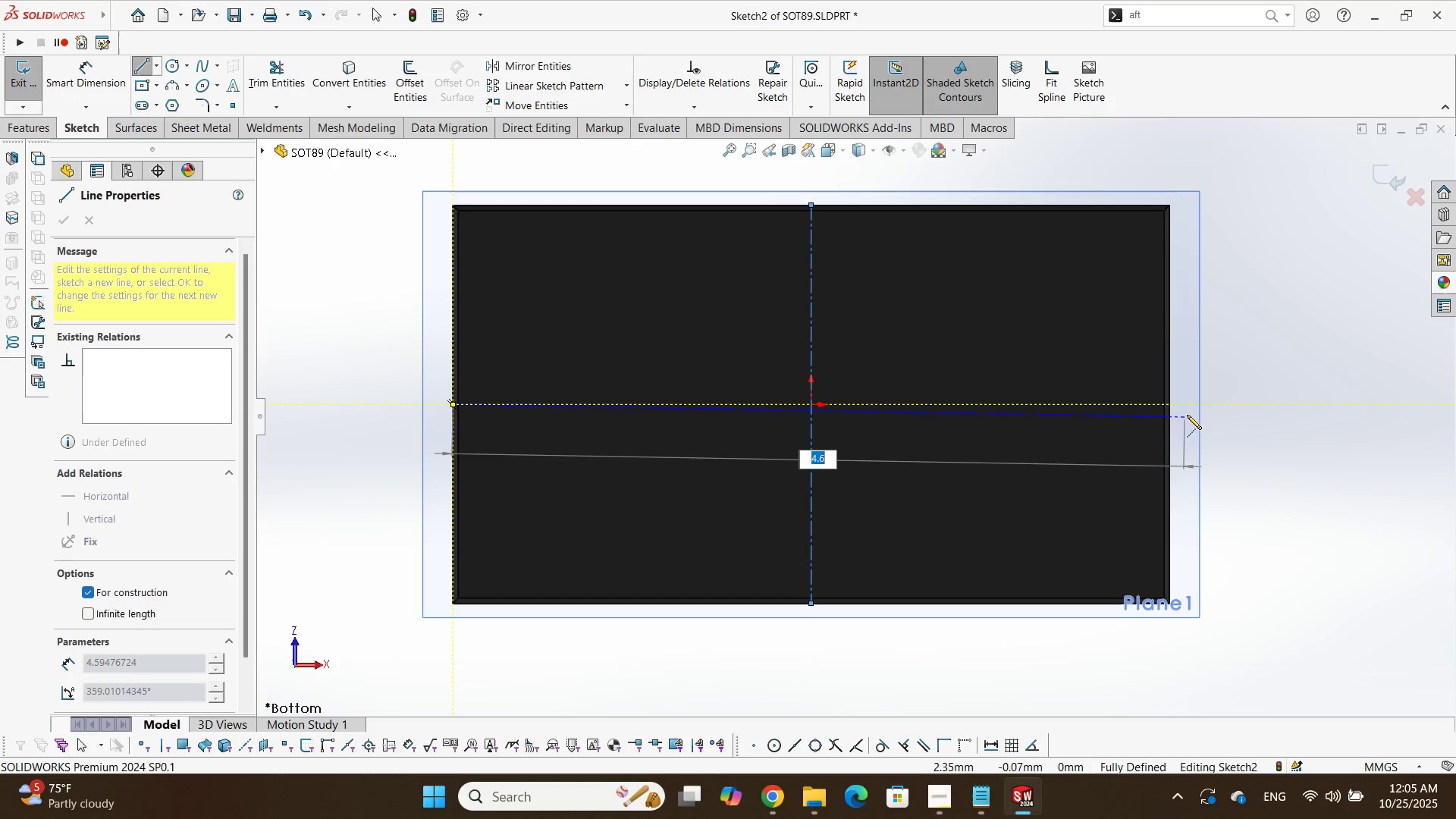 
scroll: coordinate [1165, 400], scroll_direction: down, amount: 3.0
 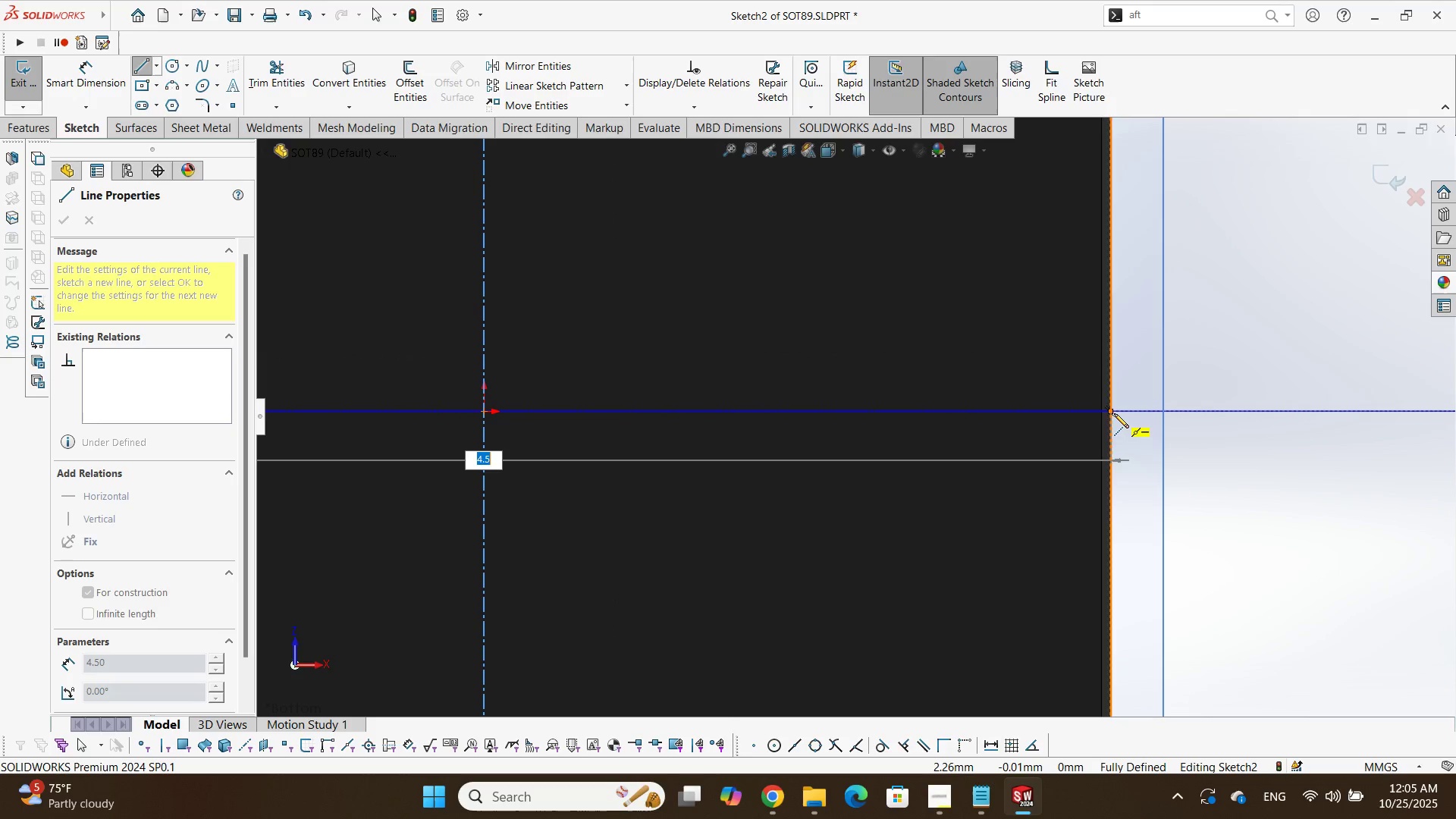 
left_click([1112, 412])
 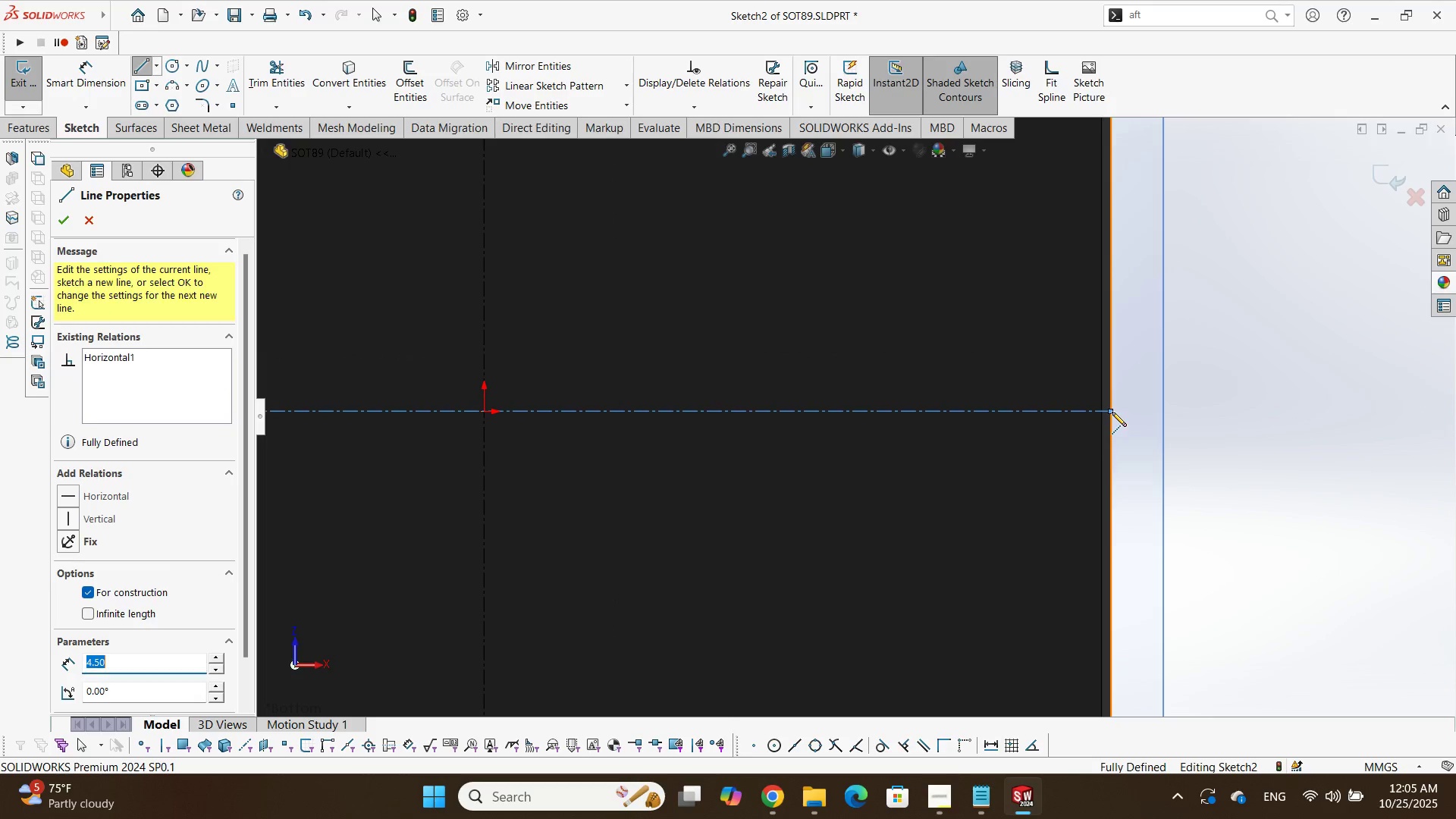 
key(Escape)
 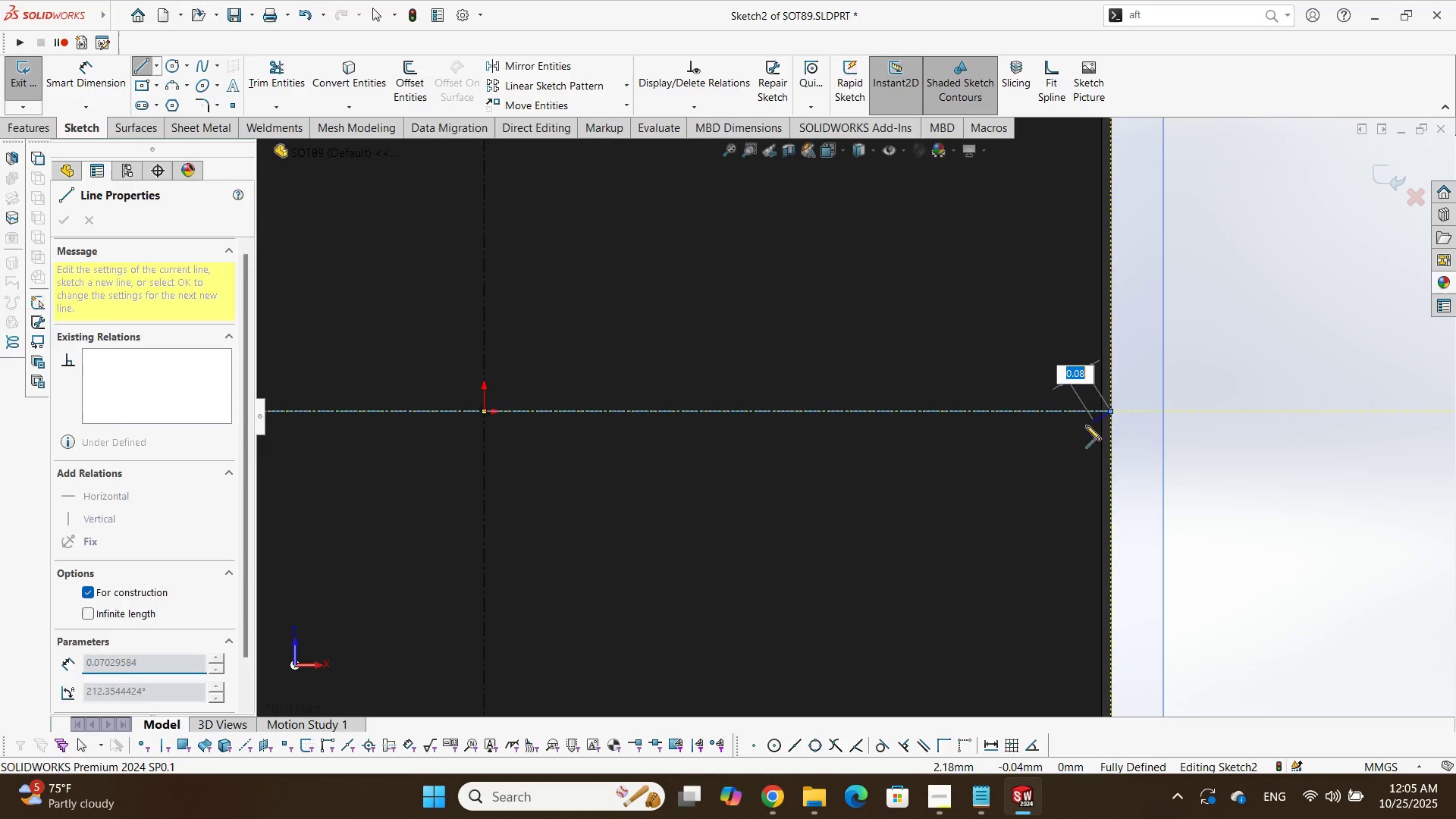 
scroll: coordinate [770, 387], scroll_direction: up, amount: 4.0
 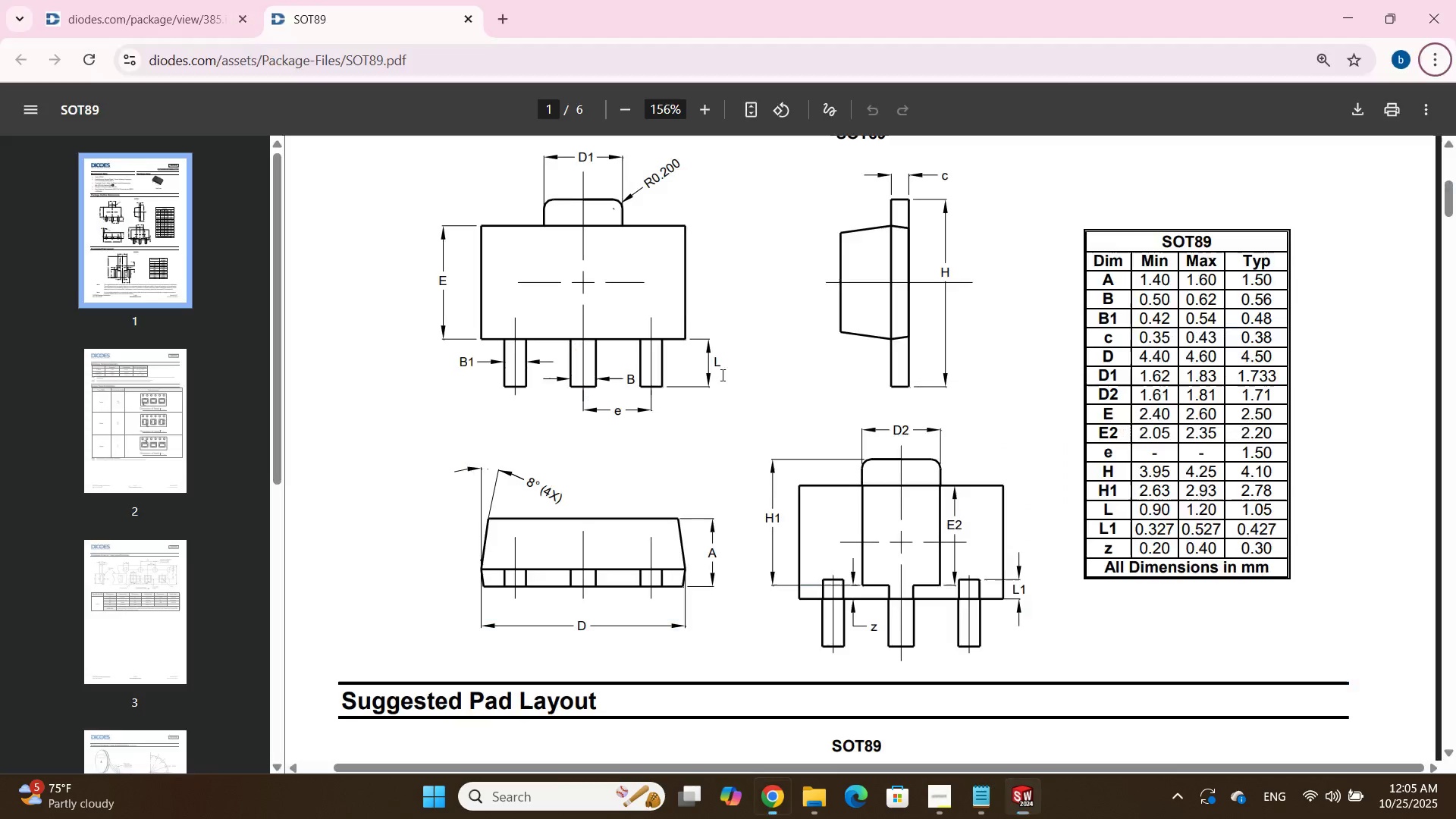 
key(Escape)
 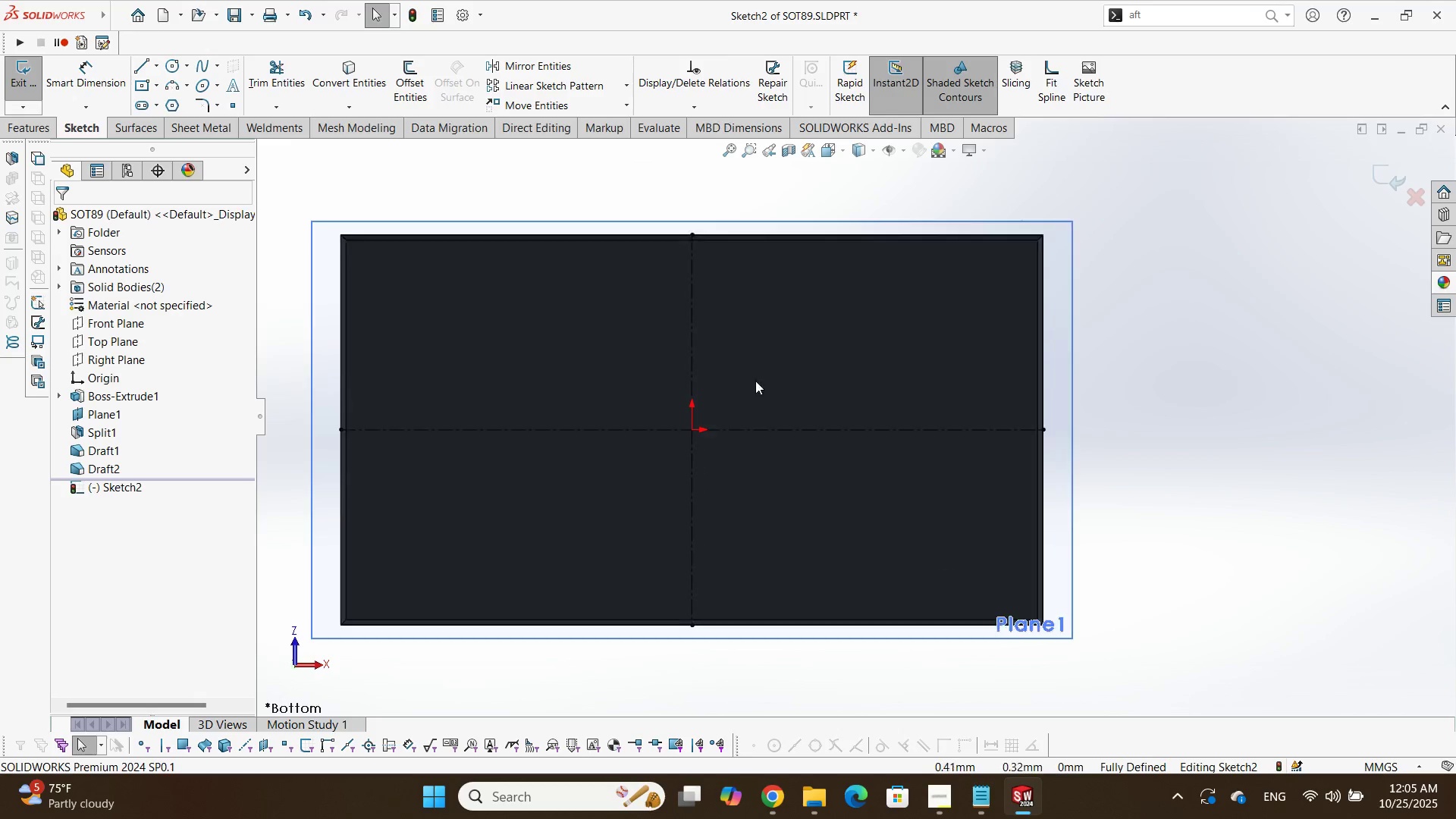 
key(Alt+AltLeft)
 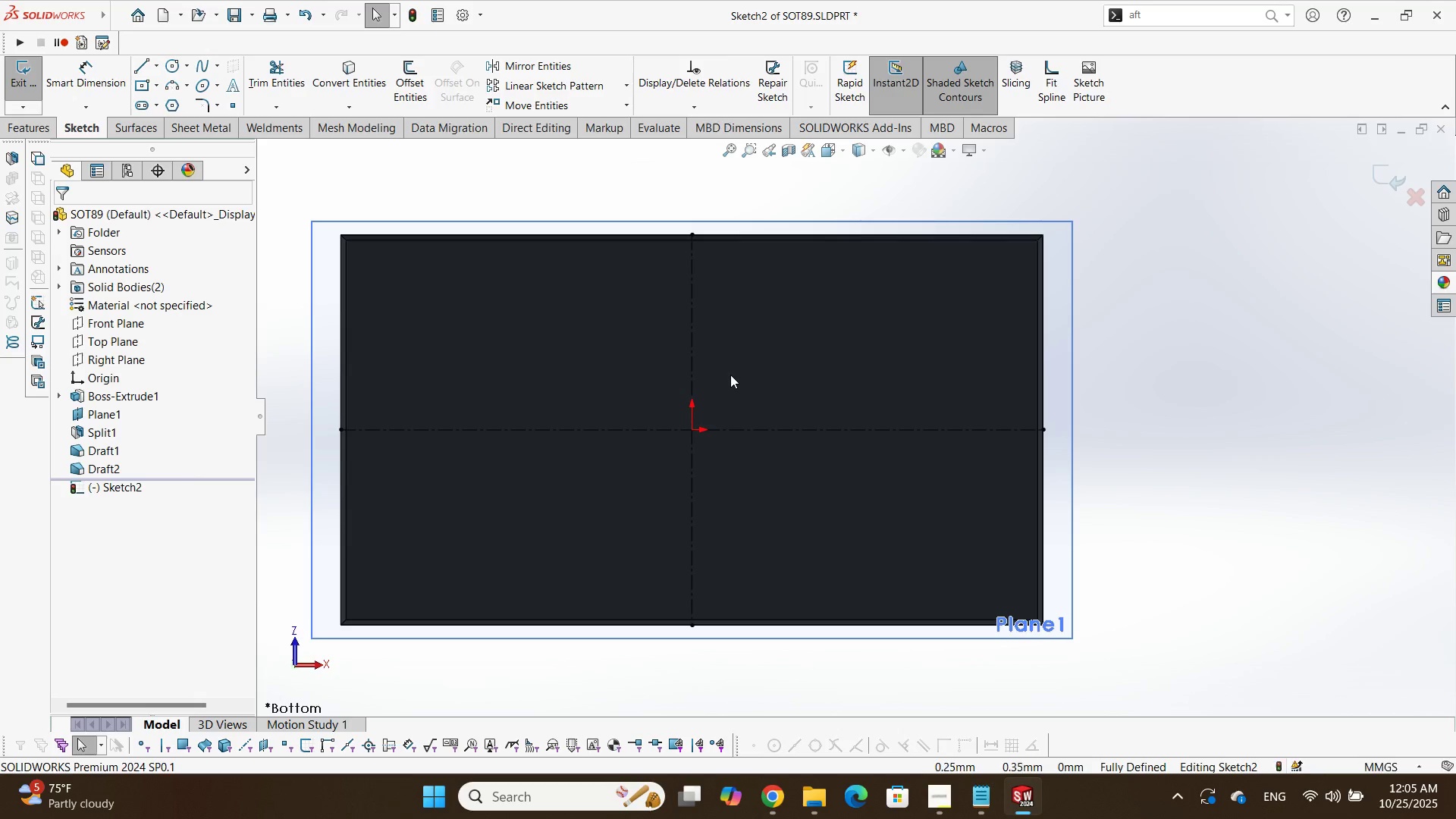 
key(Alt+Tab)
 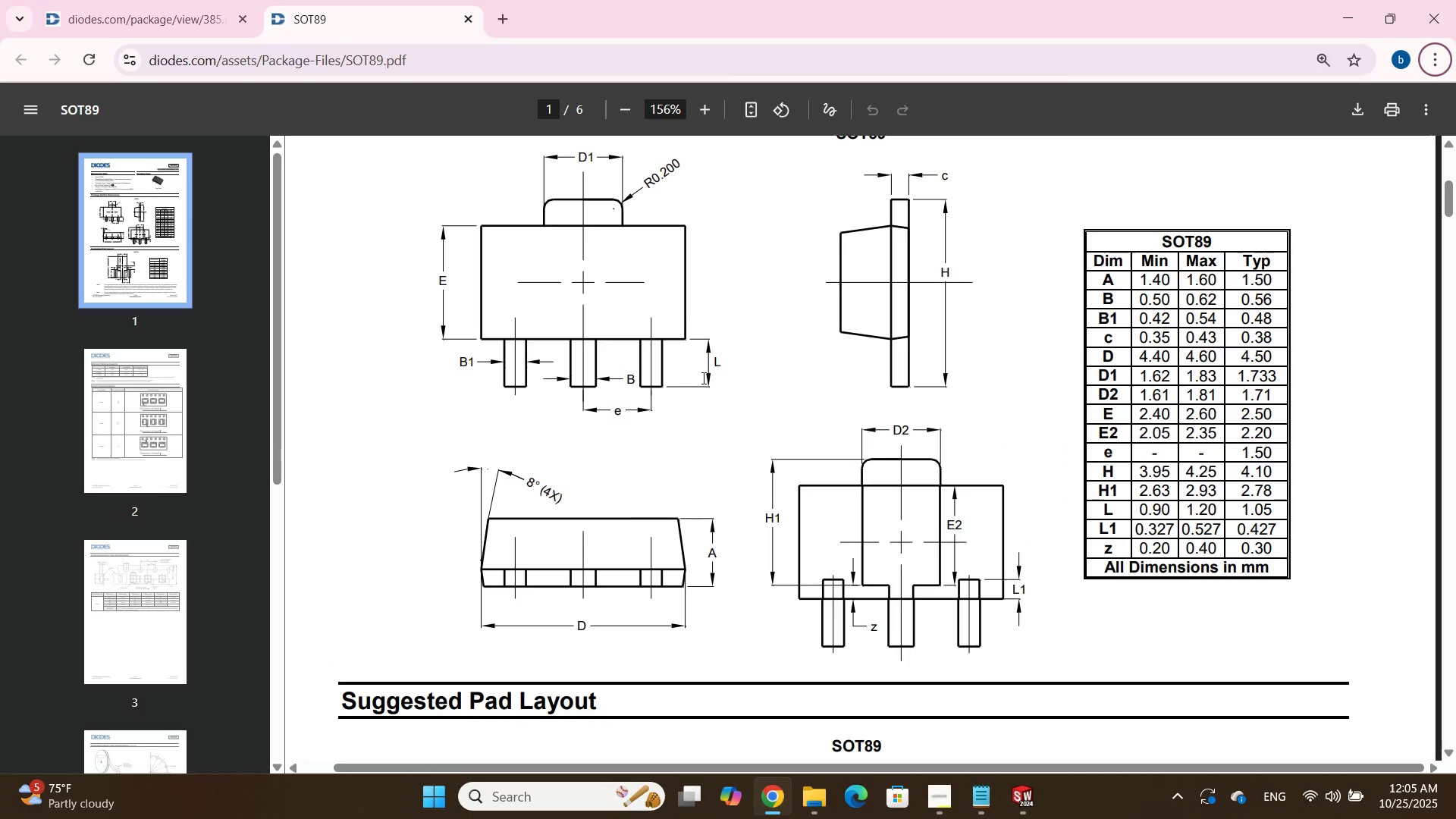 
key(Alt+Tab)
 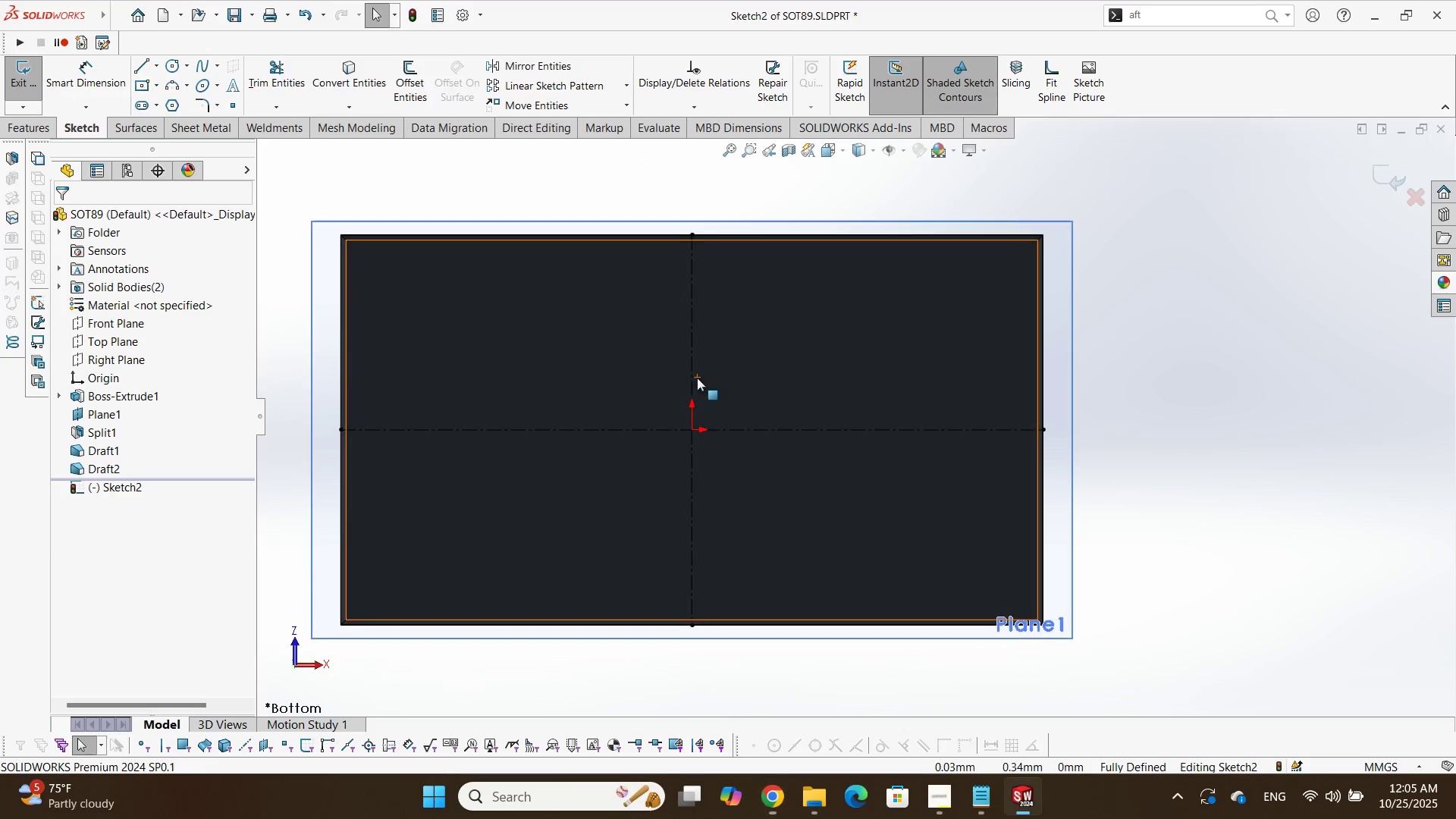 
key(Alt+AltLeft)
 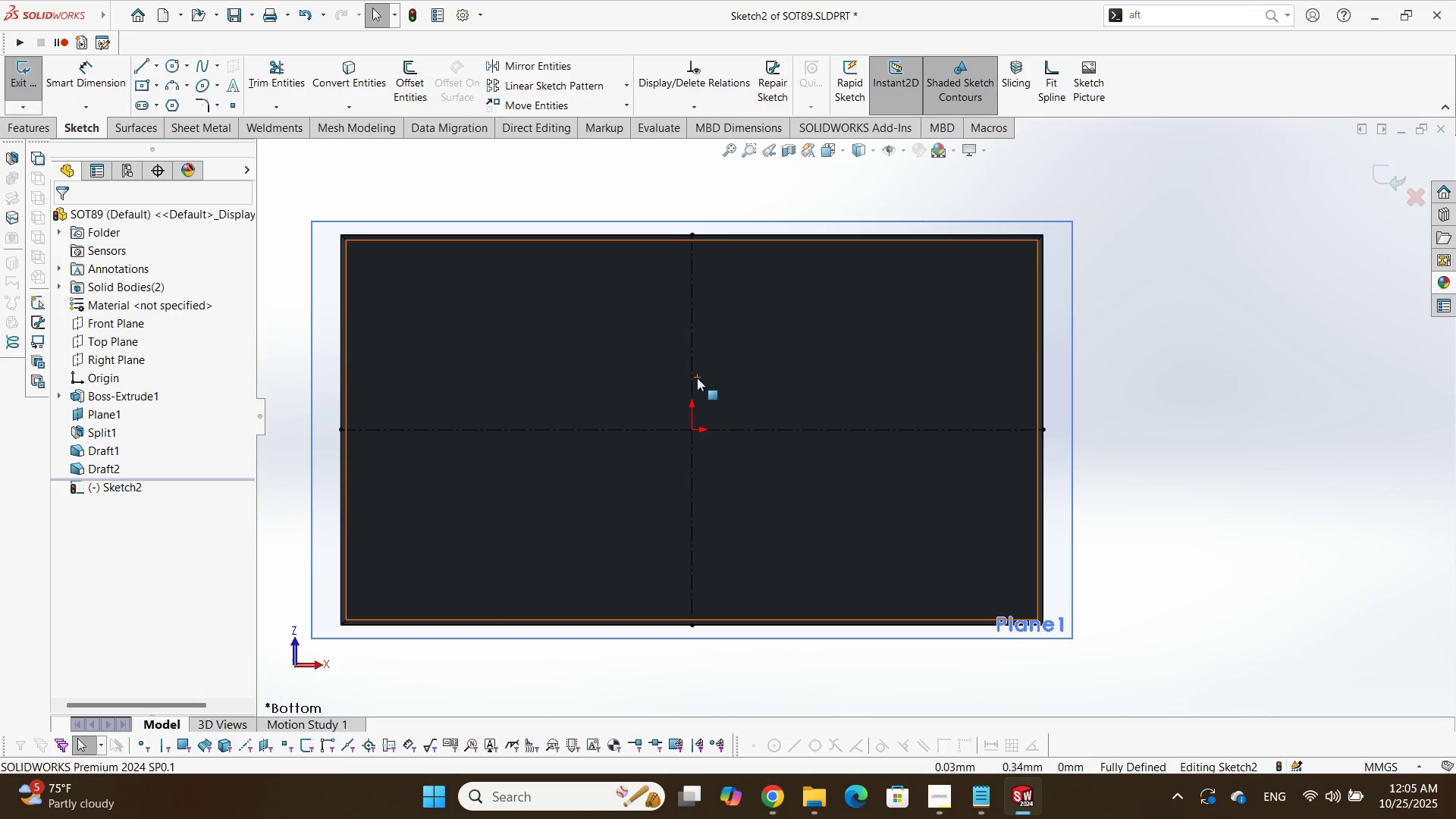 
key(Alt+Tab)
 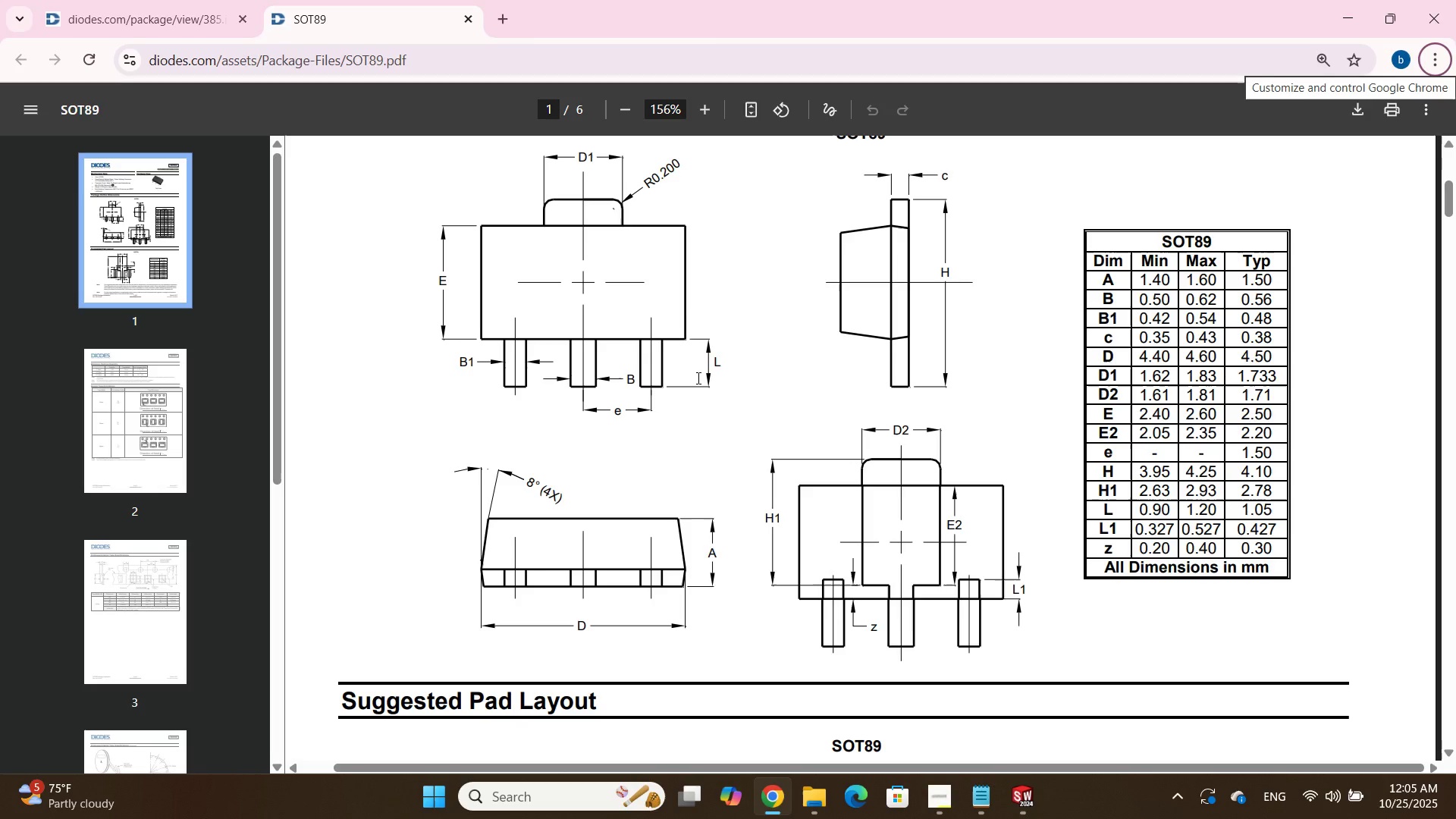 
key(Alt+Tab)
 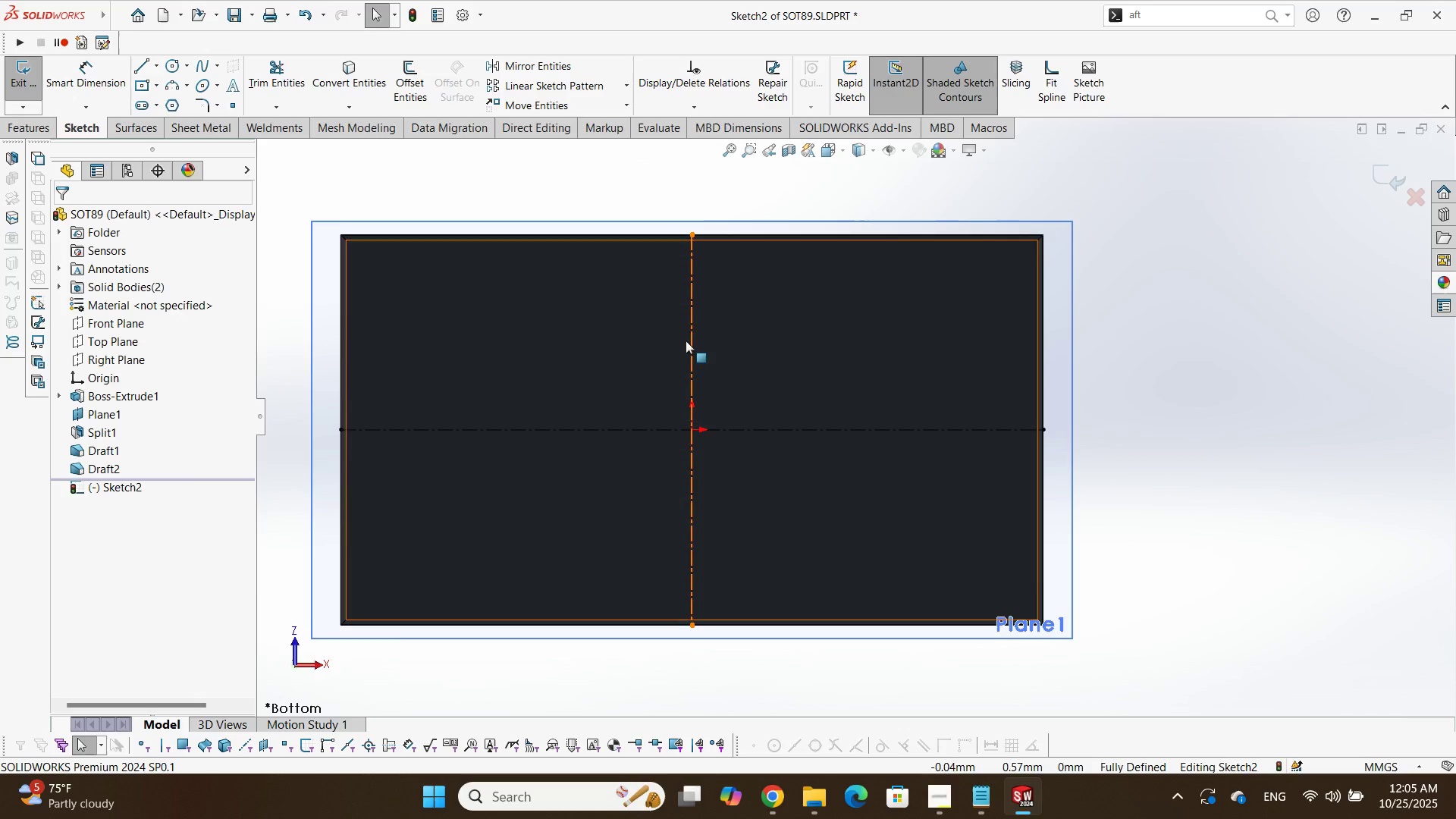 
scroll: coordinate [683, 282], scroll_direction: none, amount: 0.0
 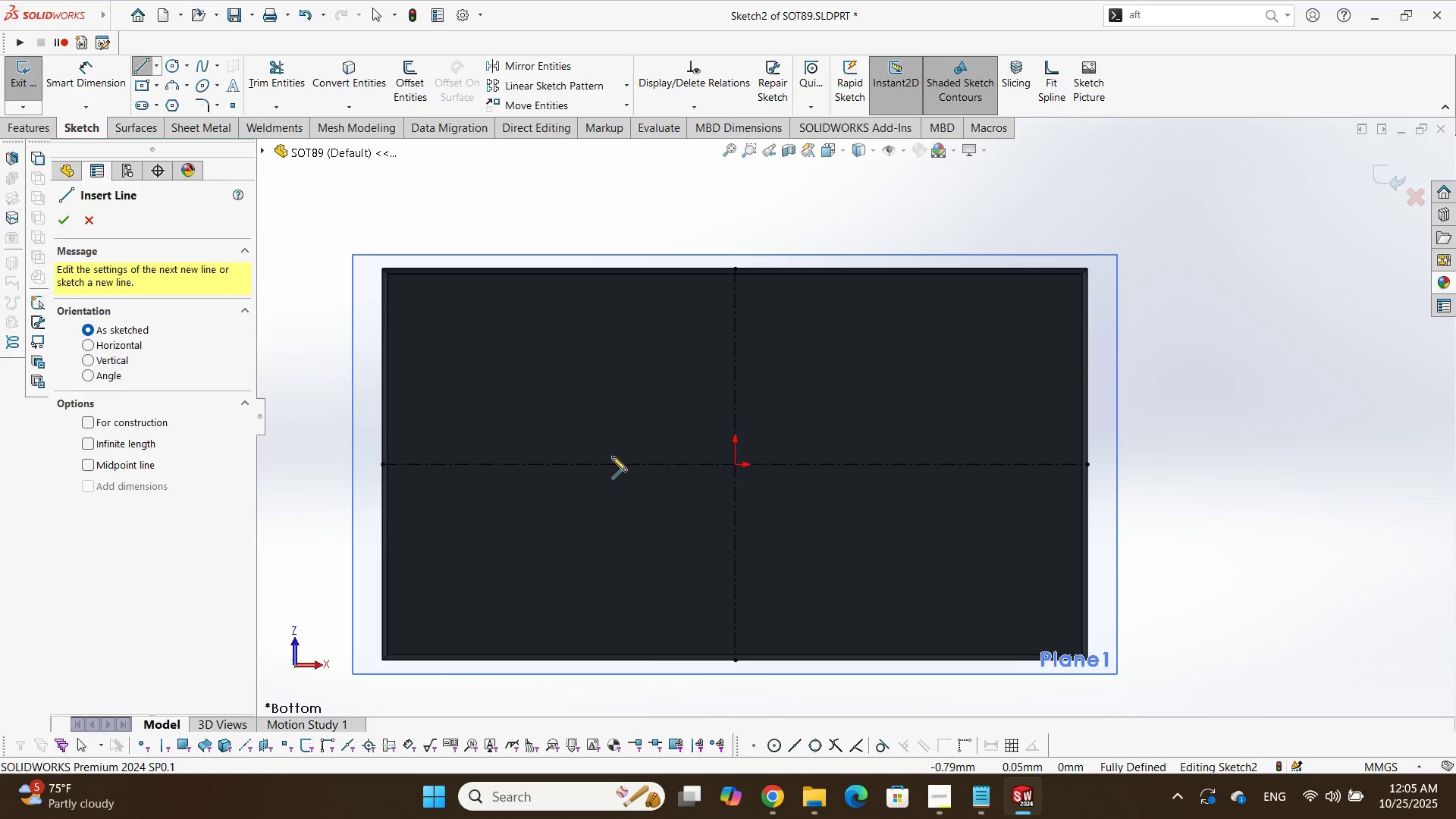 
left_click([639, 466])
 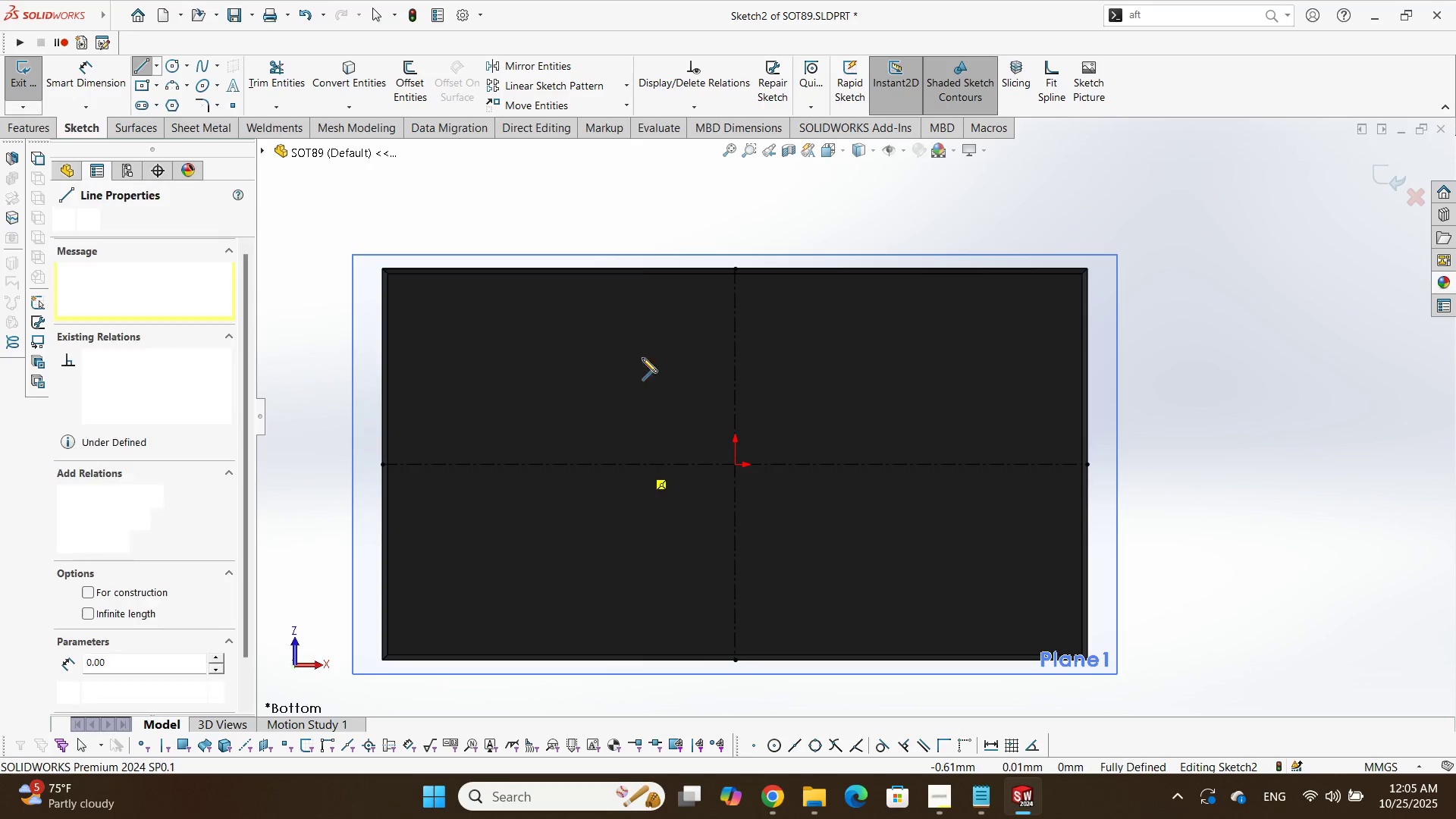 
key(Alt+Tab)
 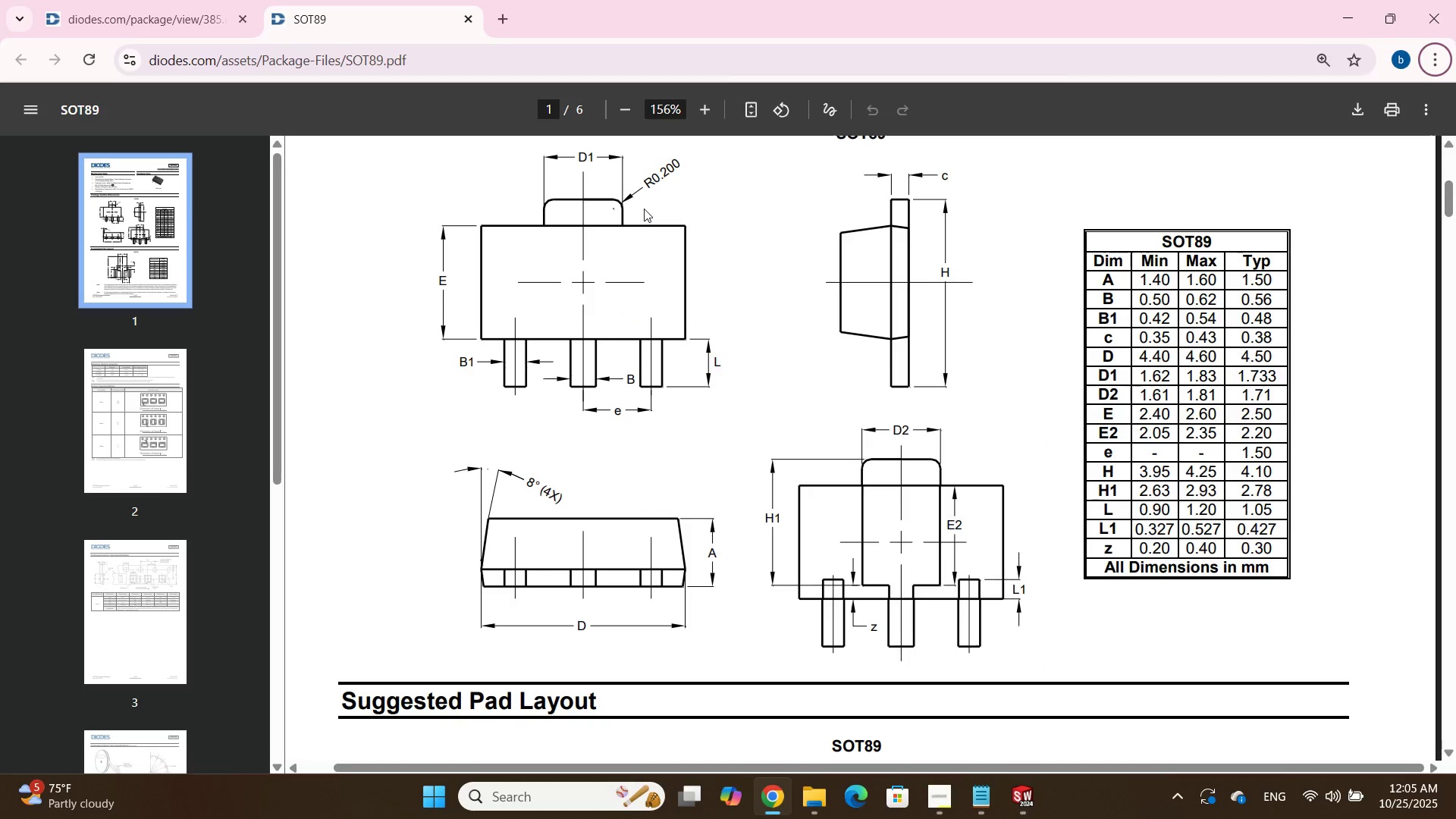 
key(Alt+AltLeft)
 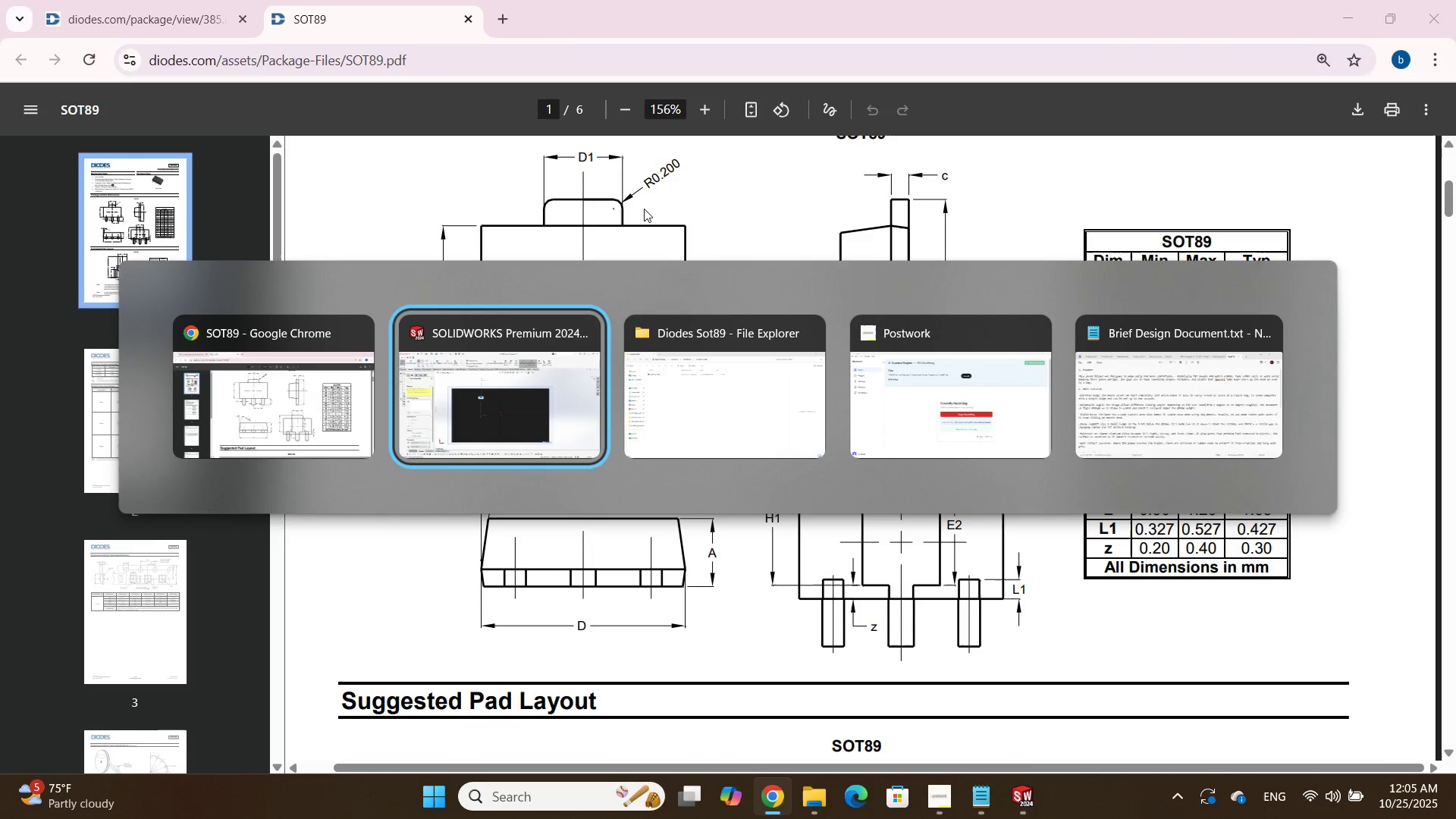 
key(Alt+Tab)
 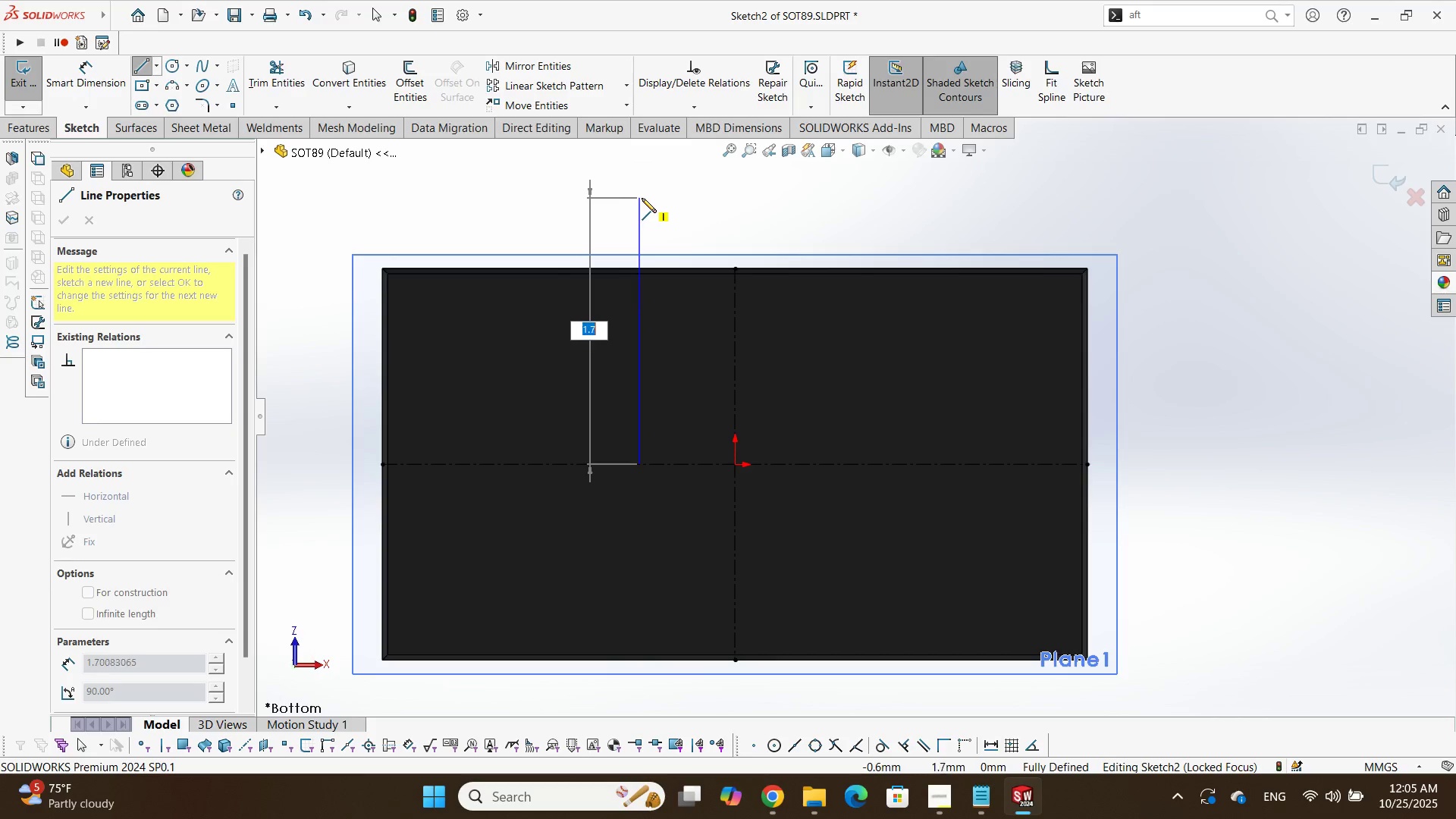 
left_click_drag(start_coordinate=[642, 195], to_coordinate=[650, 193])
 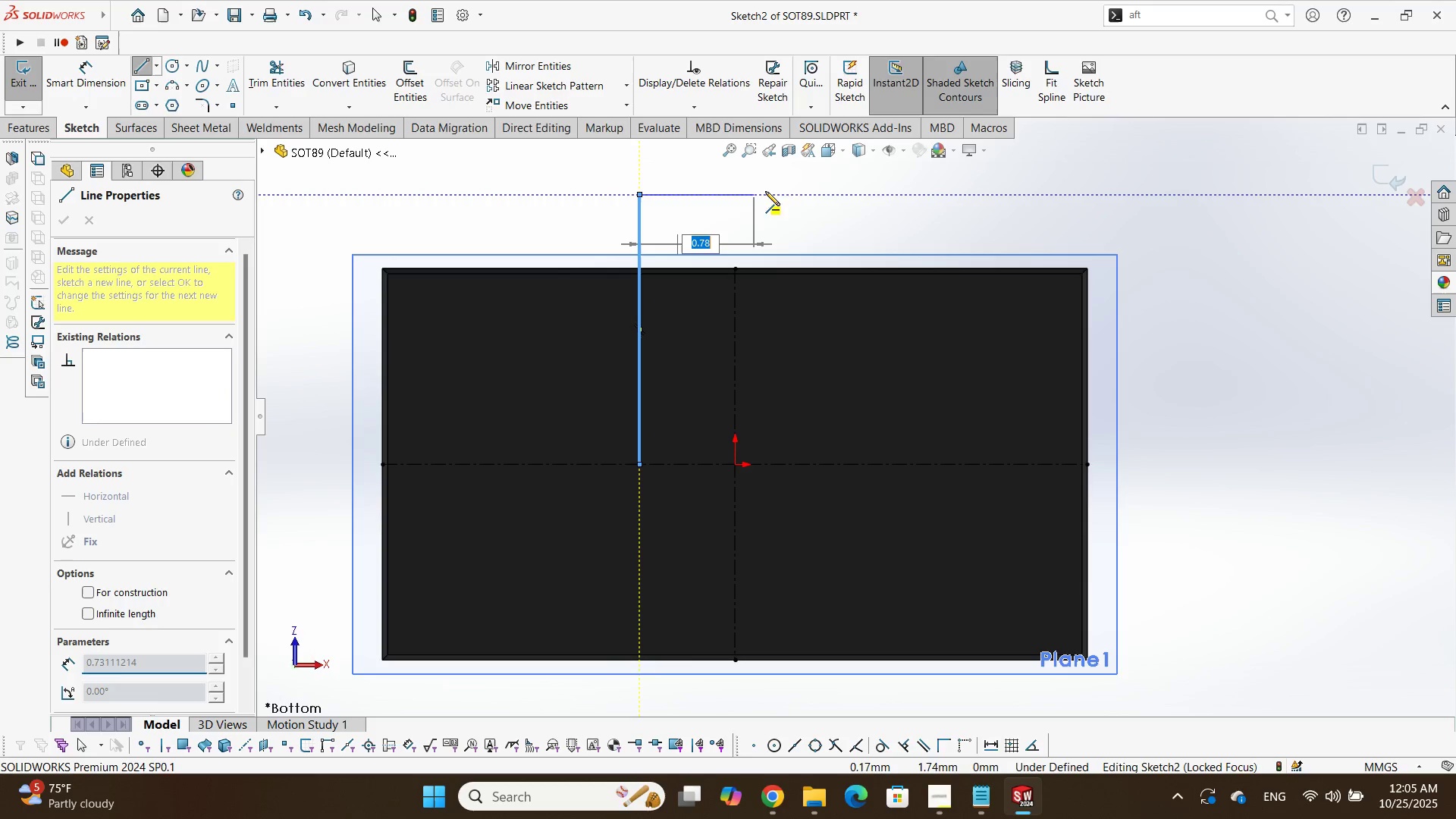 
key(Alt+AltLeft)
 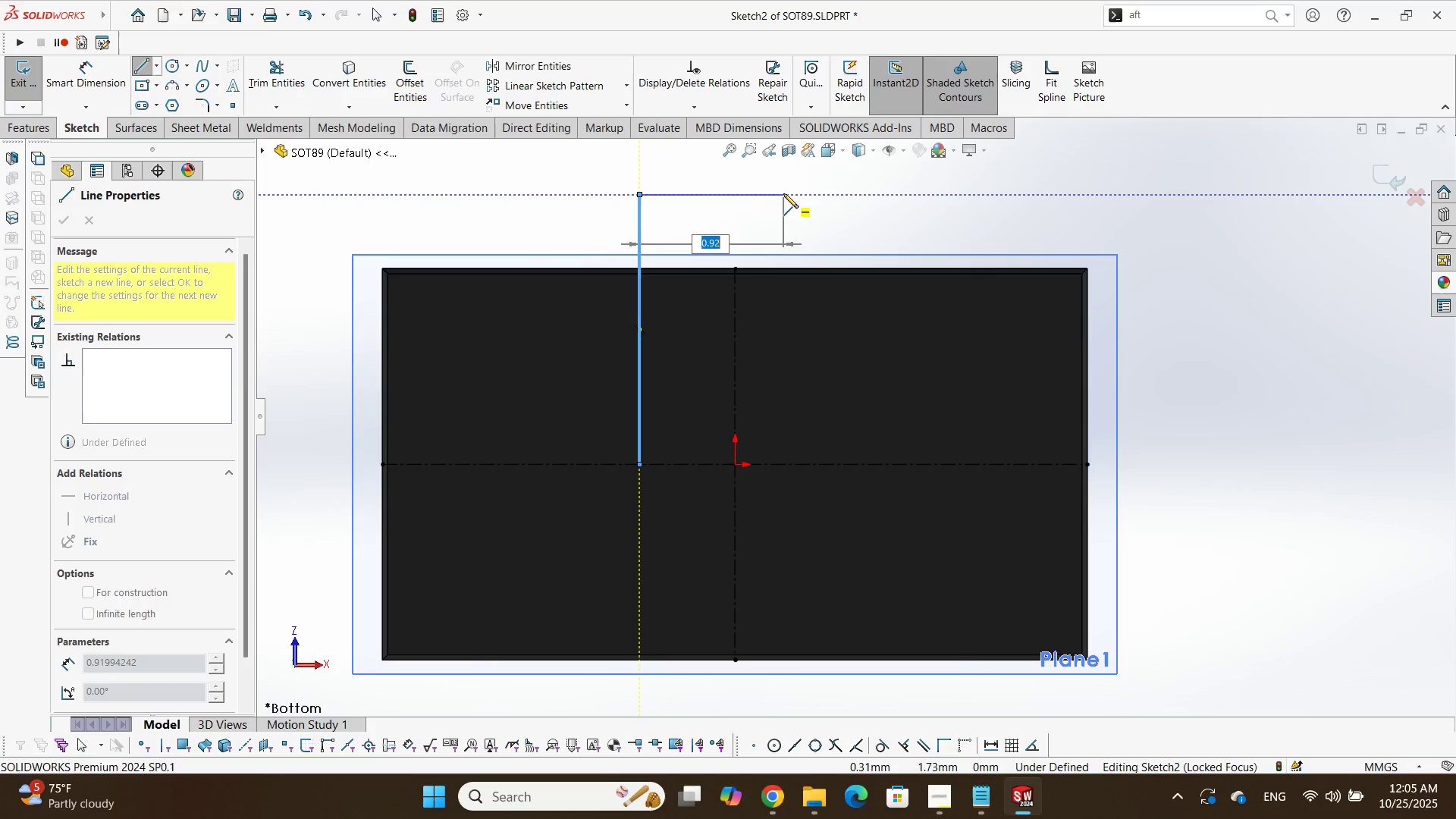 
key(Alt+Tab)
 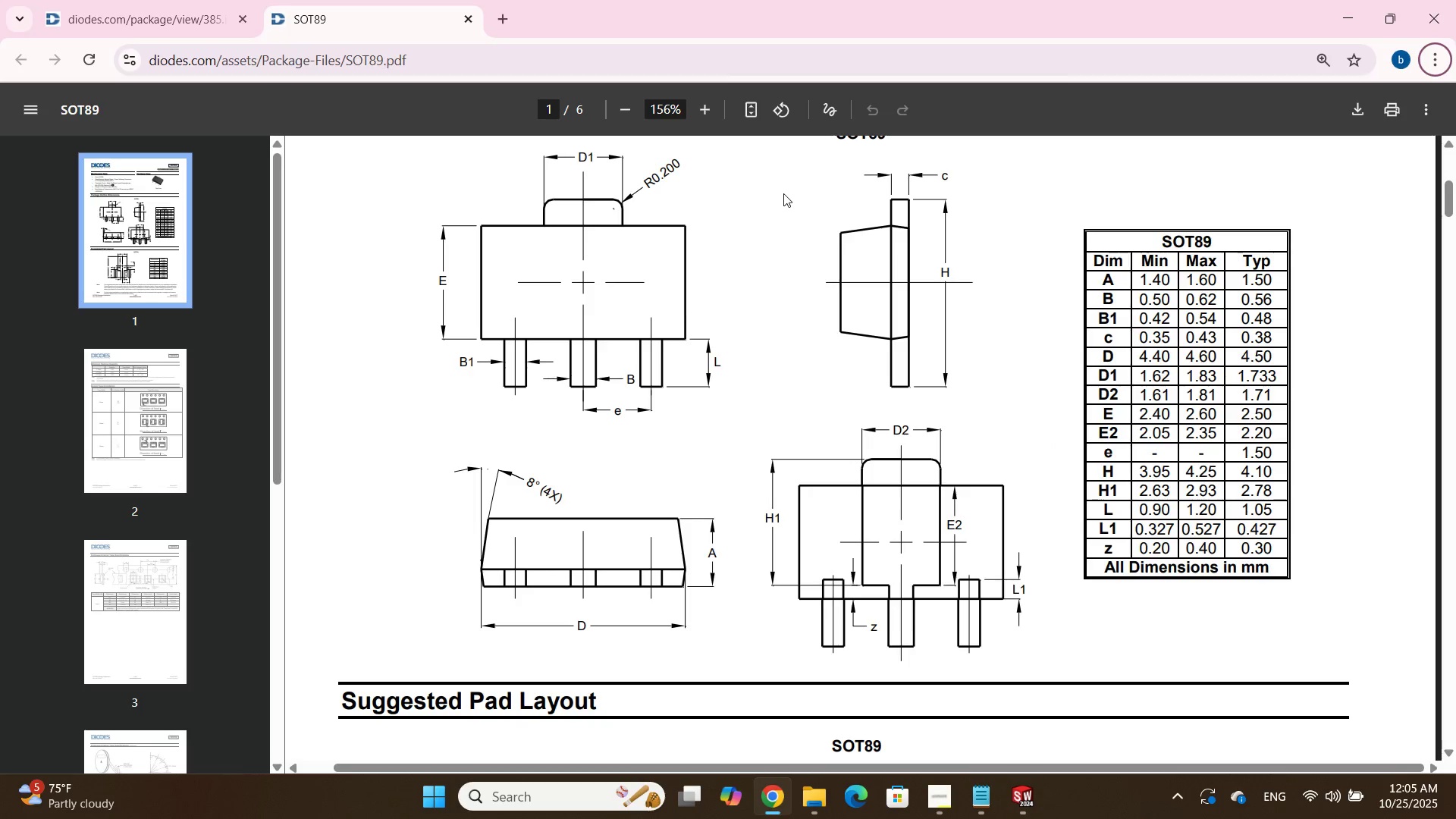 
key(Alt+Tab)
 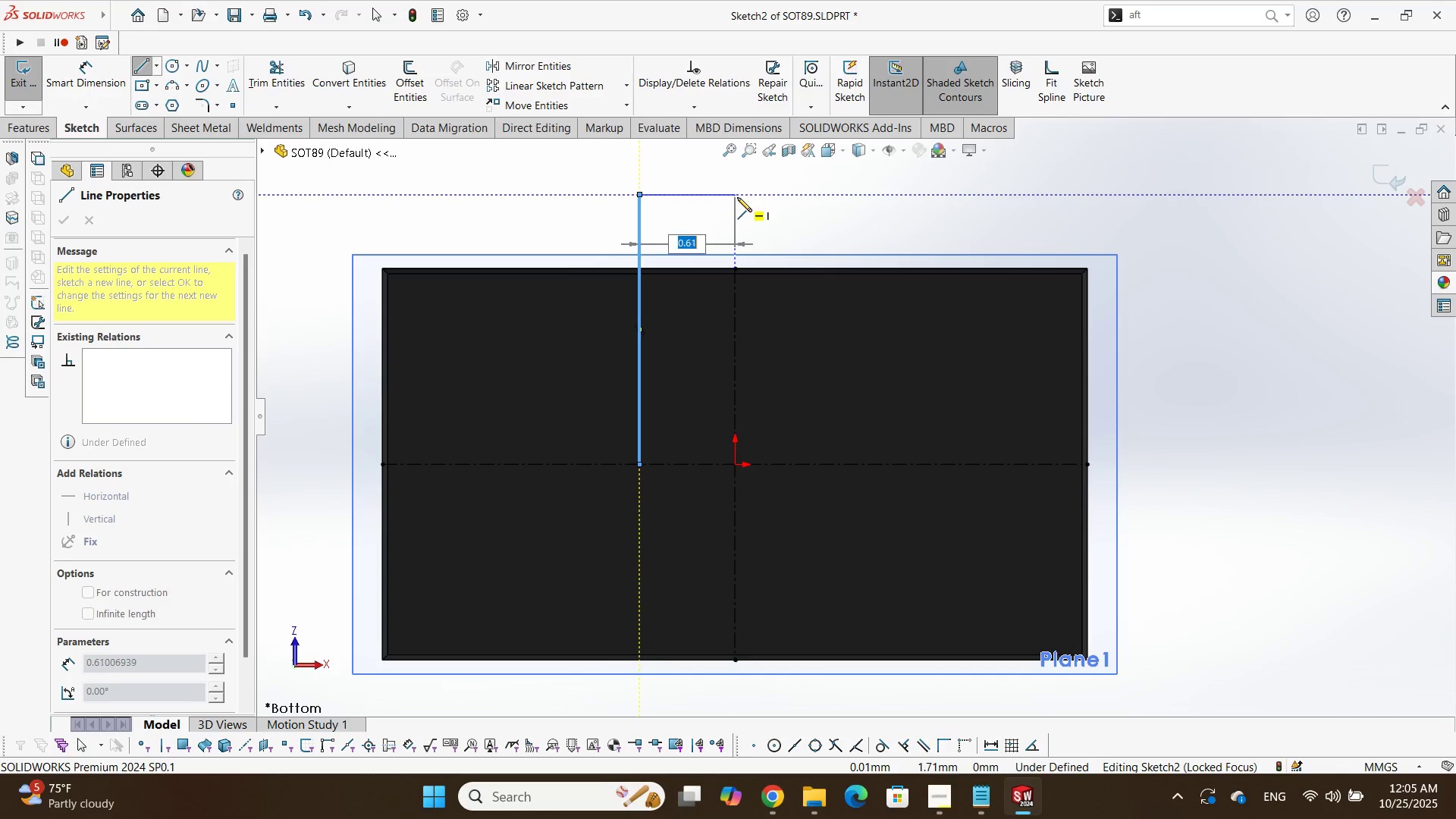 
key(Alt+AltLeft)
 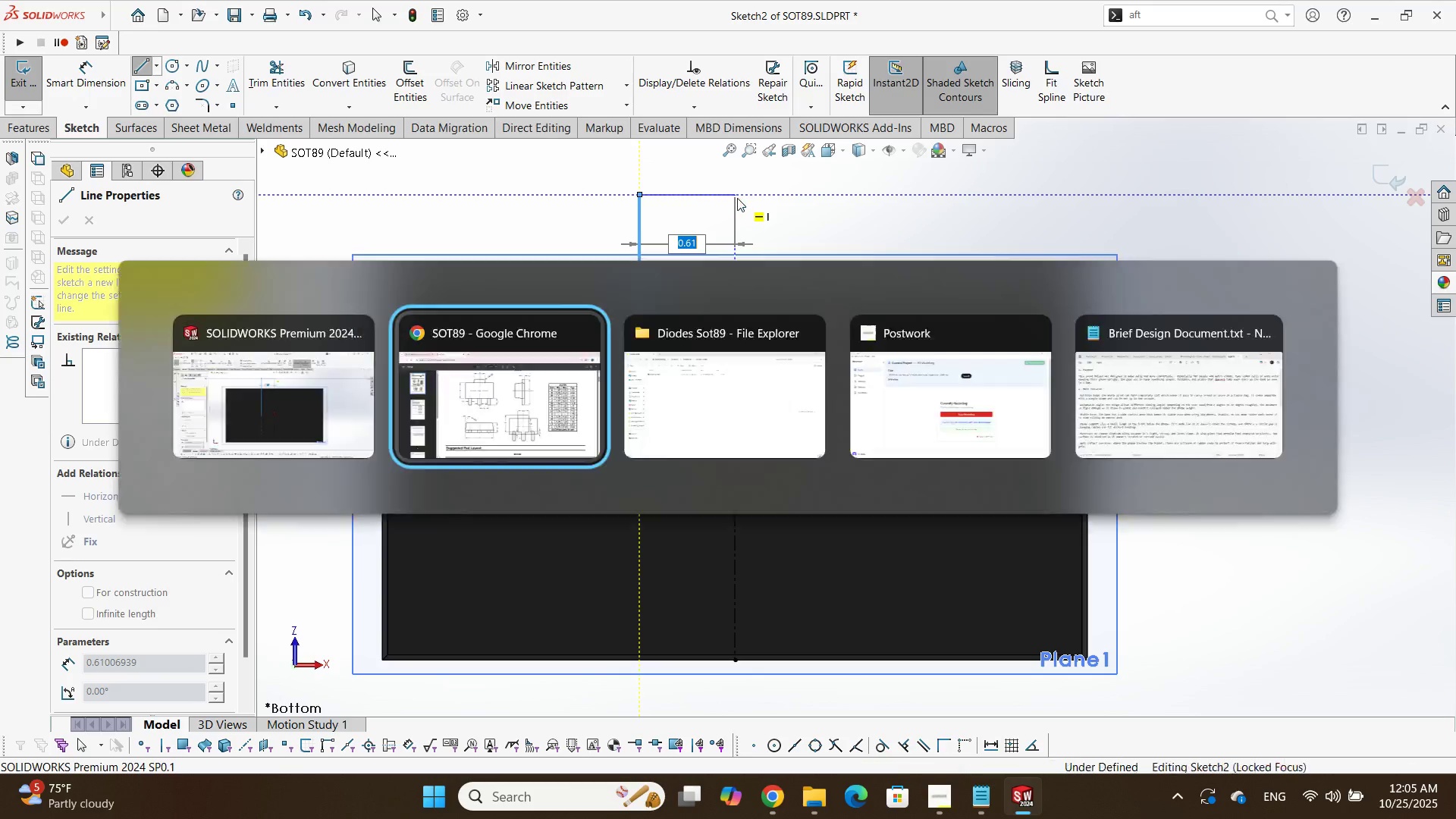 
key(Alt+Tab)
 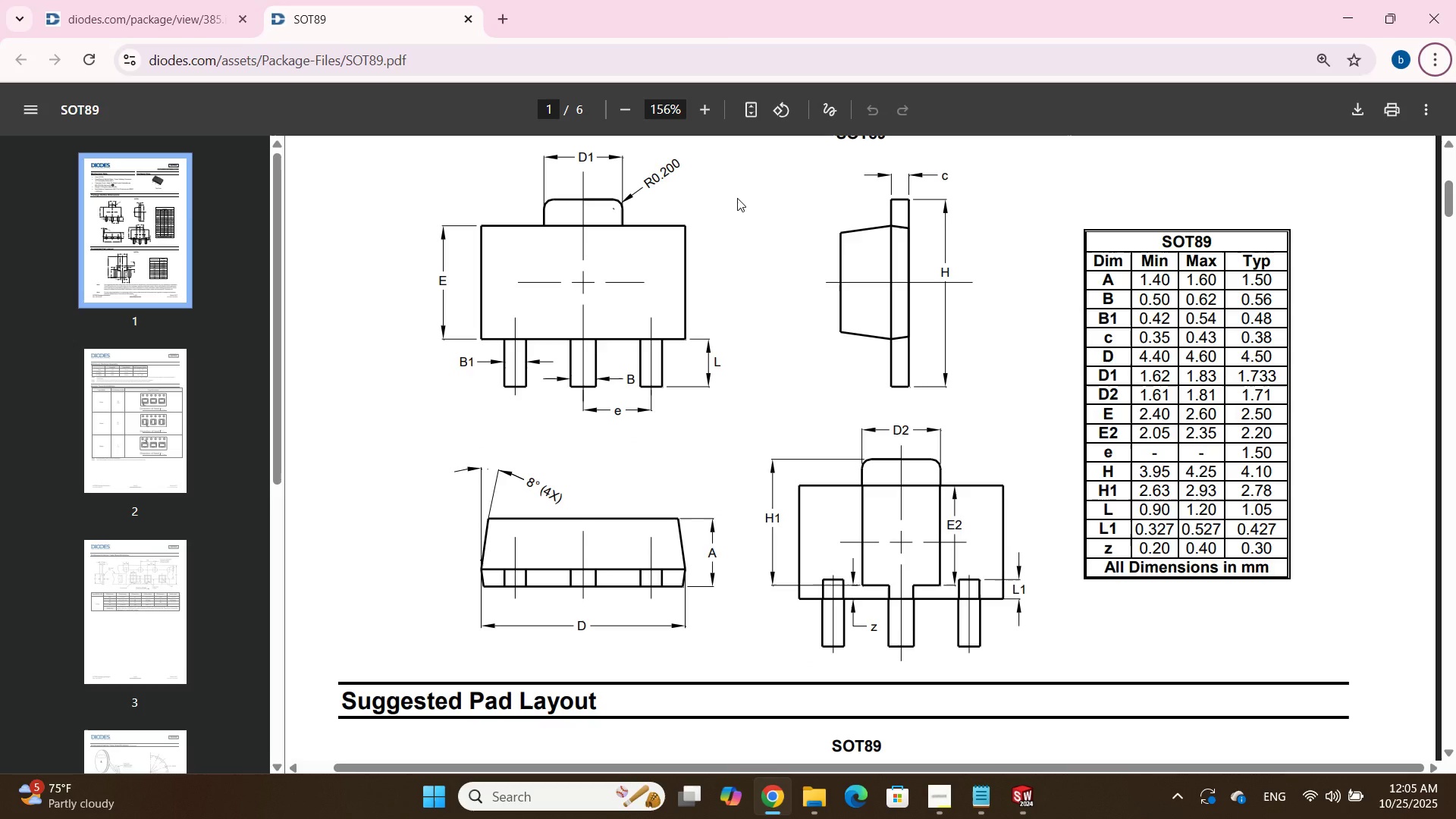 
key(Alt+AltLeft)
 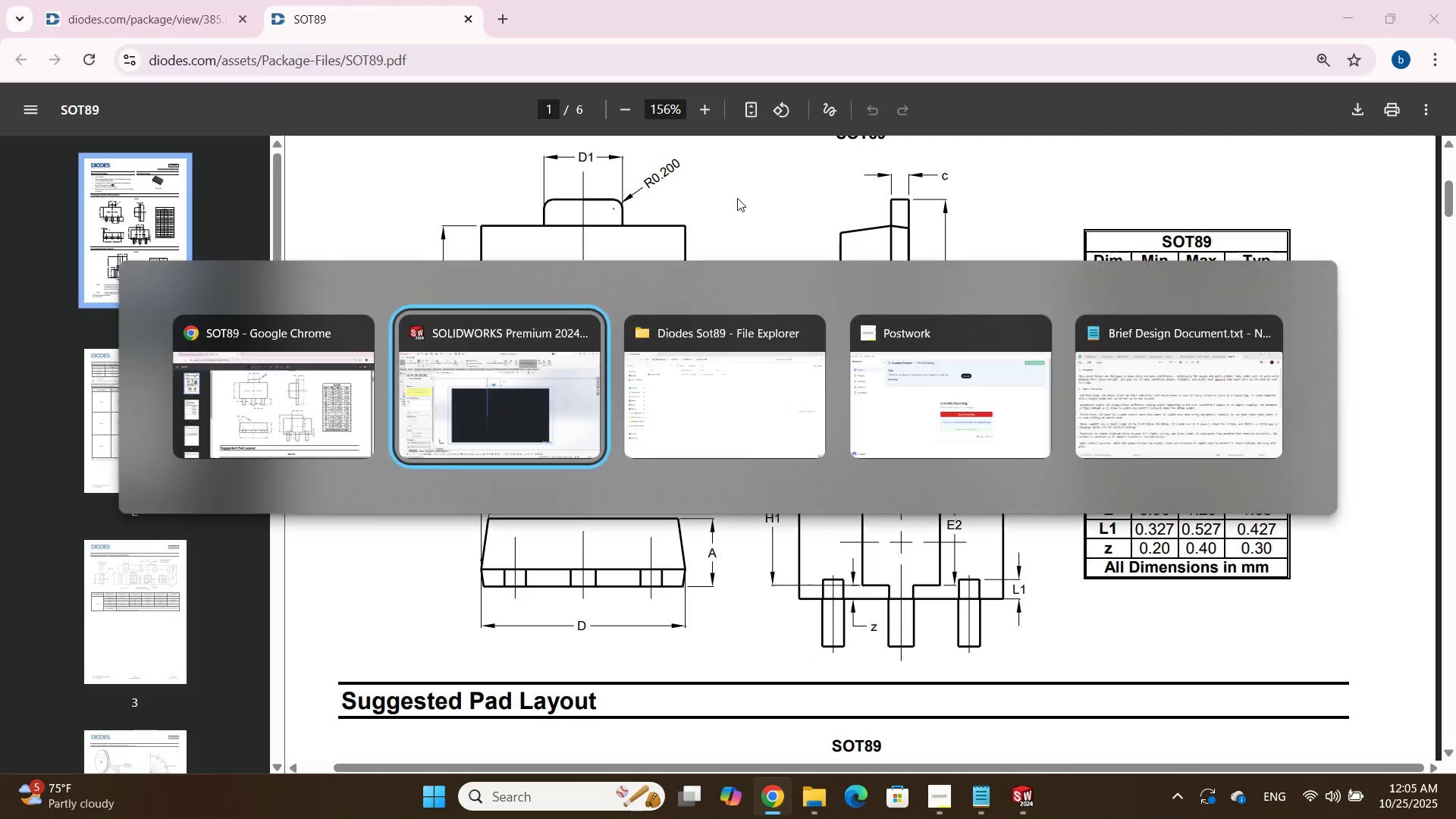 
key(Alt+Tab)
 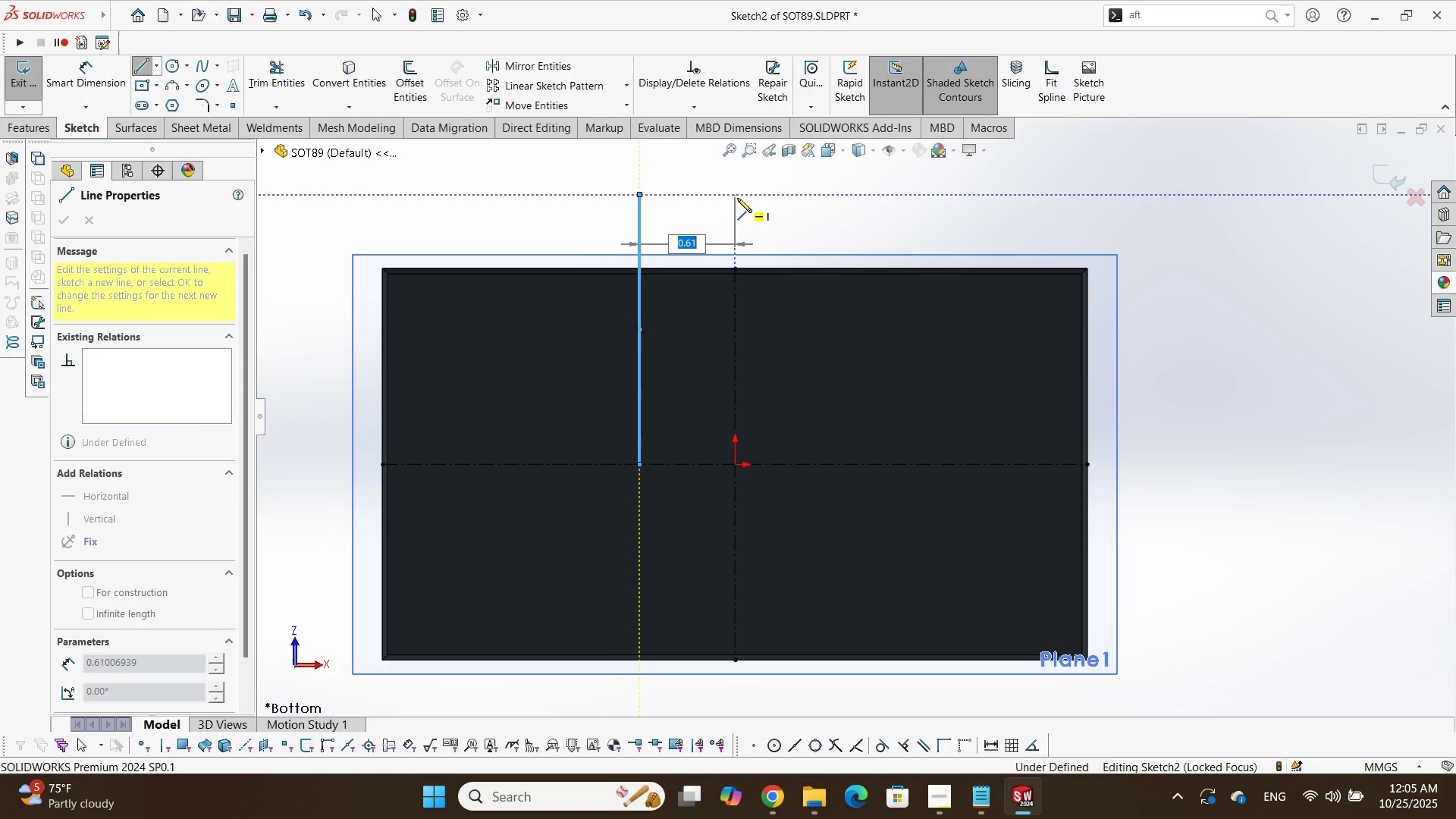 
key(Alt+AltLeft)
 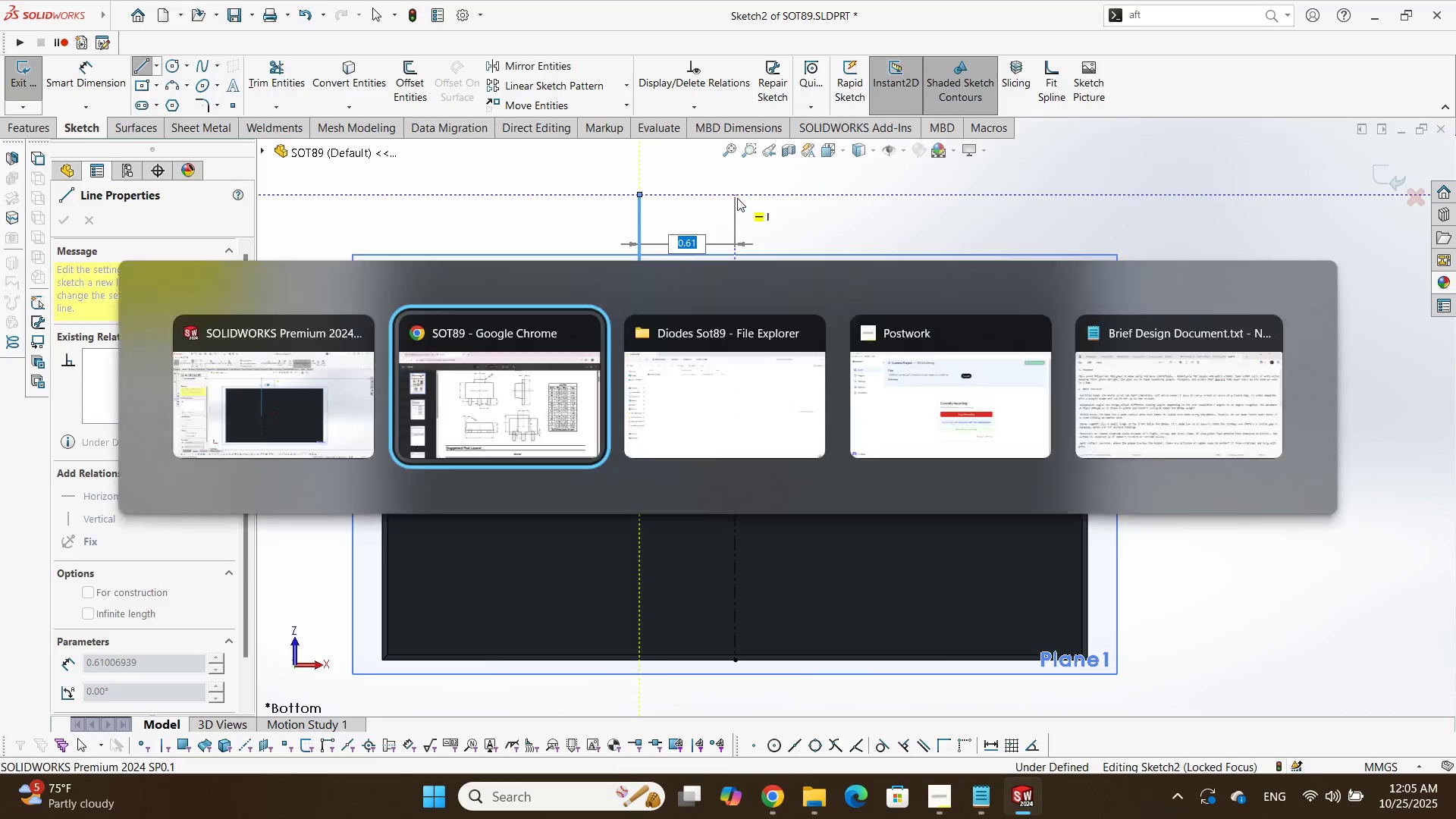 
key(Alt+Tab)
 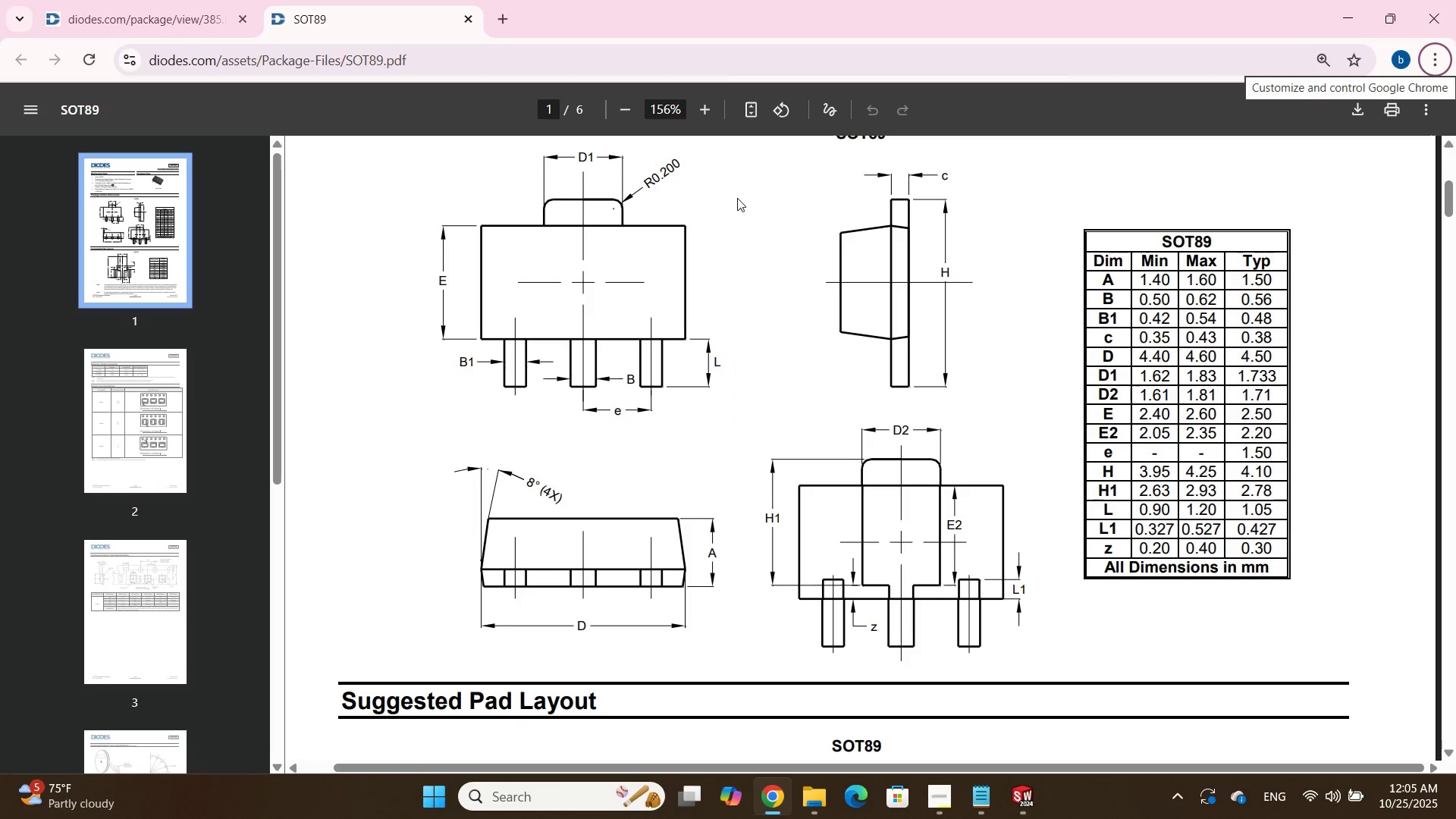 
key(Alt+Tab)
 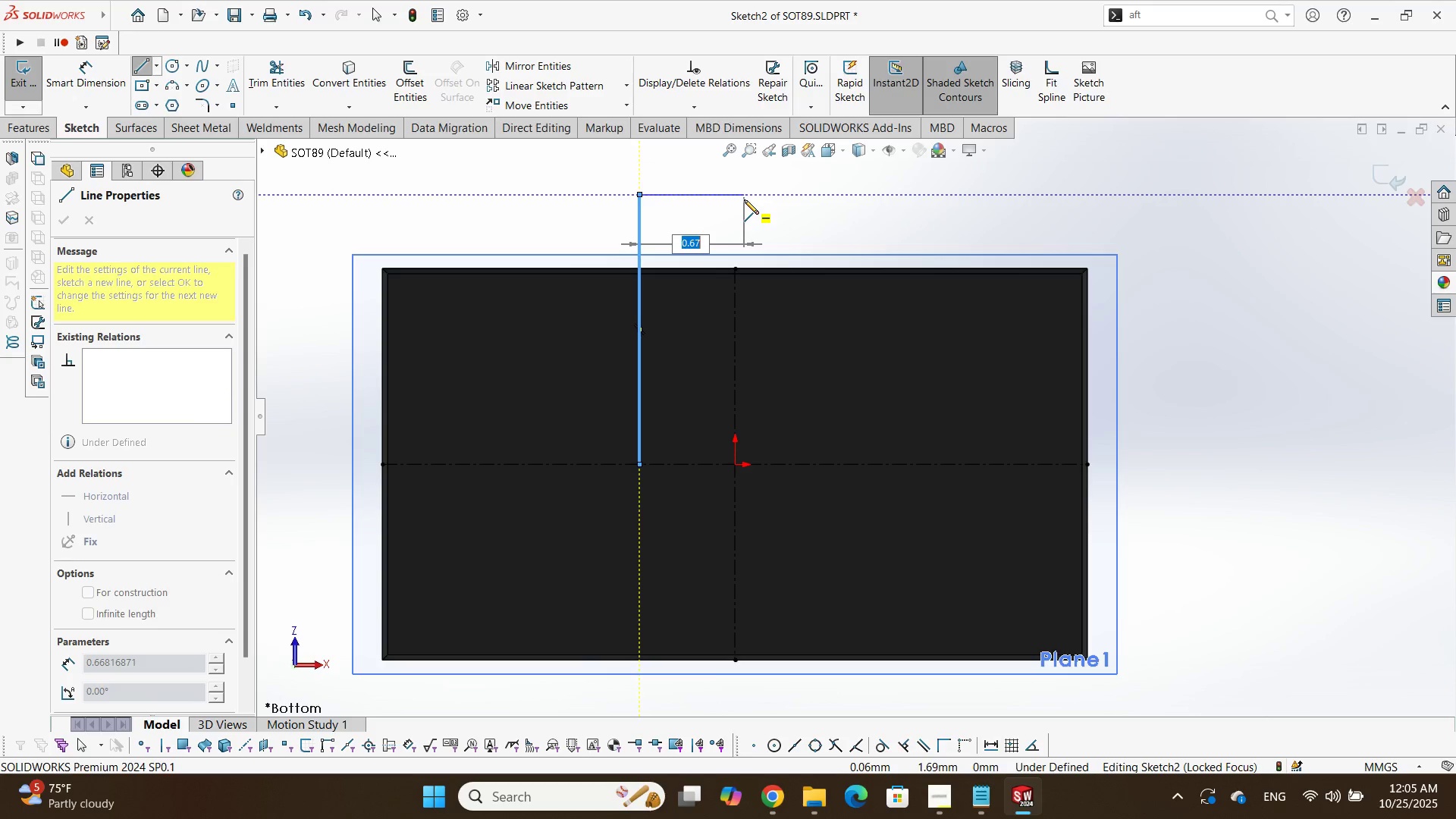 
left_click([735, 195])
 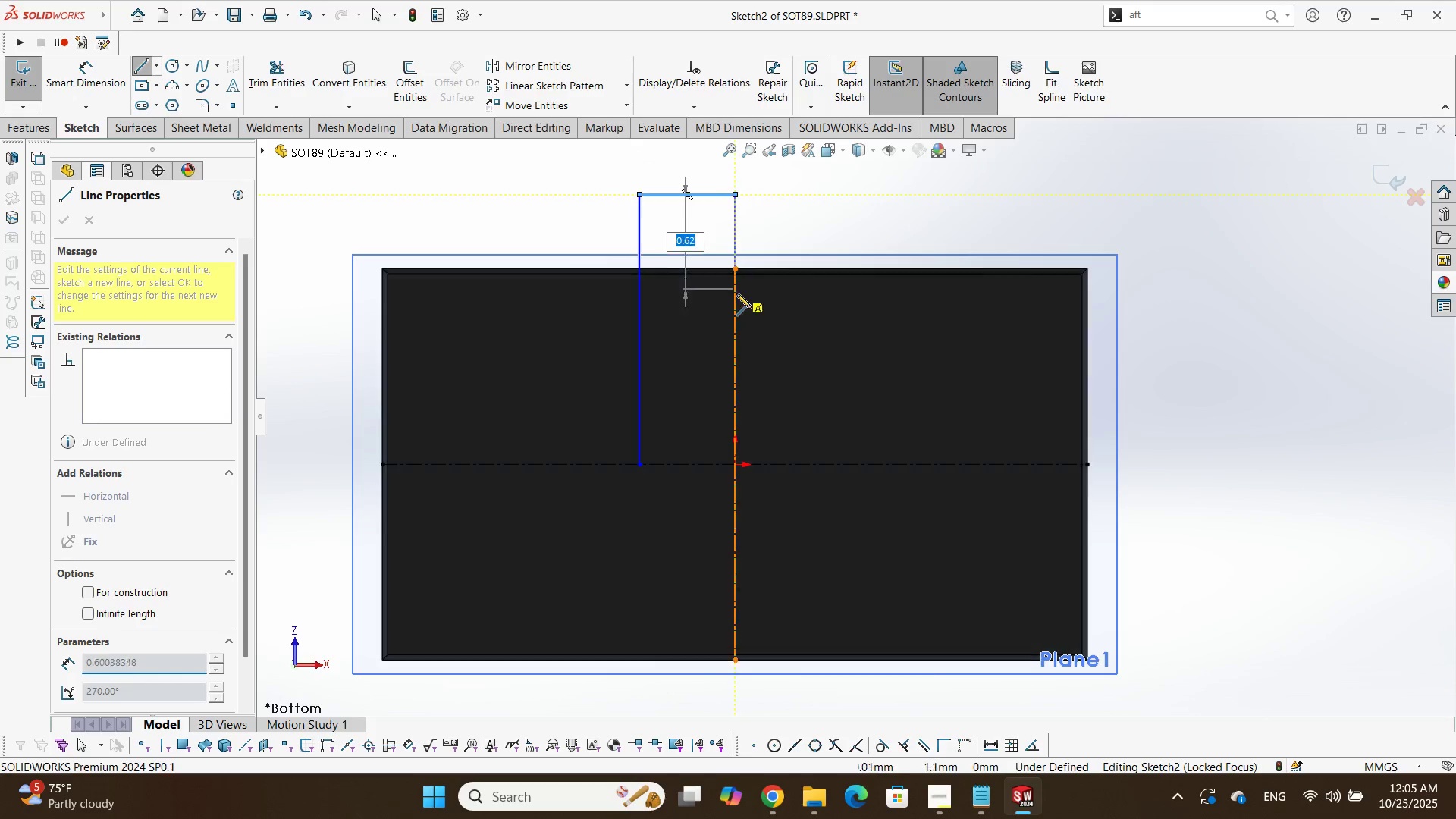 
key(Escape)
 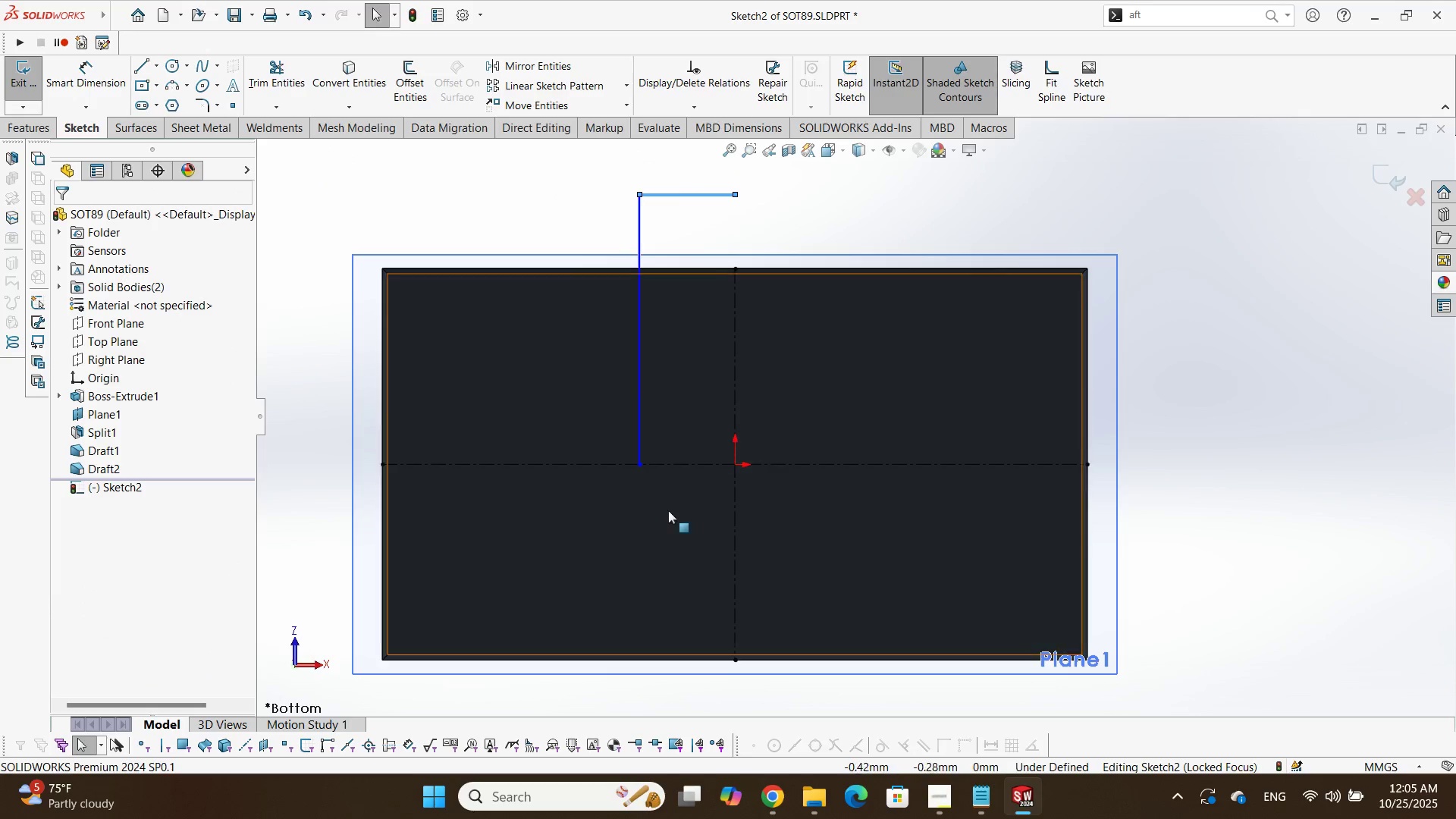 
key(Alt+AltLeft)
 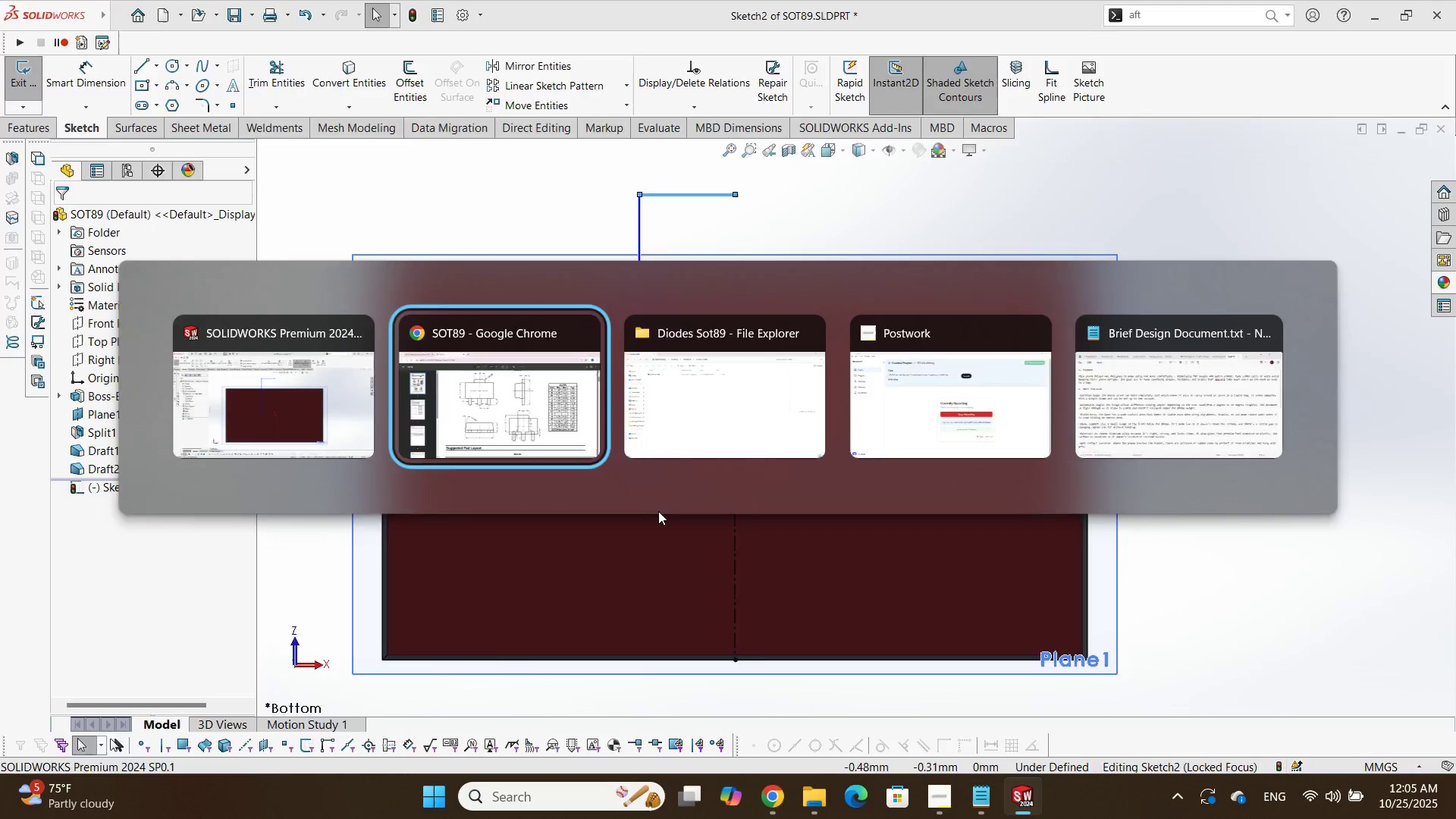 
key(Alt+Tab)
 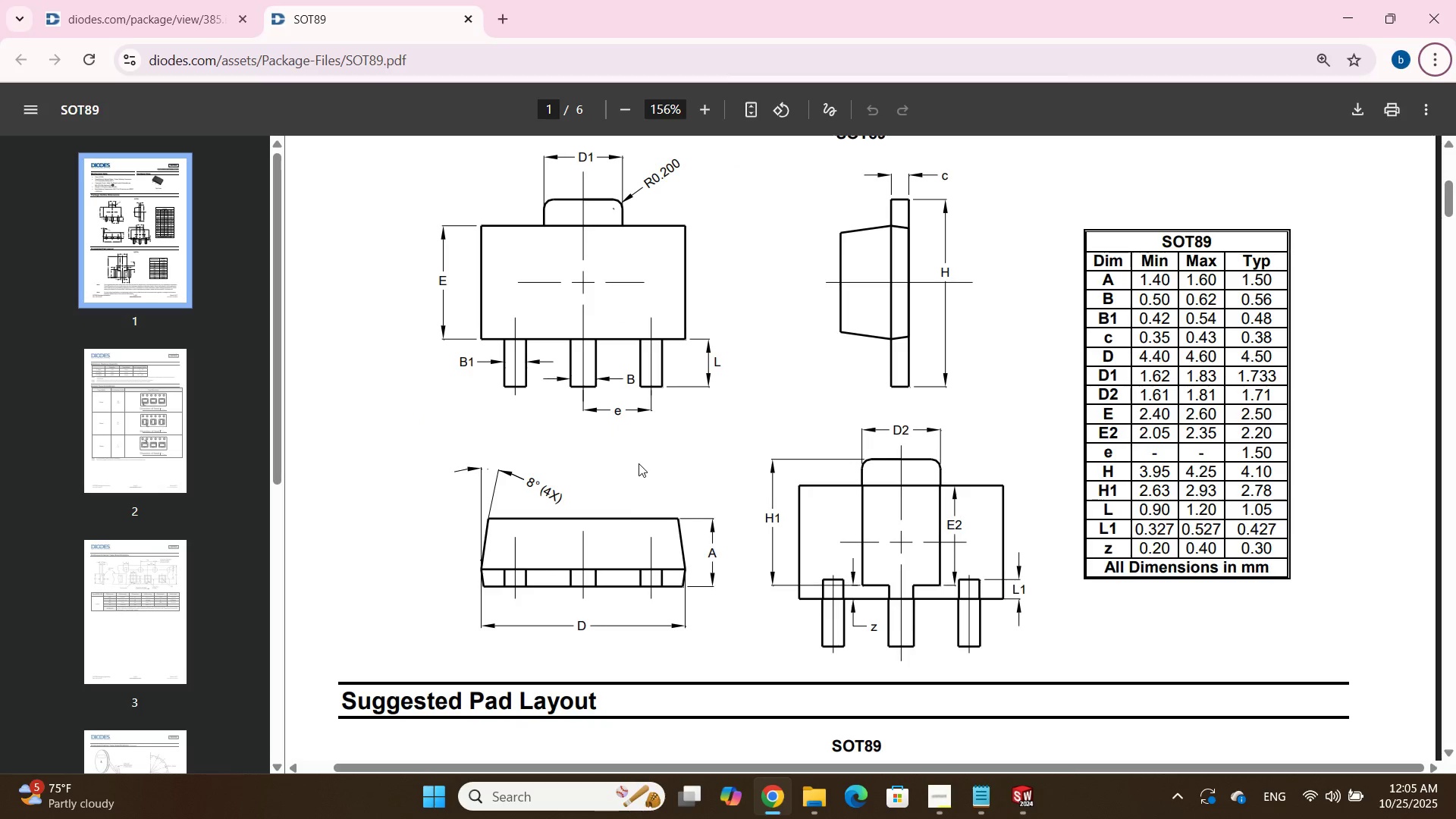 
key(Alt+AltLeft)
 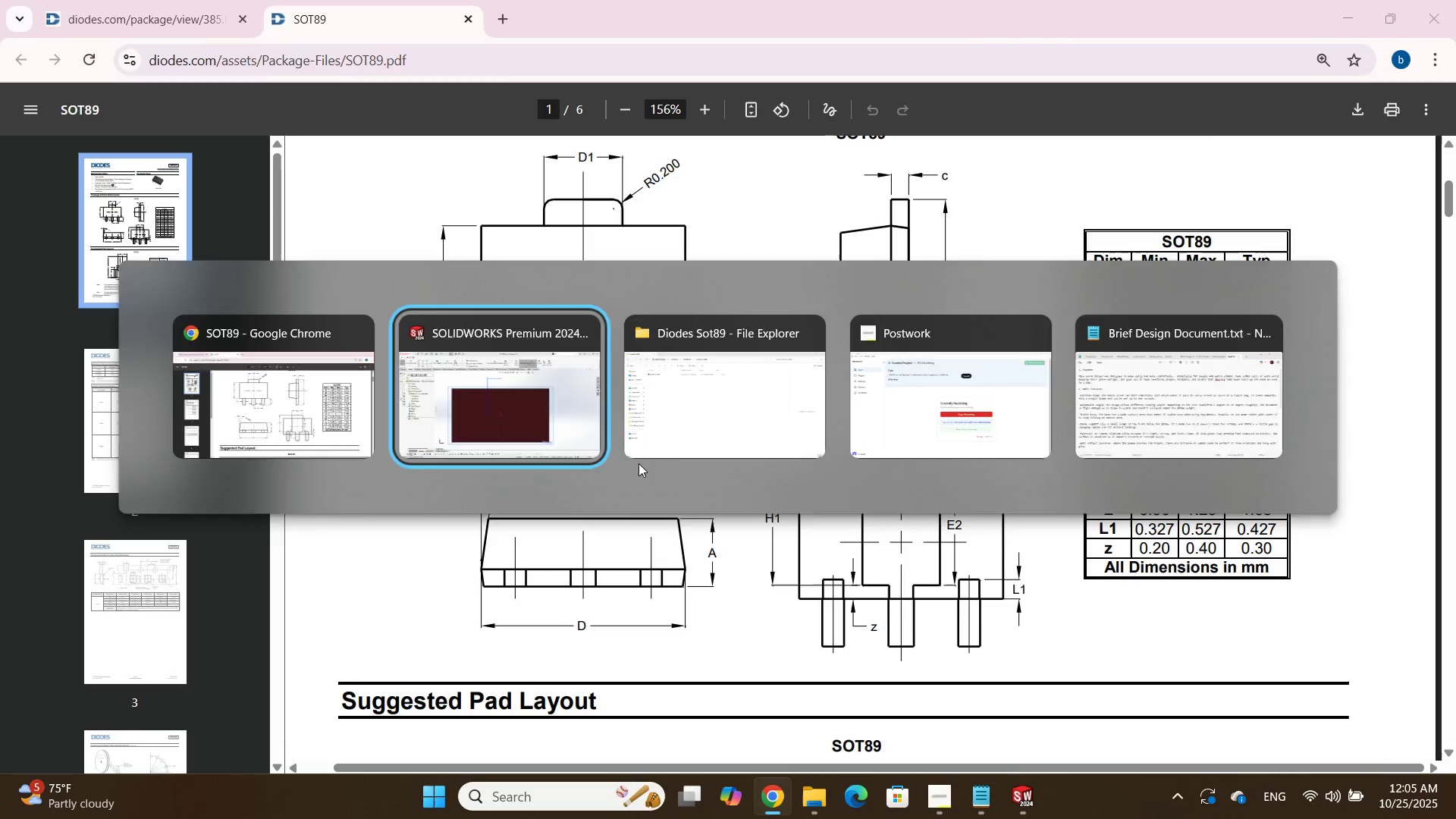 
key(Alt+Tab)
 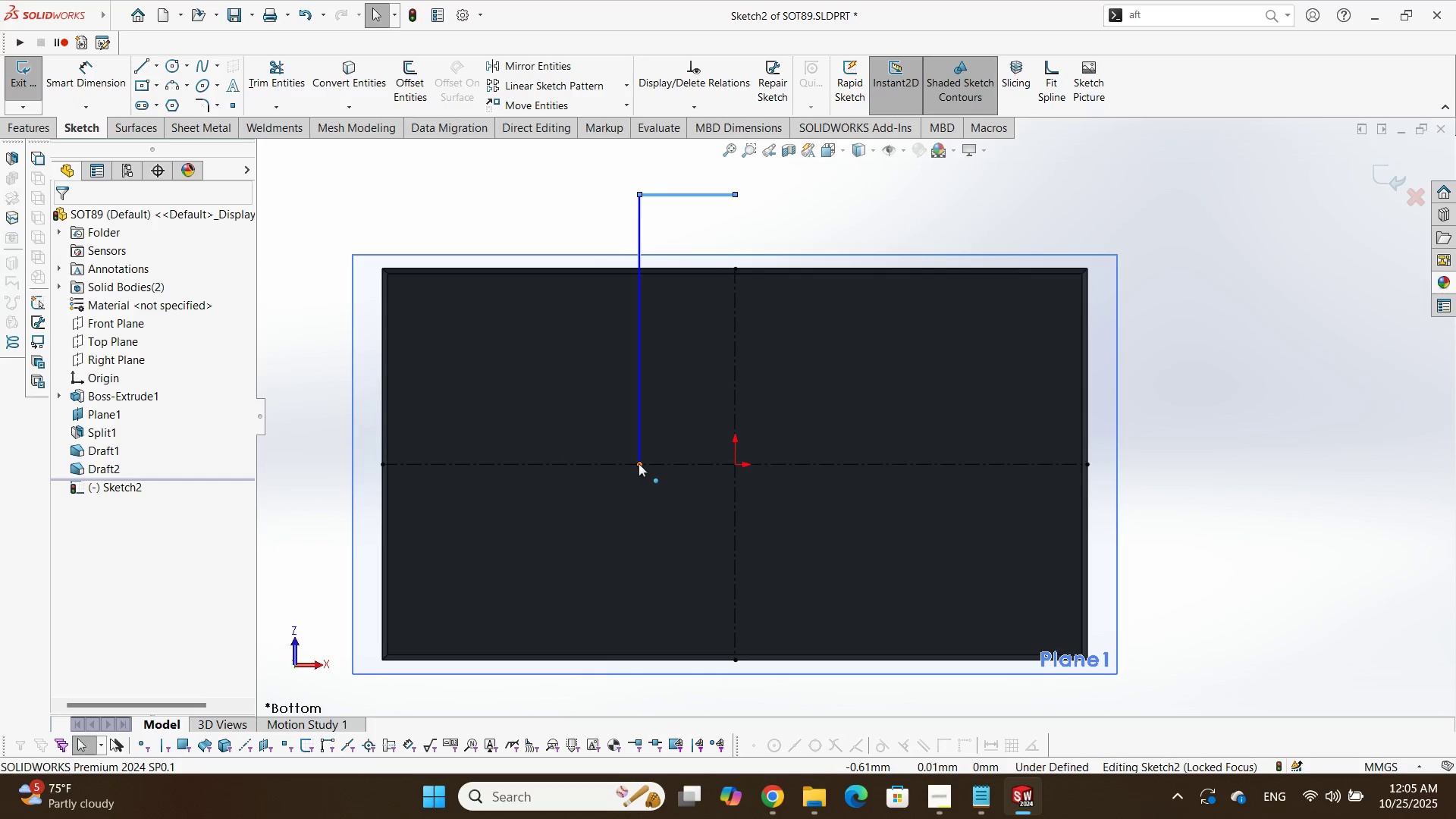 
left_click([639, 463])
 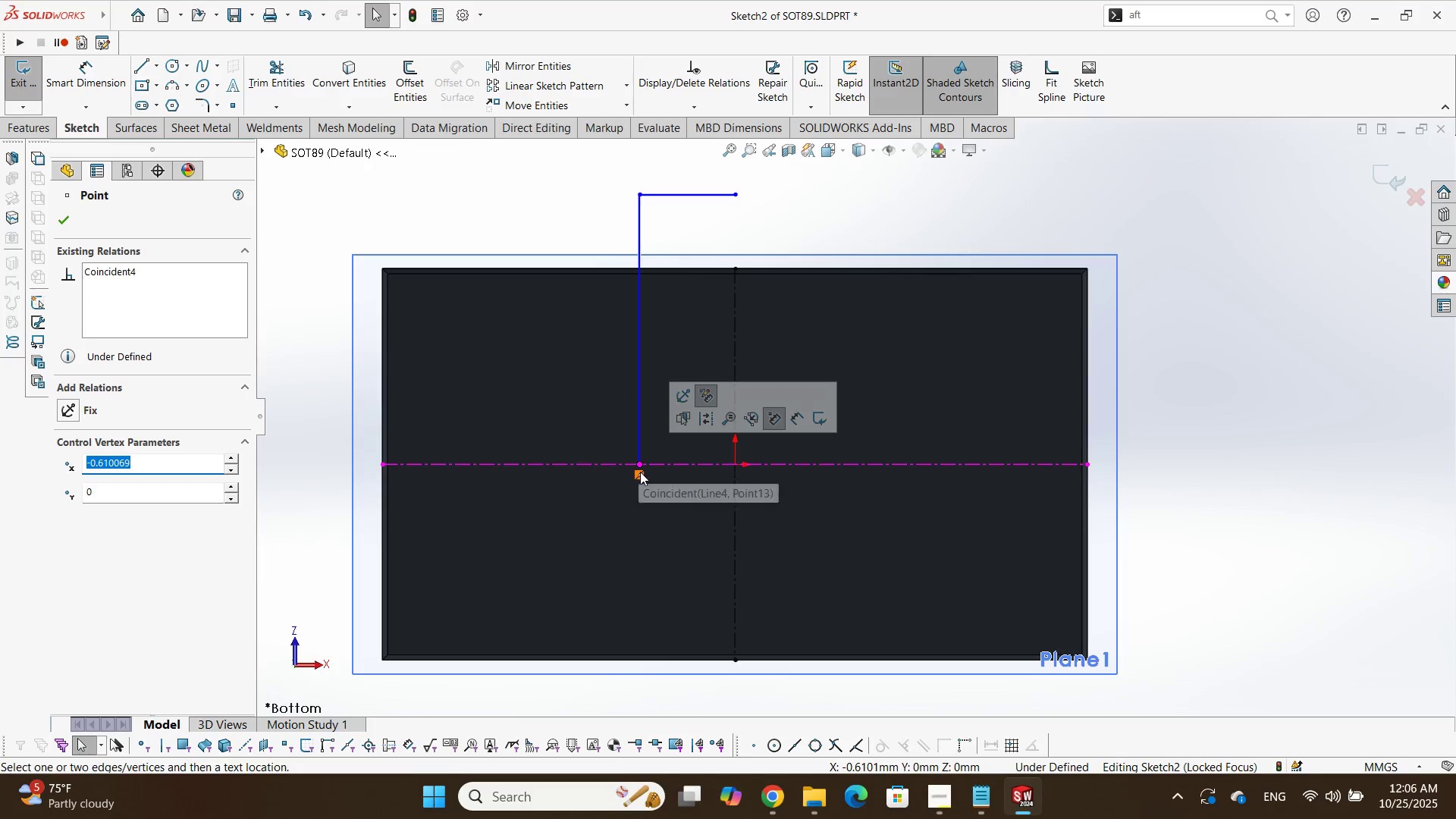 
left_click([642, 472])
 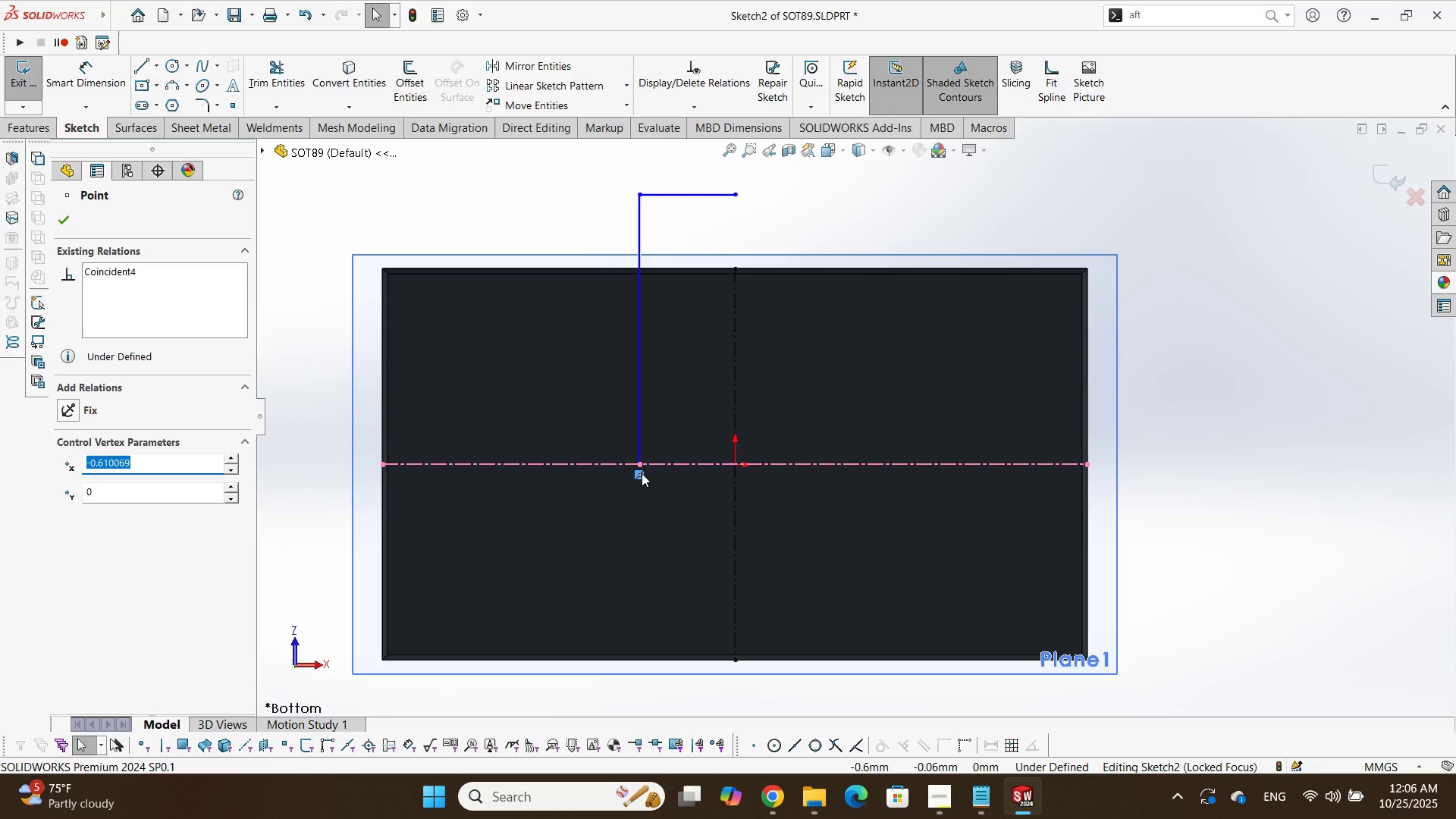 
key(Delete)
 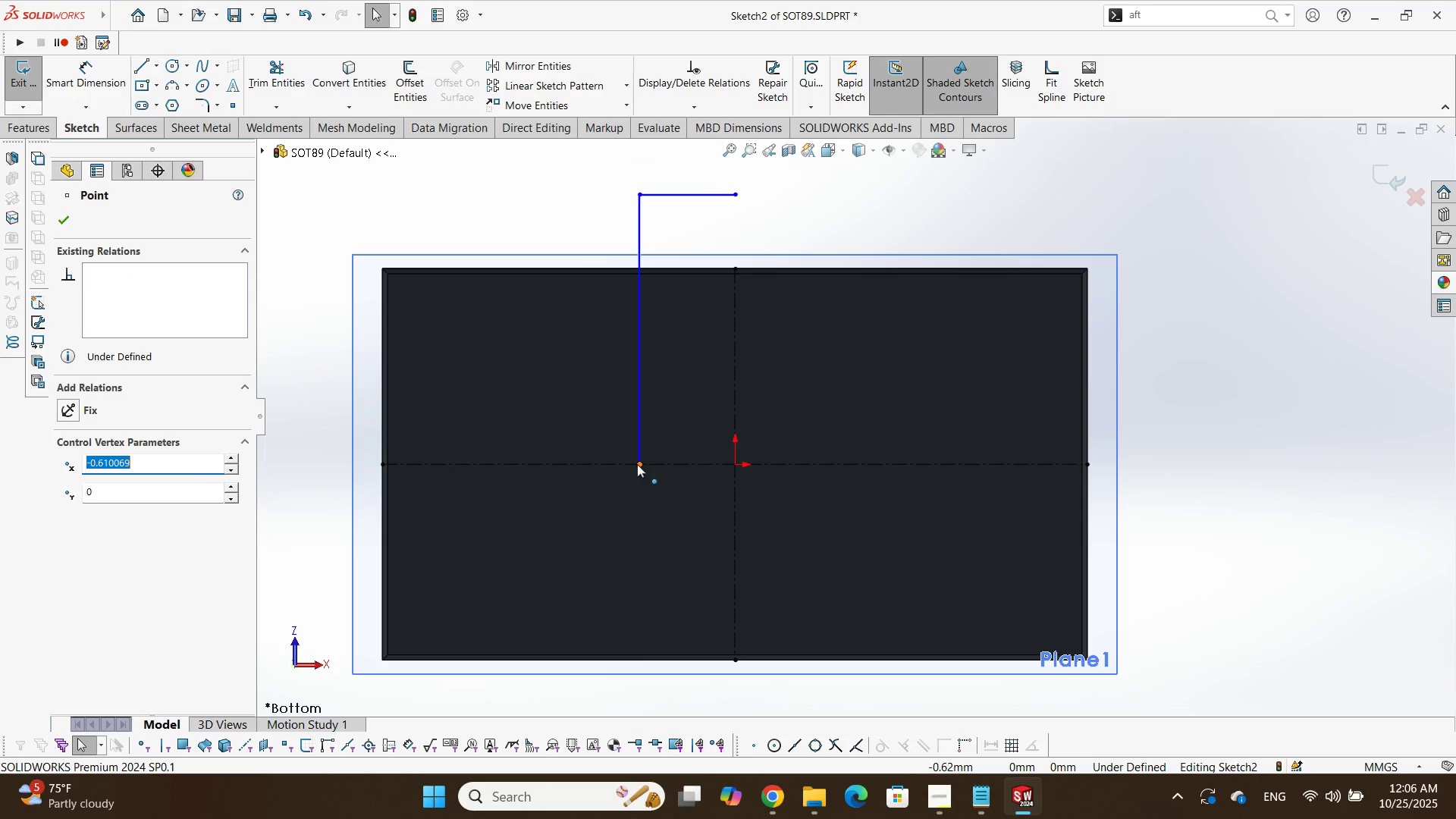 
left_click_drag(start_coordinate=[637, 464], to_coordinate=[634, 592])
 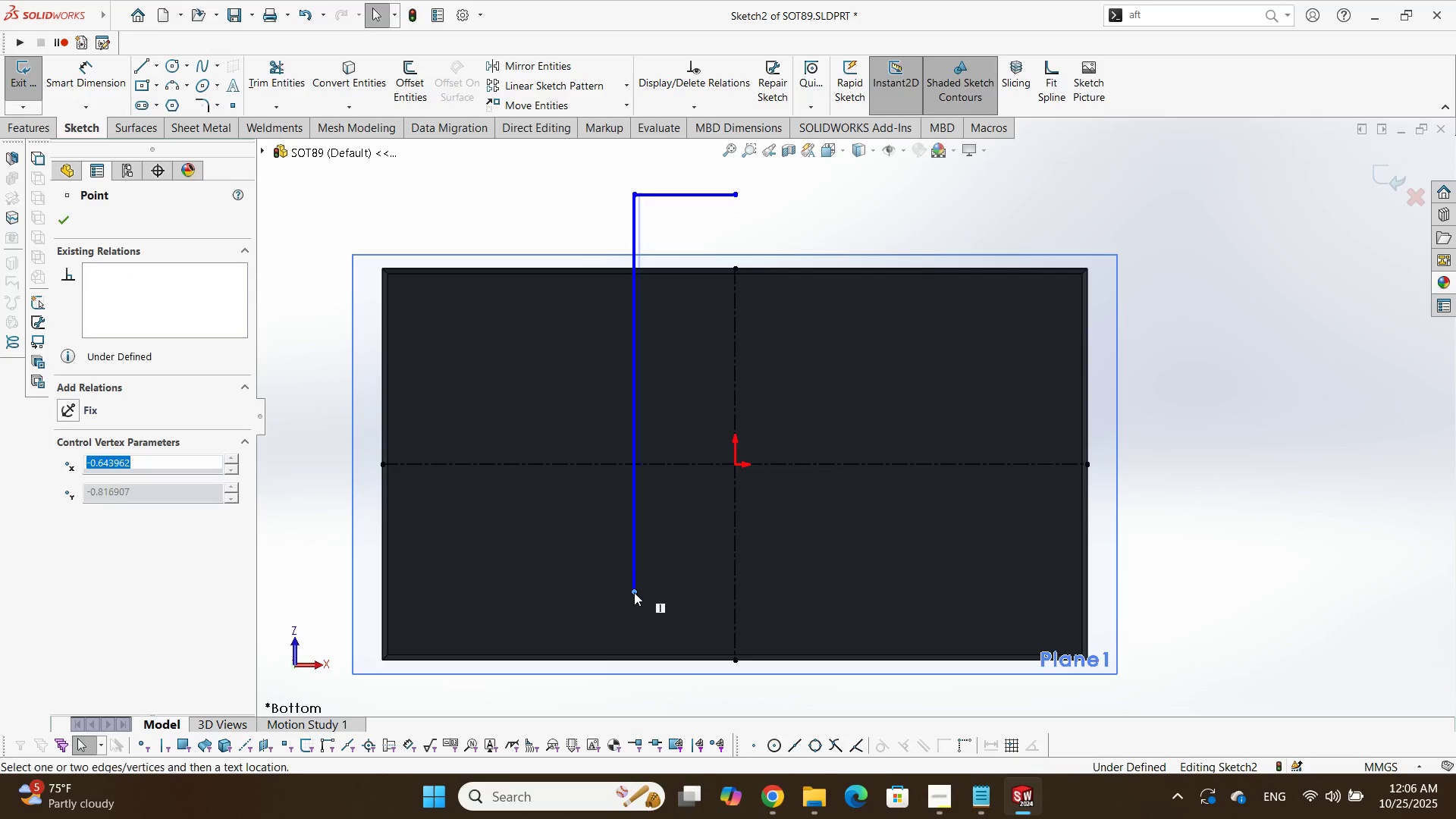 
key(Alt+AltLeft)
 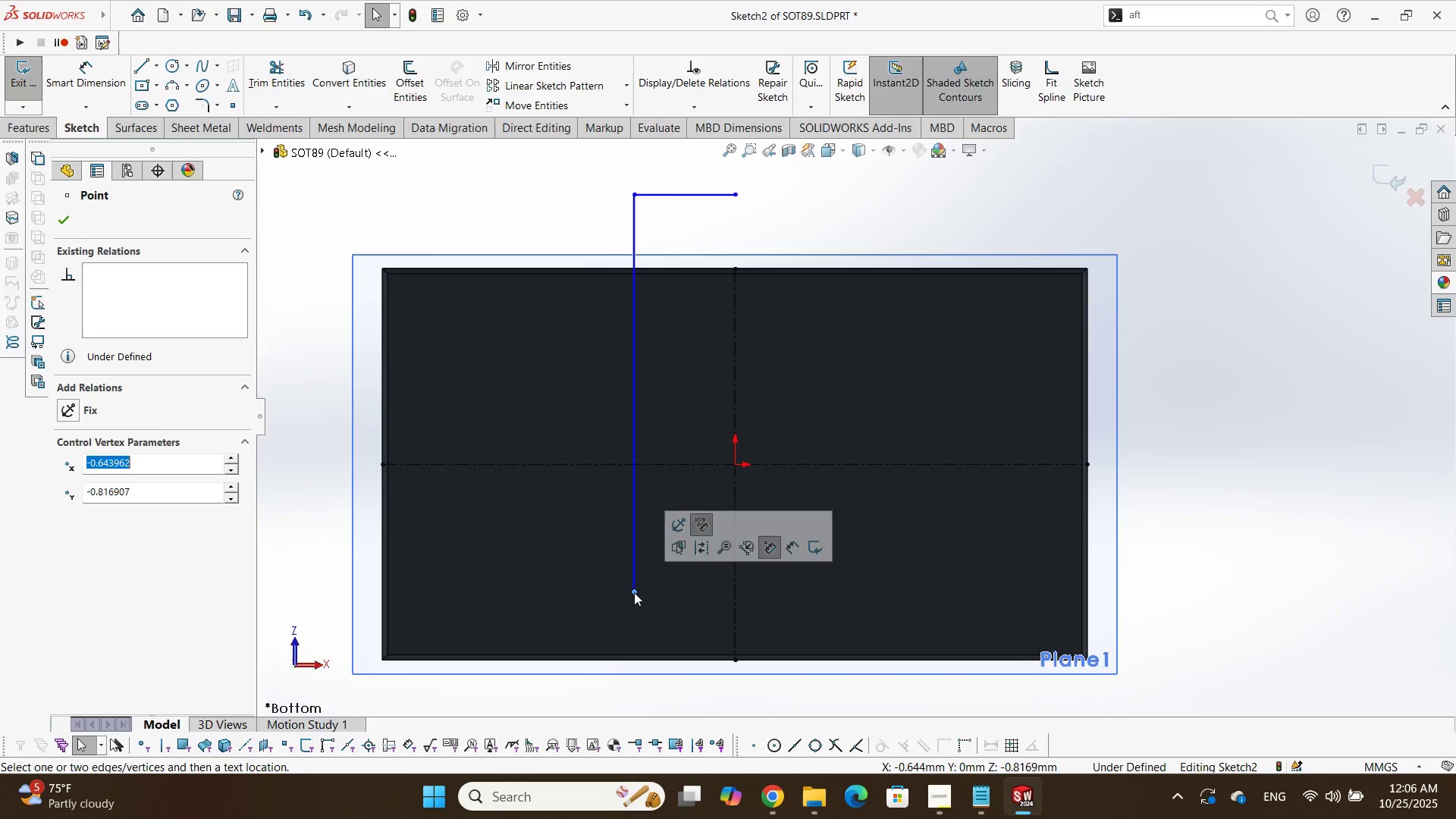 
key(Alt+Tab)
 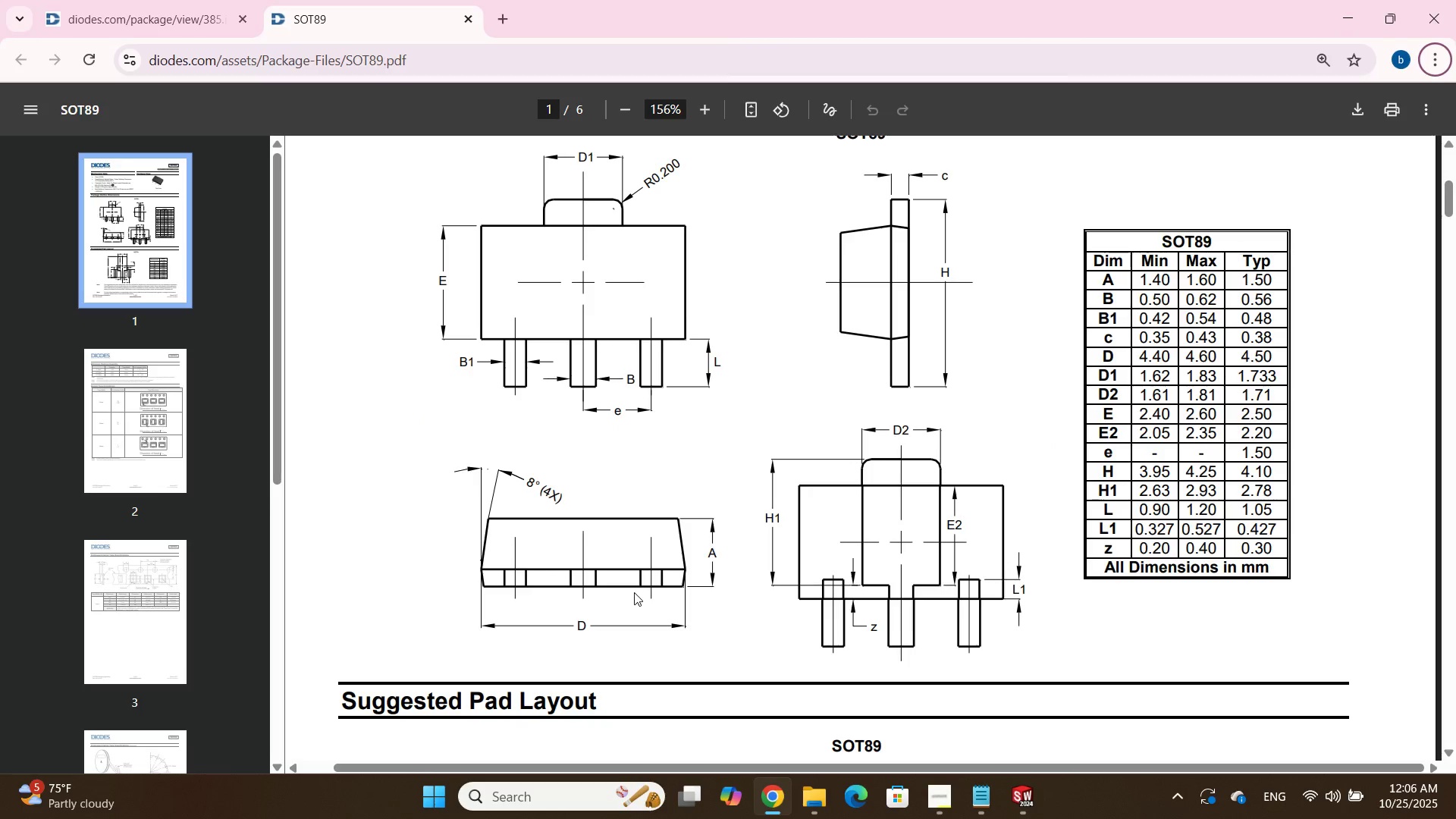 
key(Alt+Tab)
 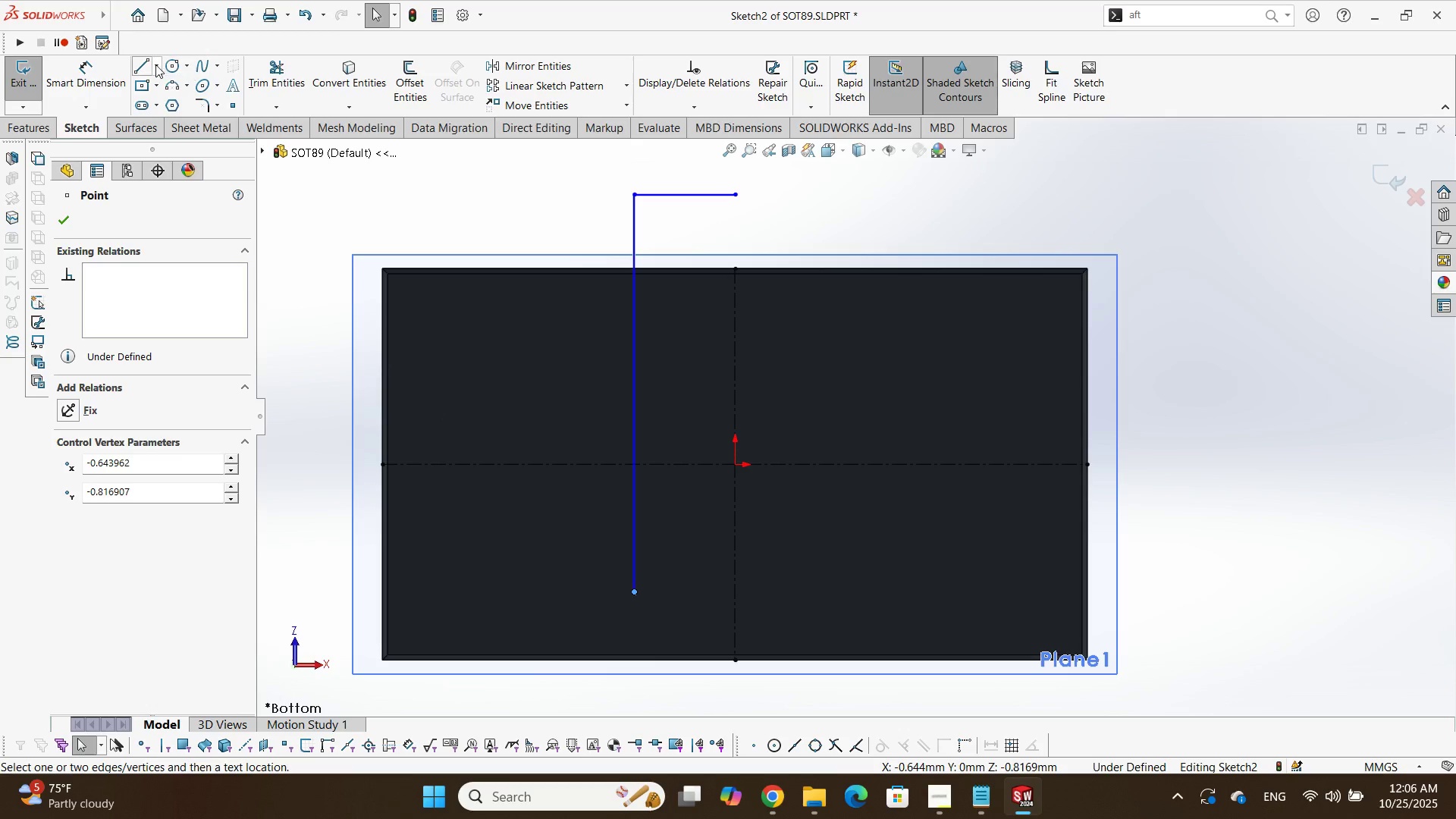 
left_click([148, 62])
 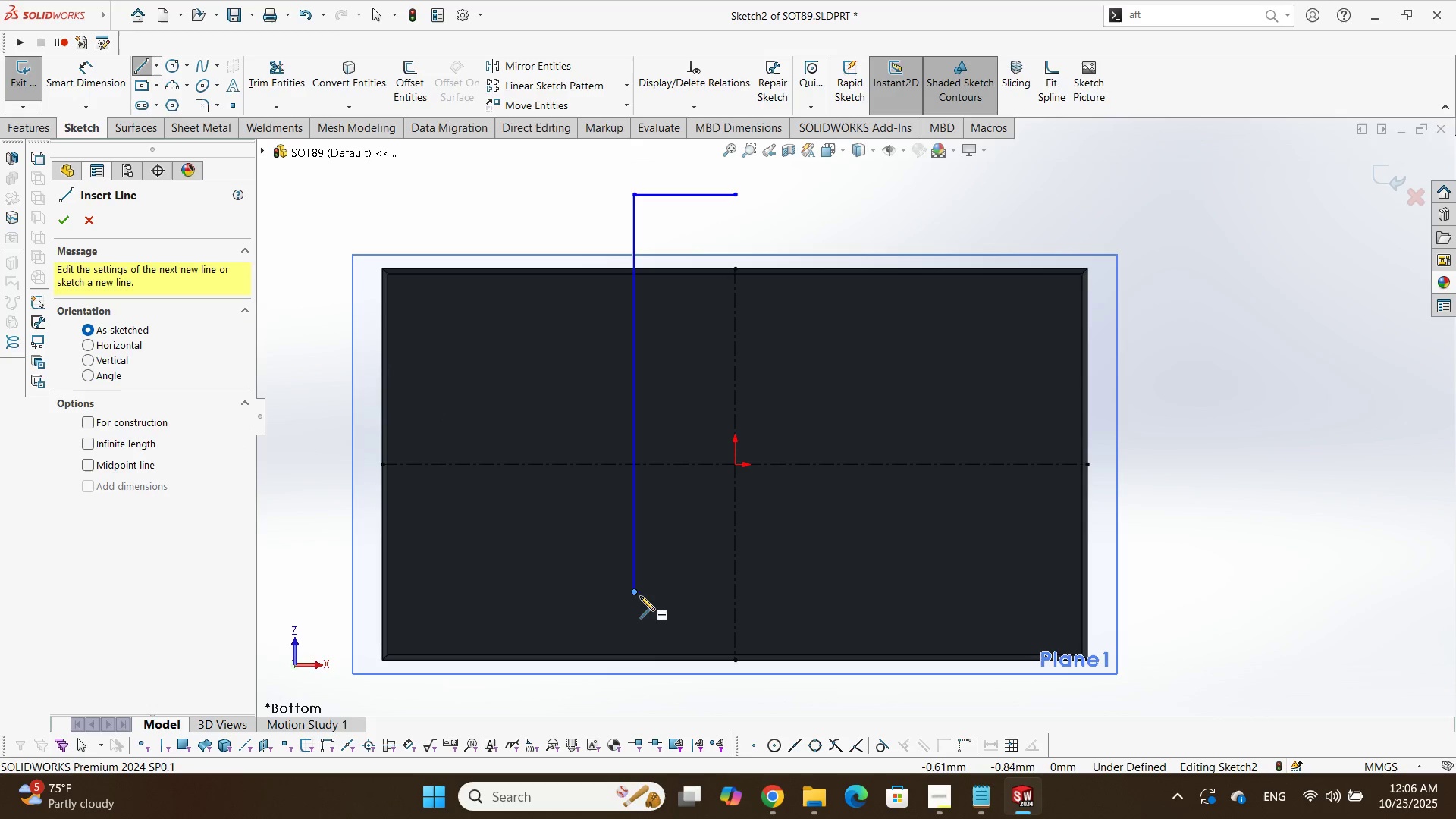 
left_click([634, 592])
 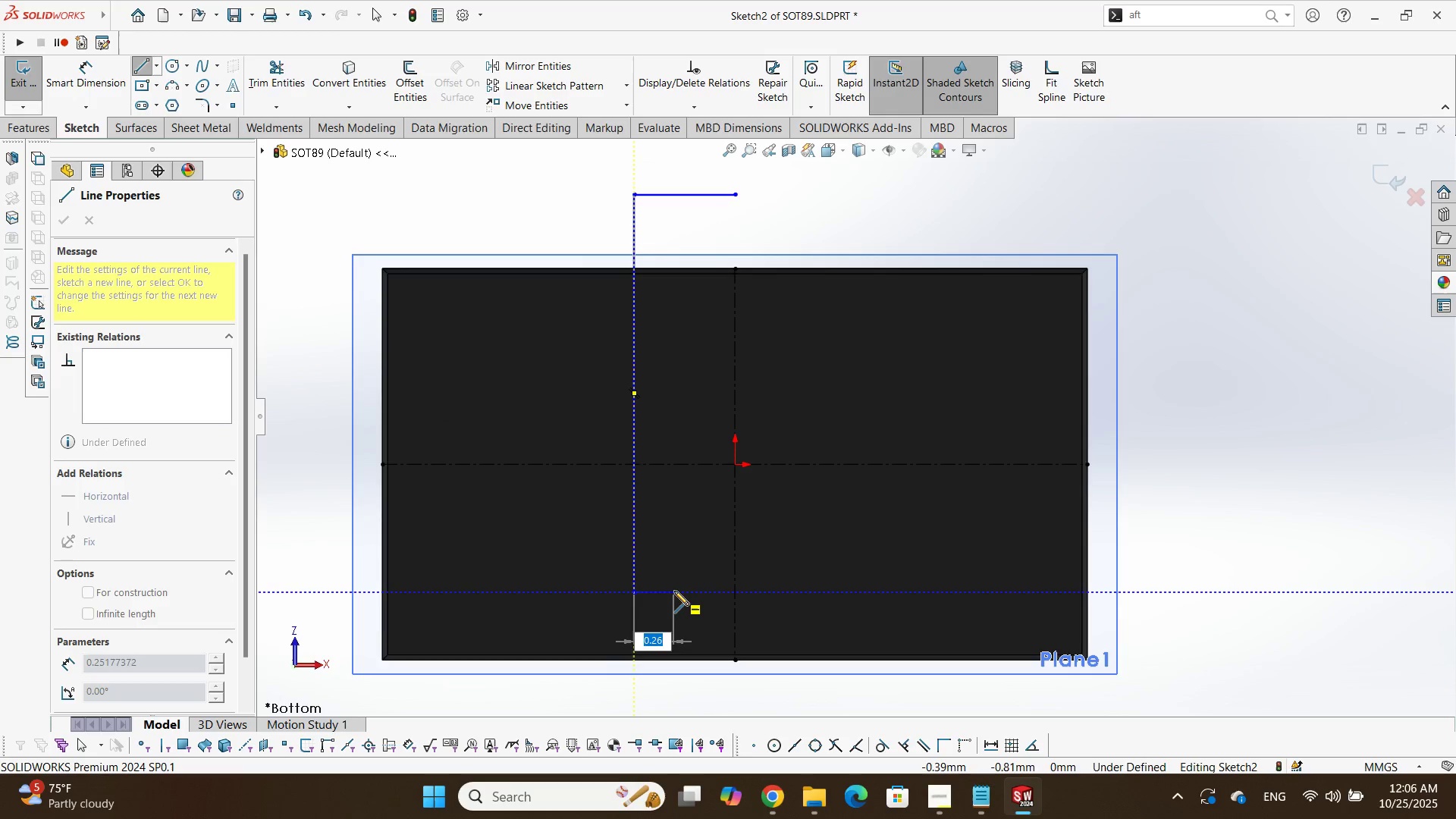 
key(Alt+AltLeft)
 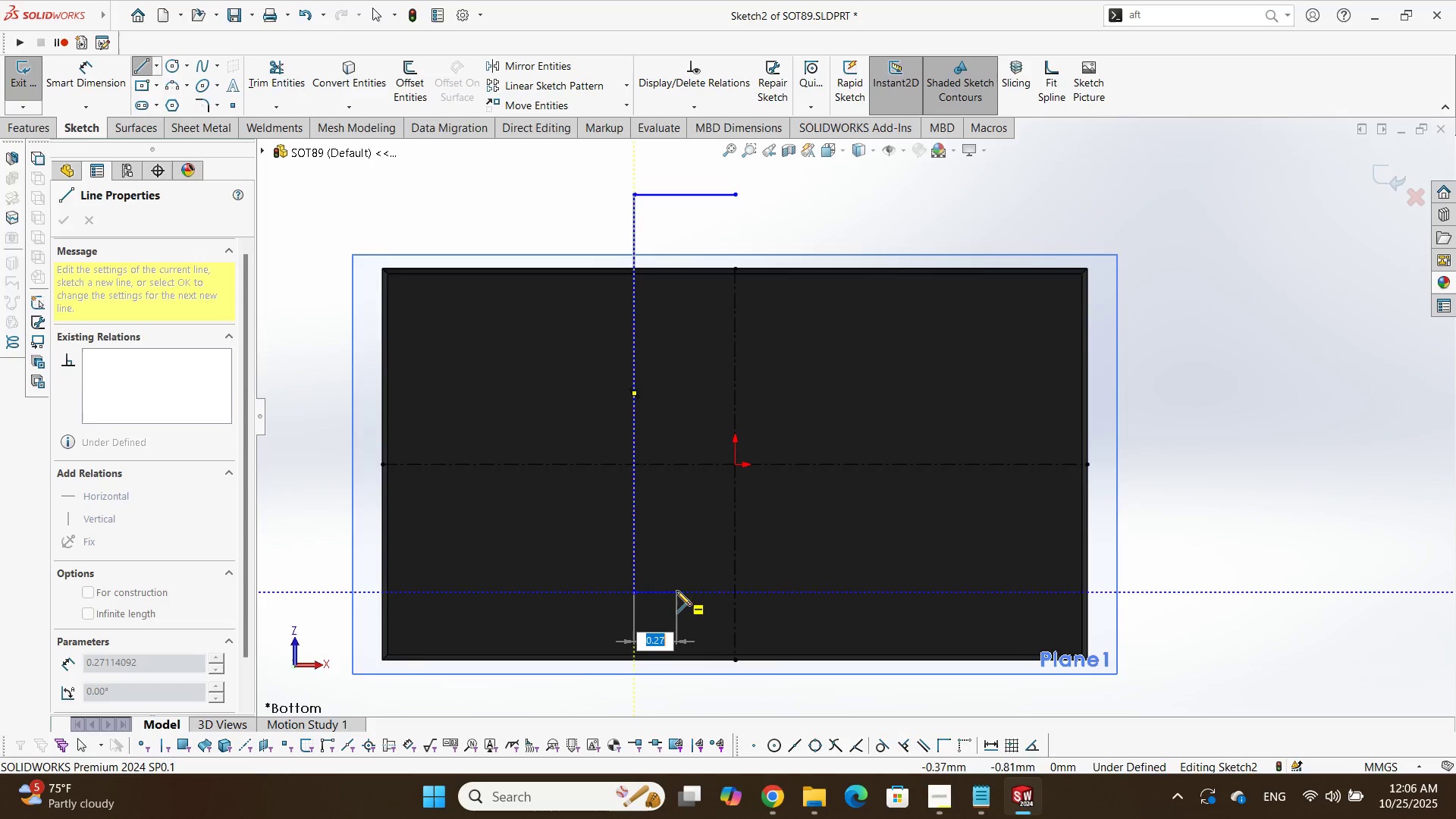 
key(Alt+Tab)
 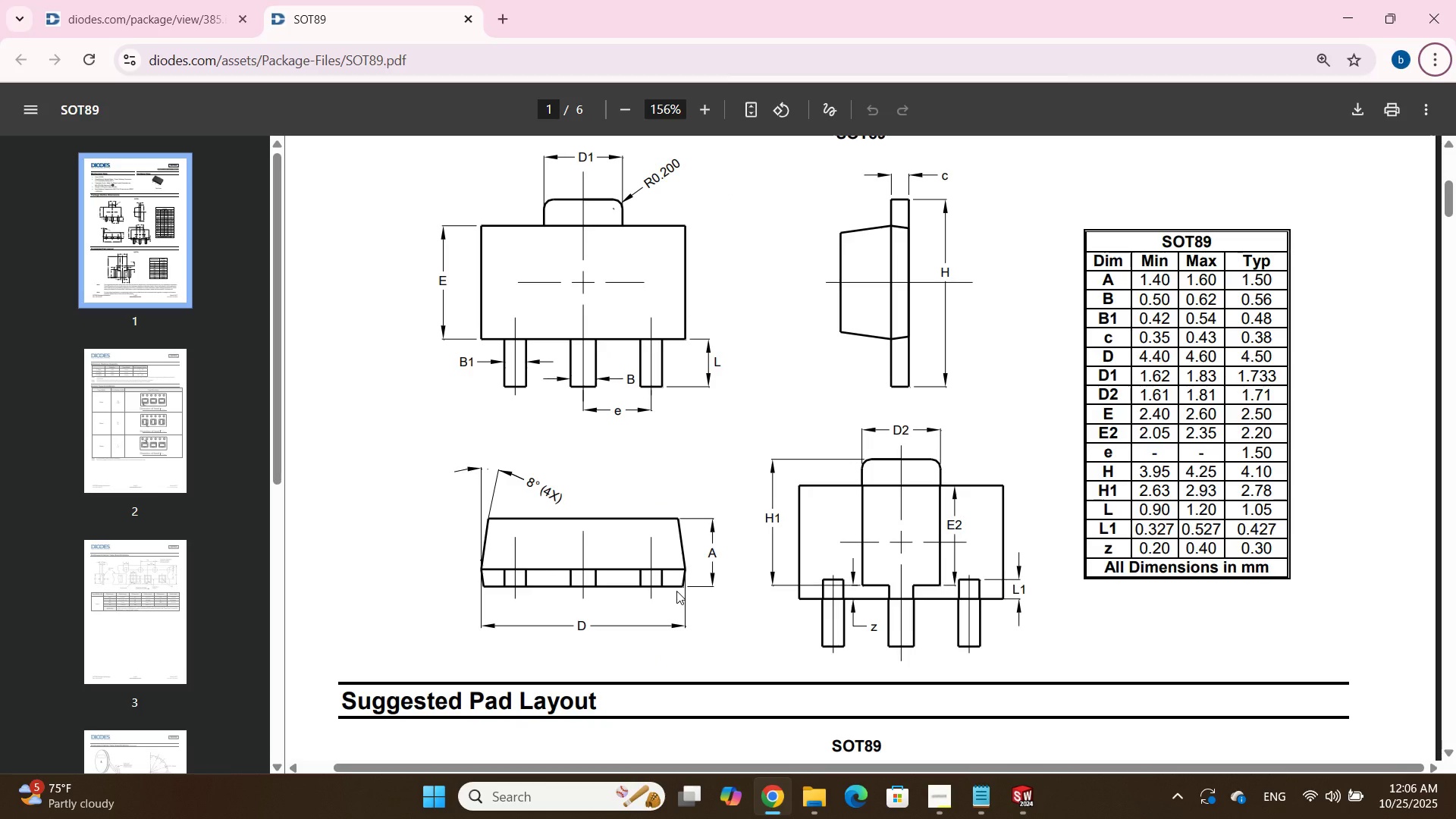 
key(Alt+Tab)
 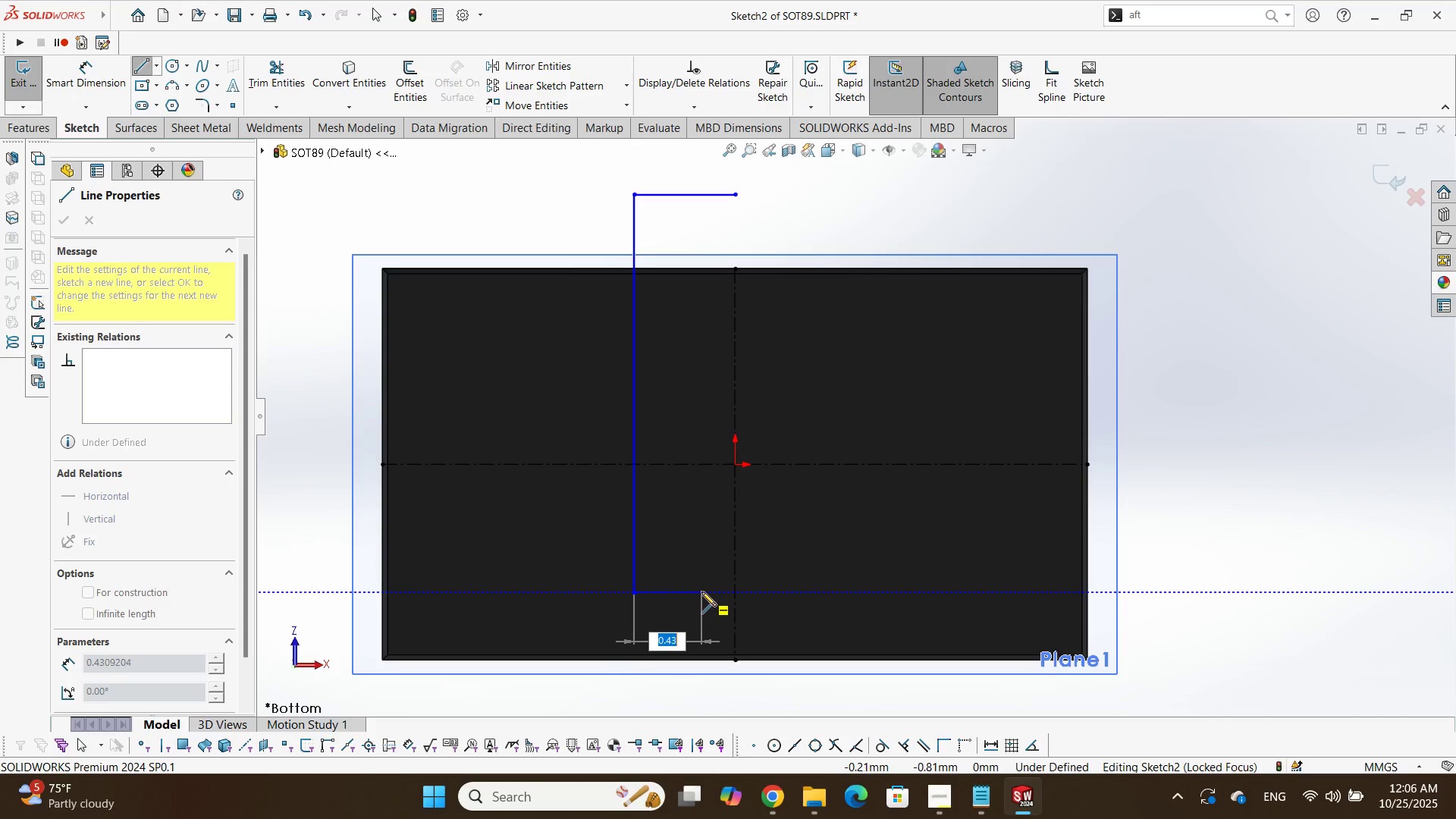 
left_click([701, 592])
 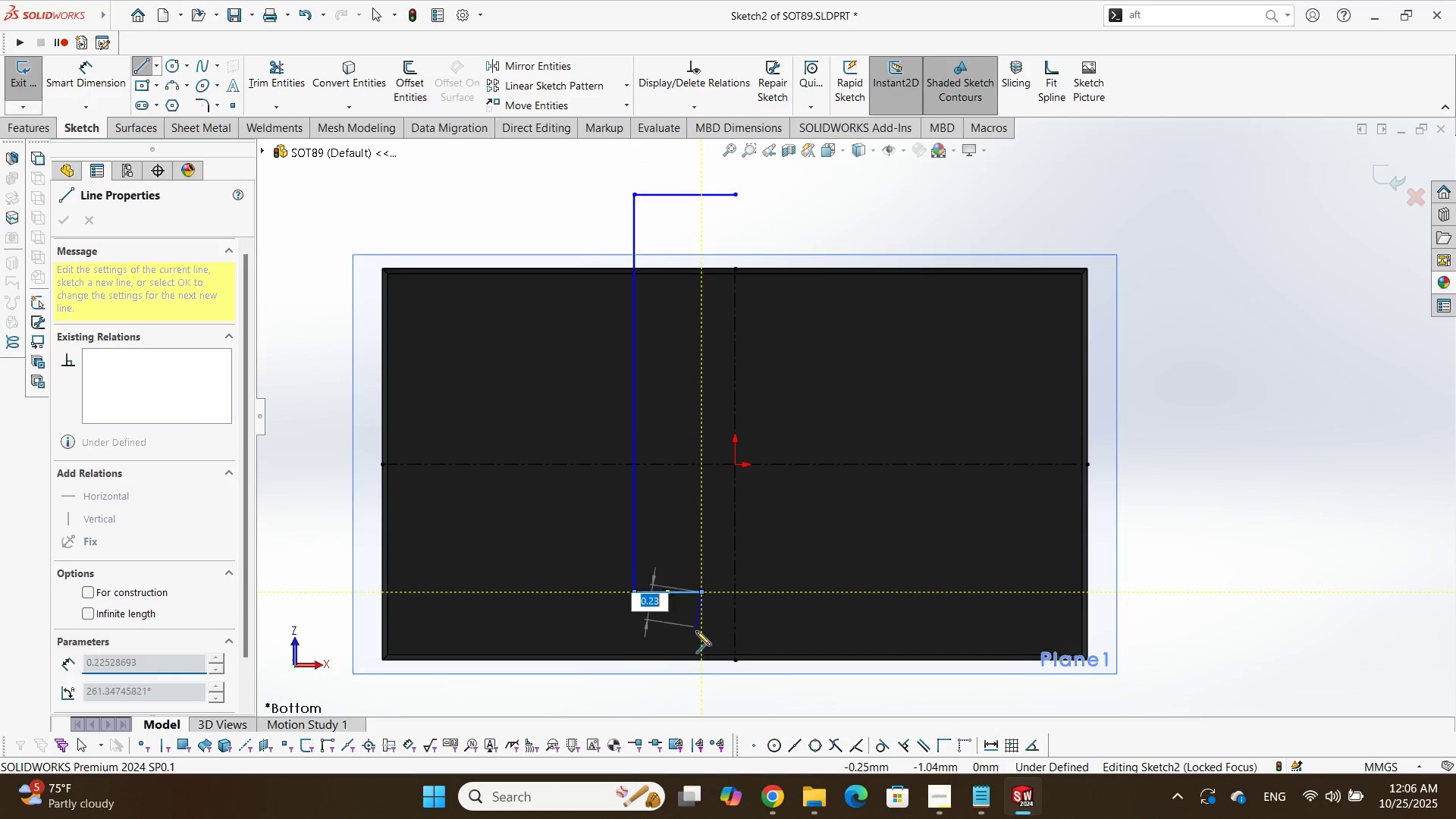 
key(Alt+AltLeft)
 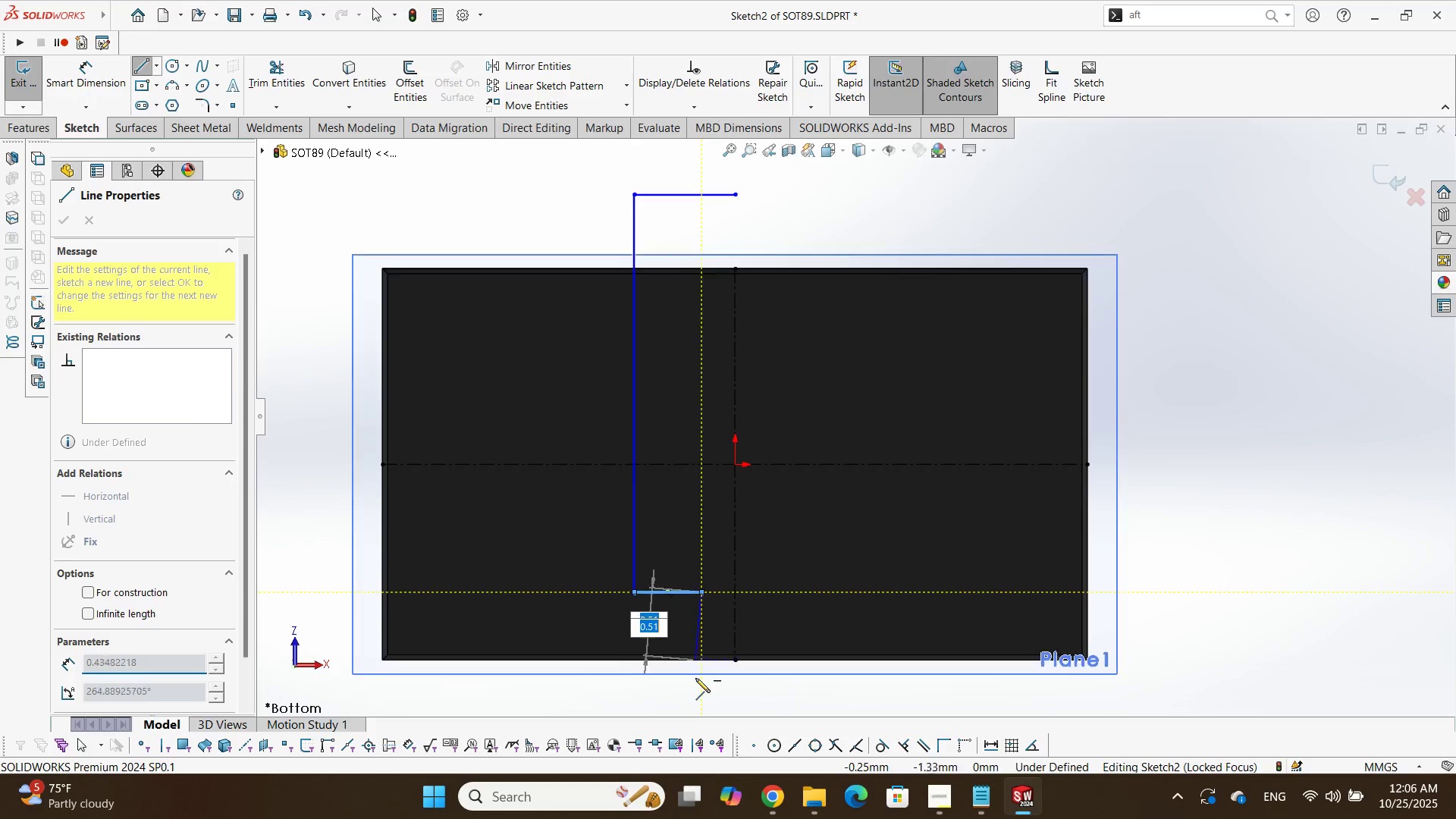 
key(Alt+Tab)
 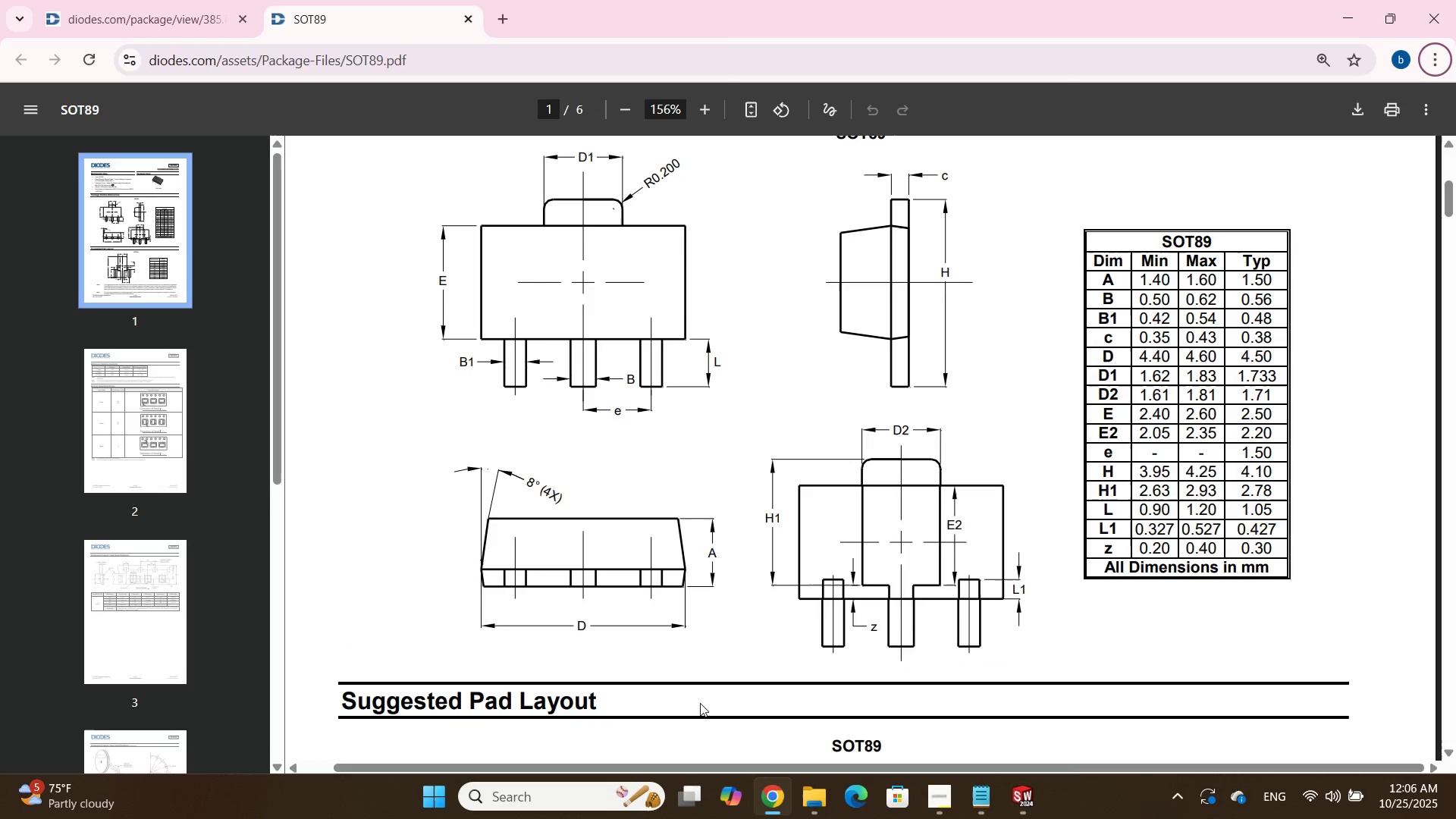 
key(Alt+Tab)
 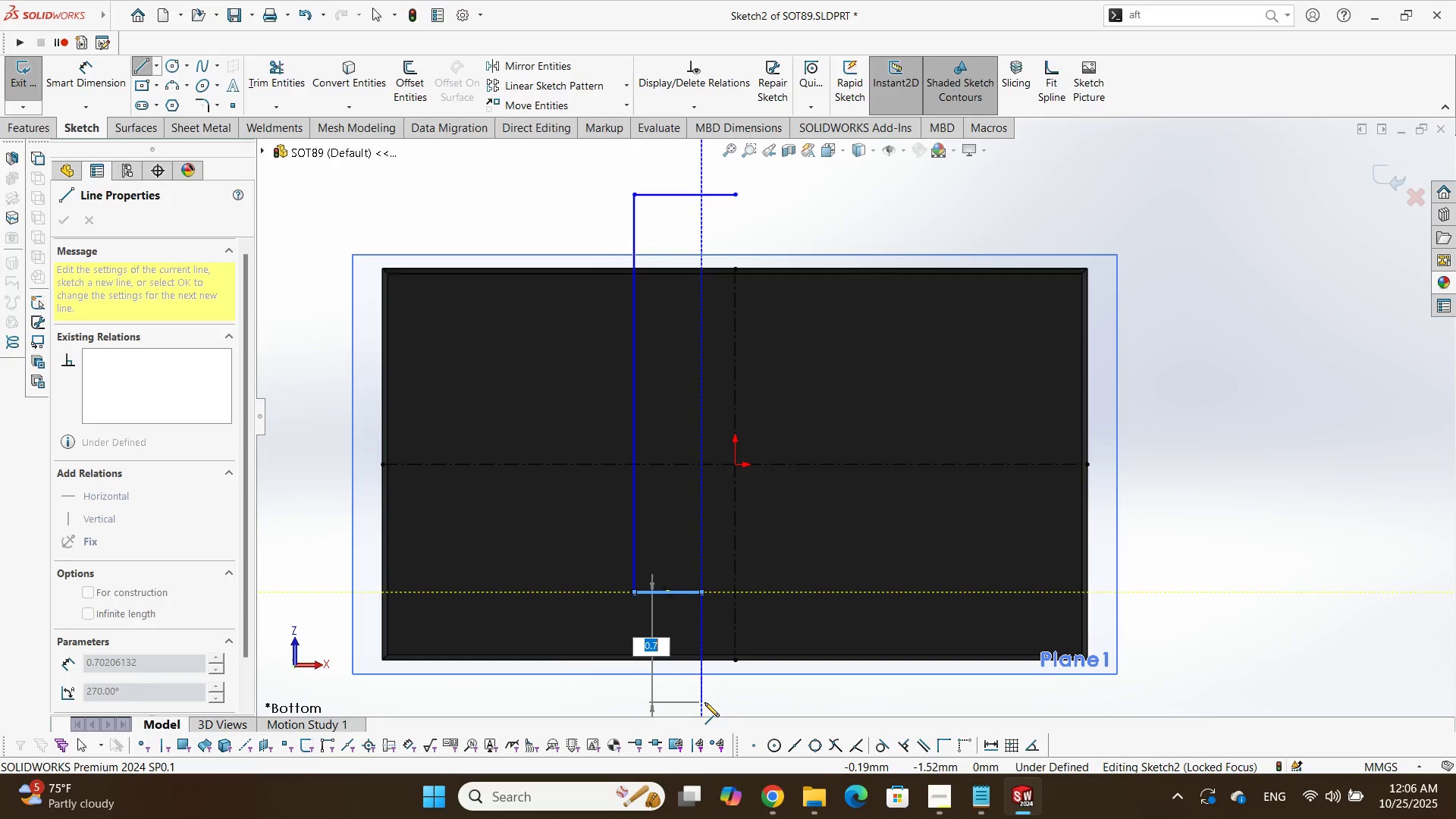 
scroll: coordinate [754, 619], scroll_direction: up, amount: 1.0
 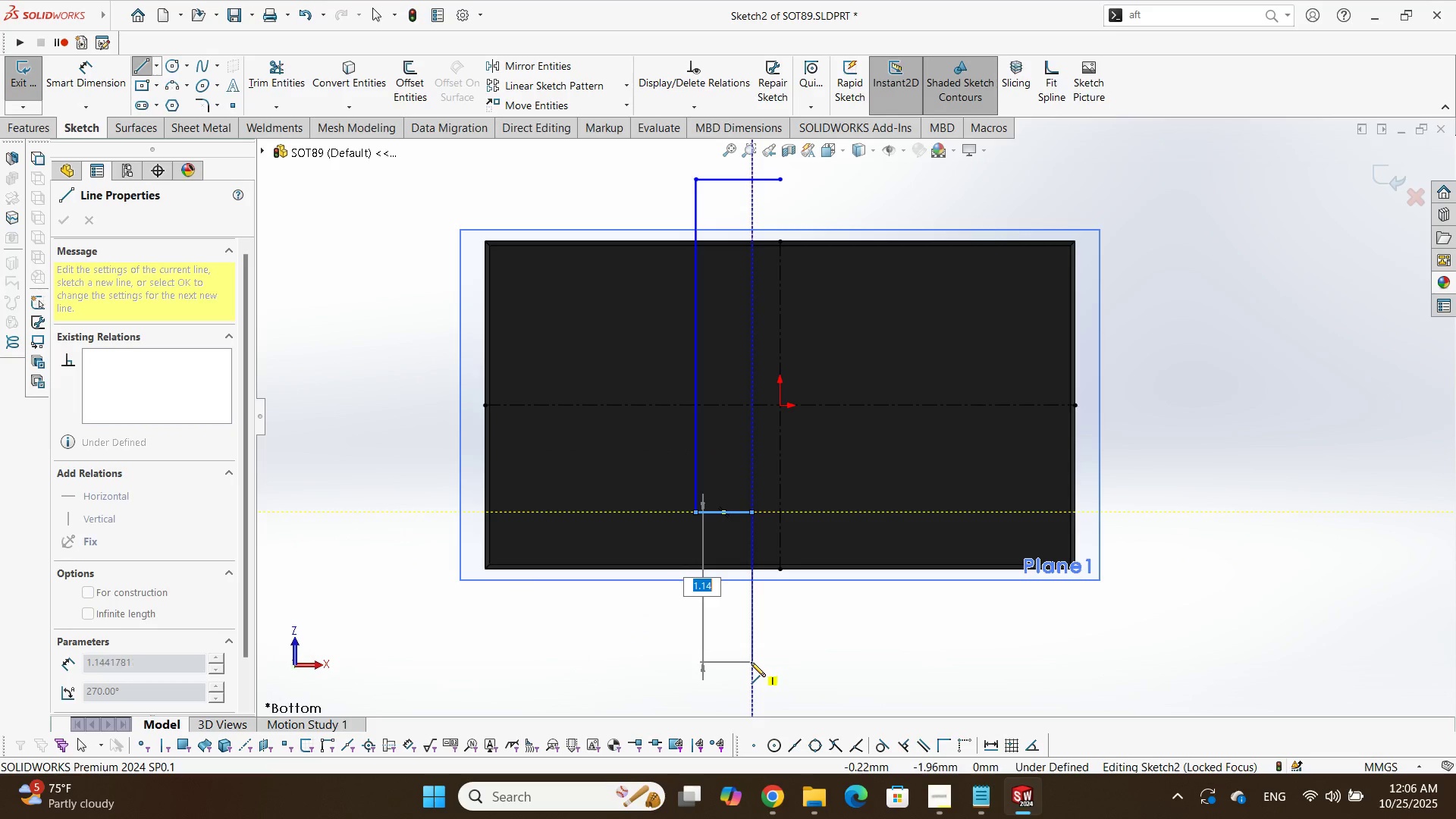 
left_click([751, 662])
 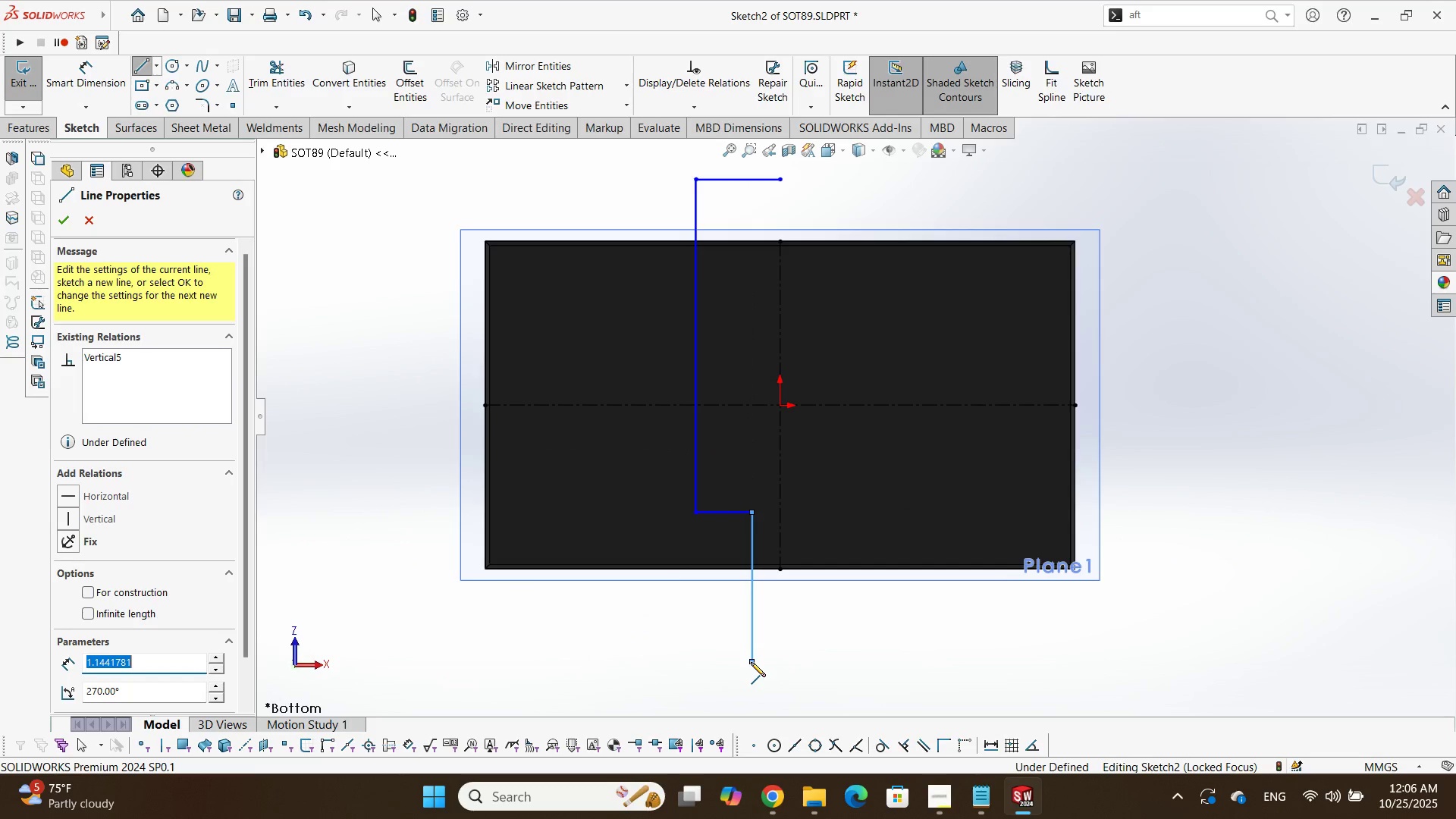 
key(Alt+Tab)
 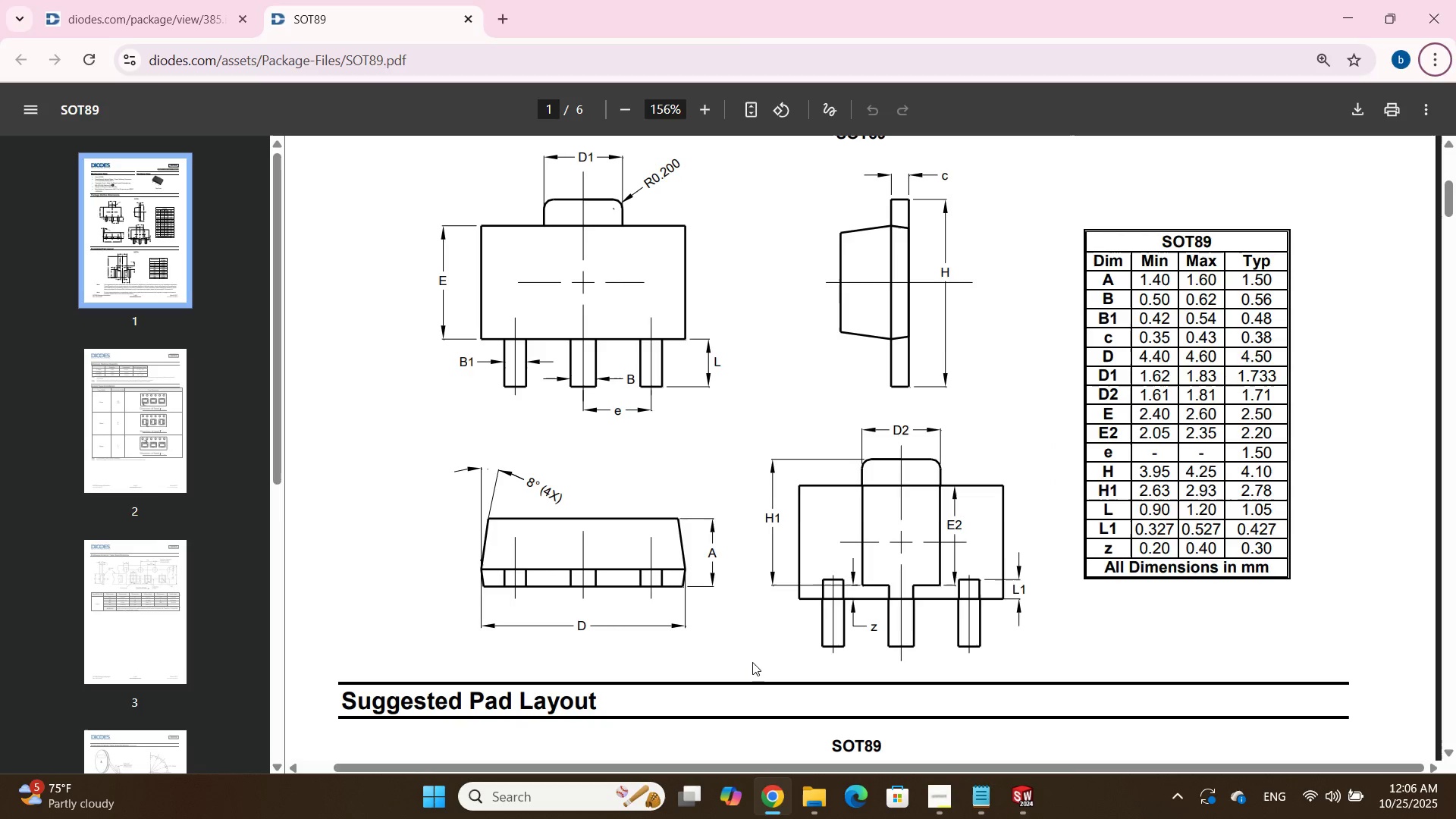 
key(Alt+AltLeft)
 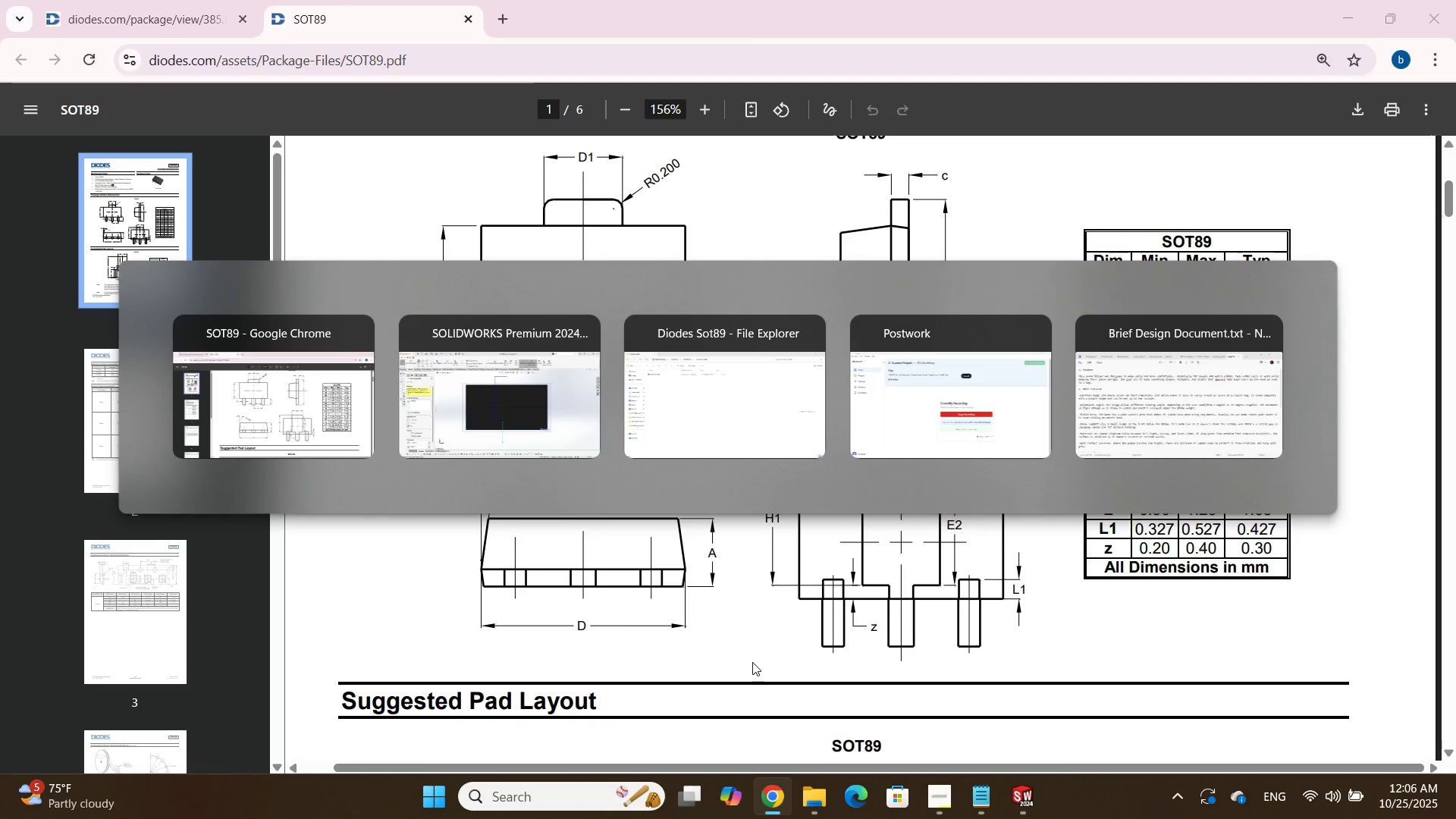 
key(Alt+Tab)
 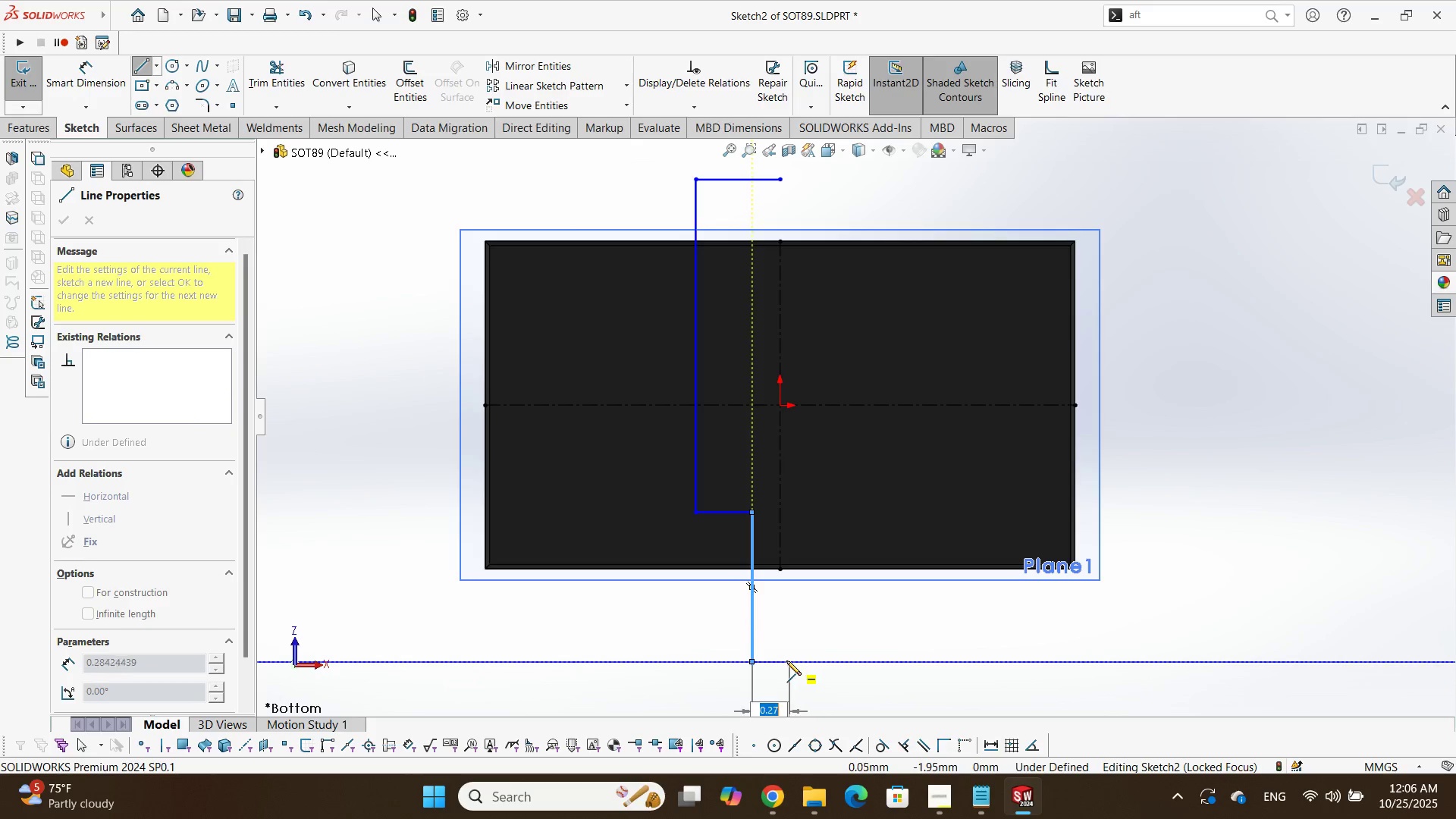 
left_click([777, 661])
 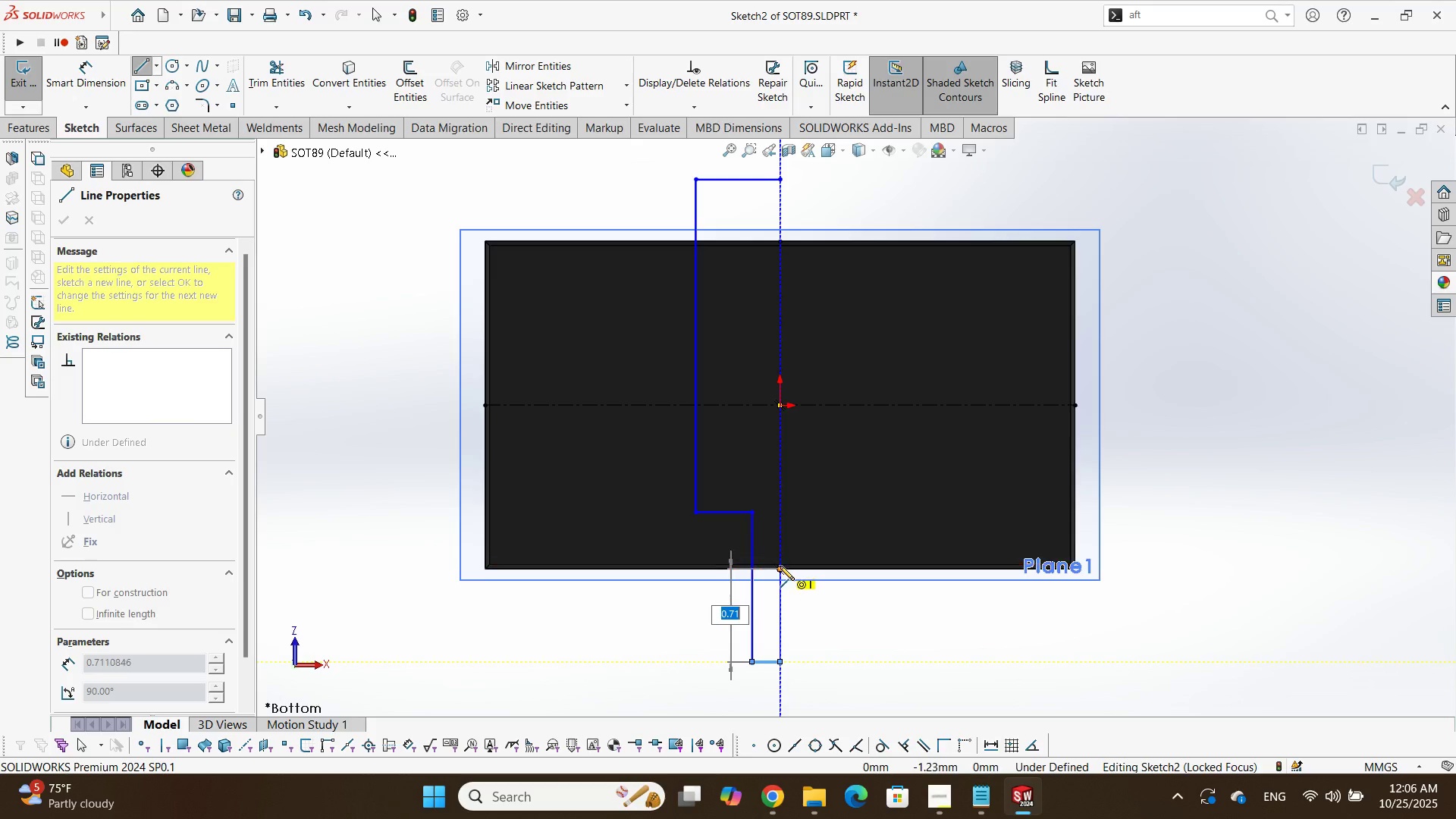 
key(Escape)
 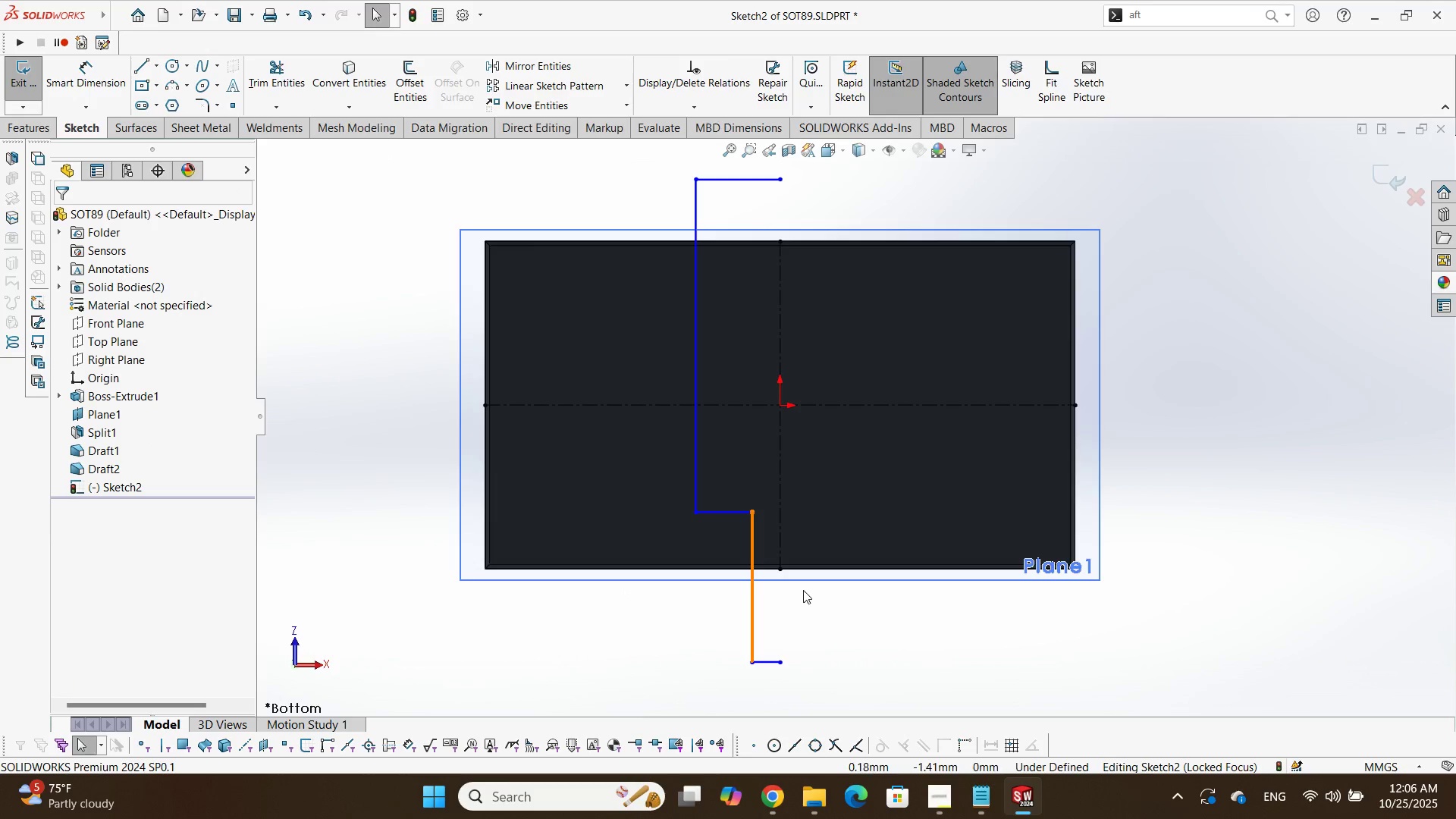 
left_click([783, 564])
 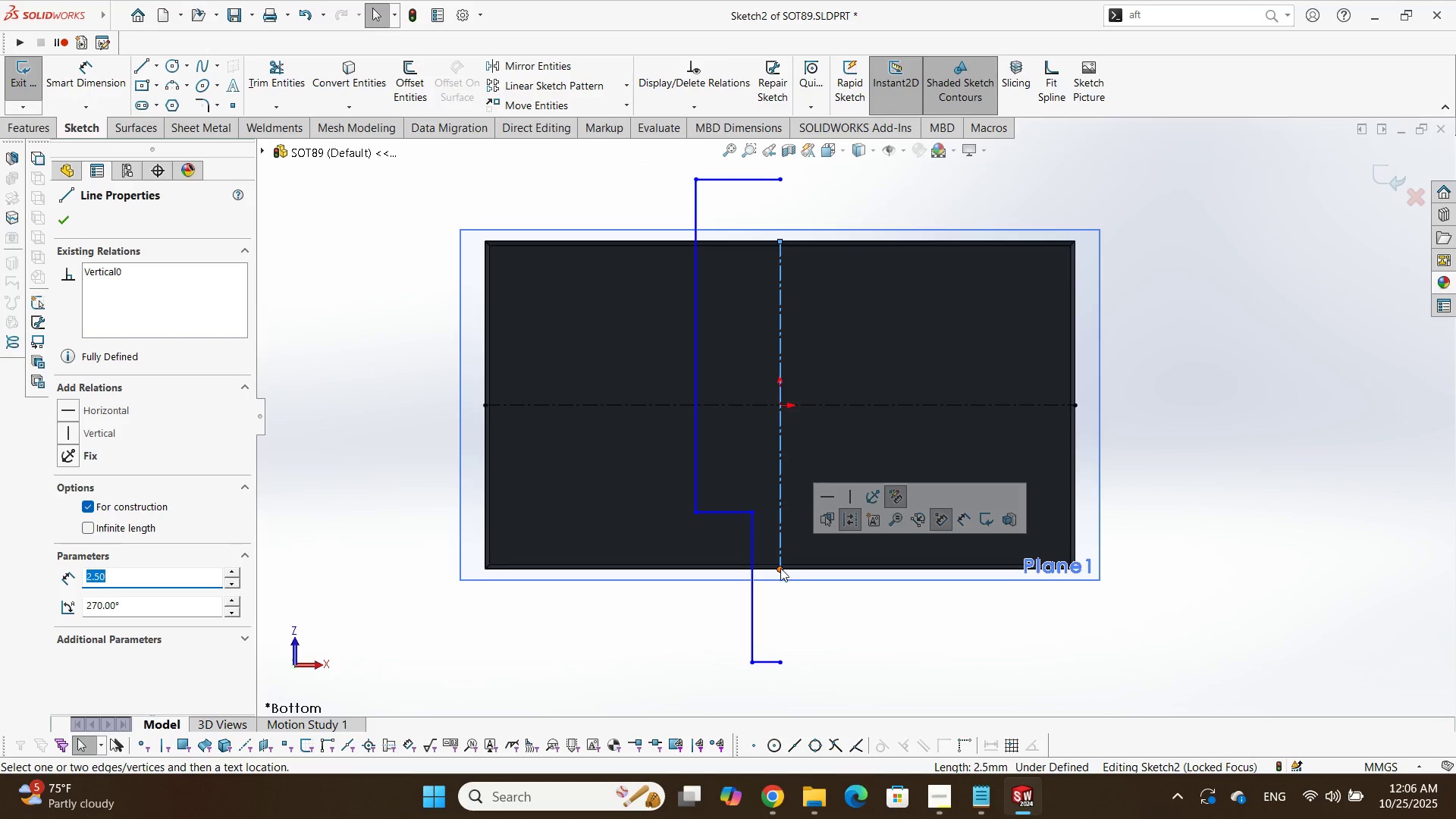 
left_click([778, 571])
 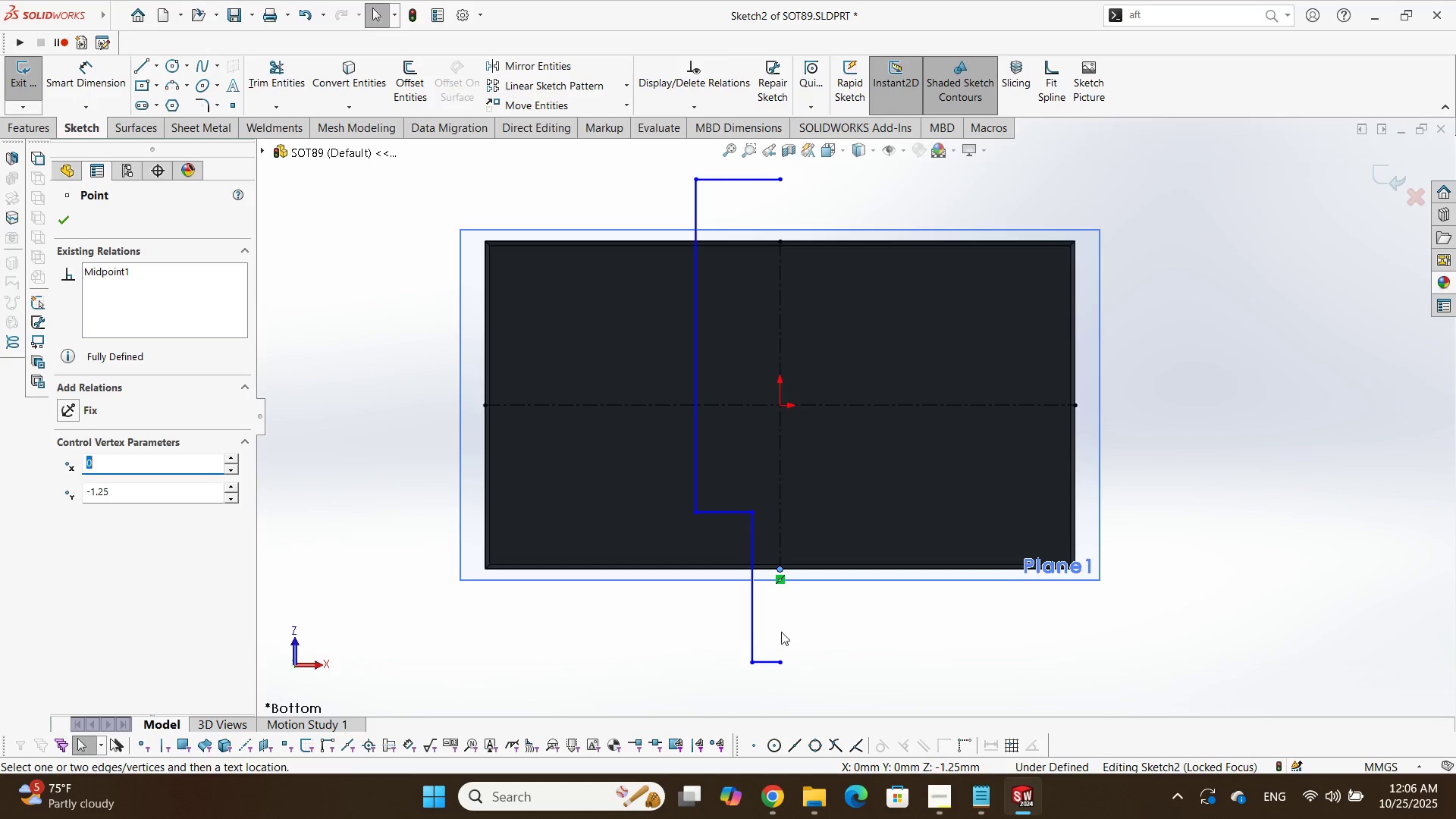 
hold_key(key=ControlLeft, duration=1.92)
left_click([781, 662])
 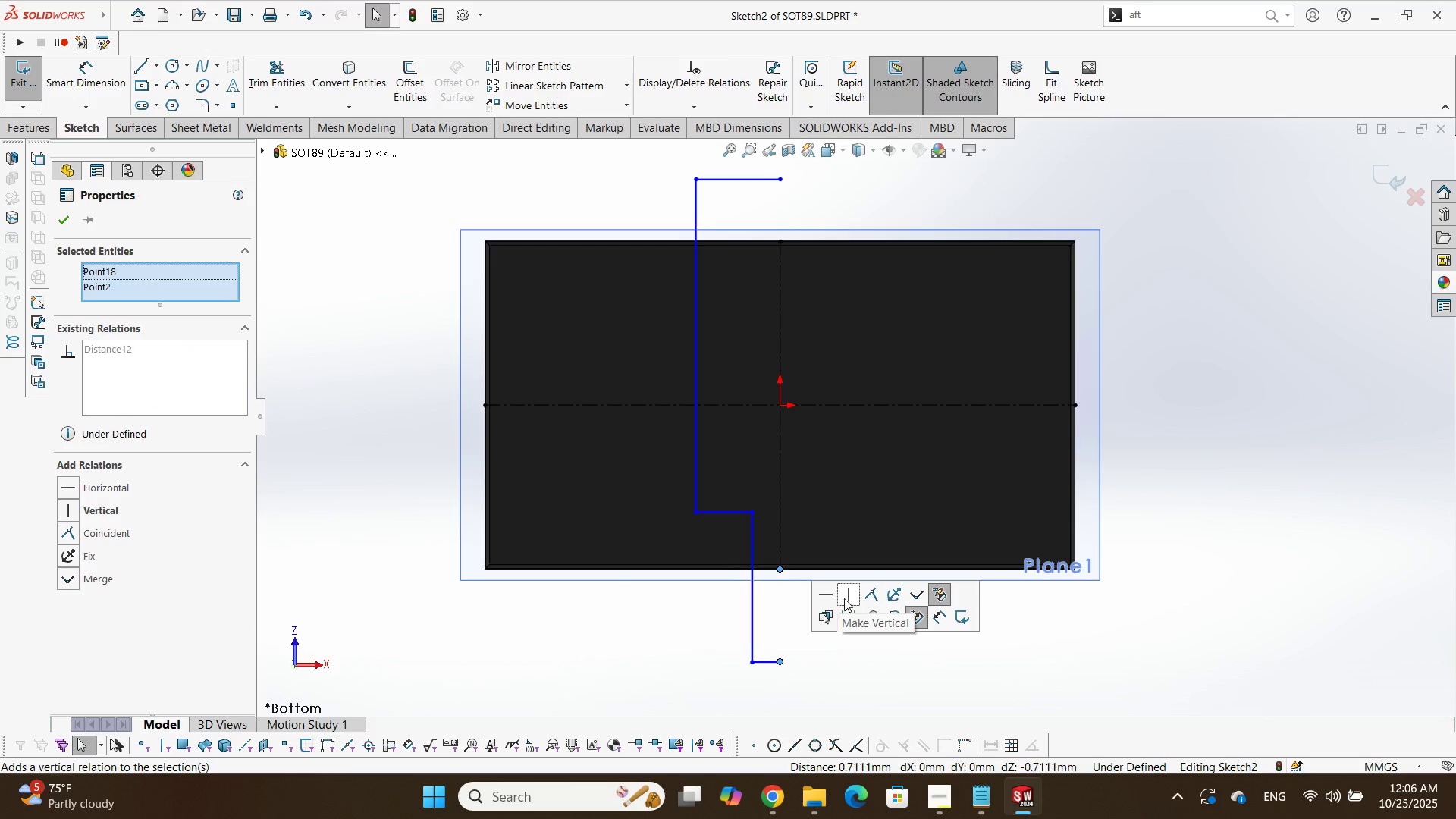 
left_click([846, 598])
 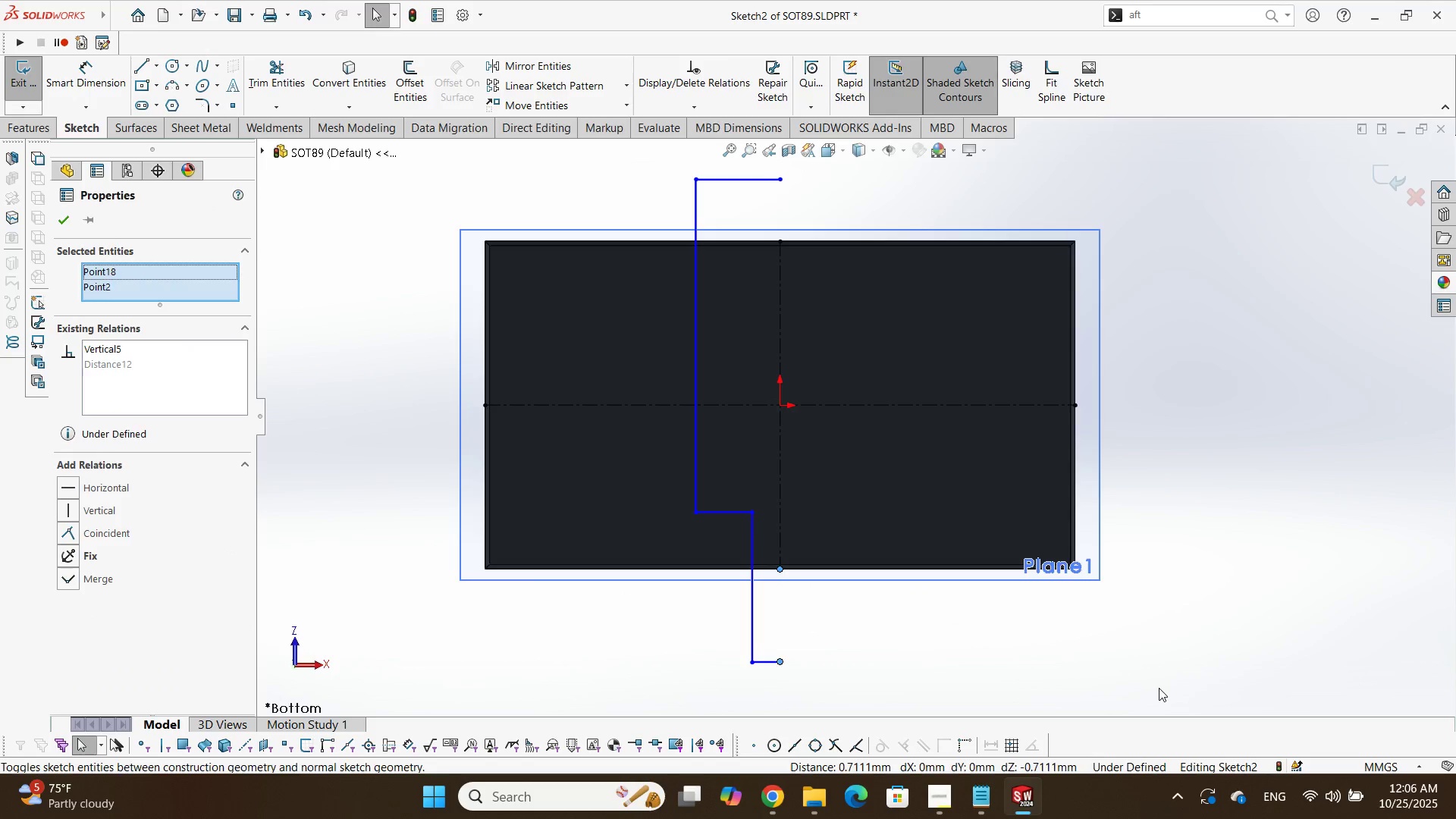 
left_click([1159, 688])
 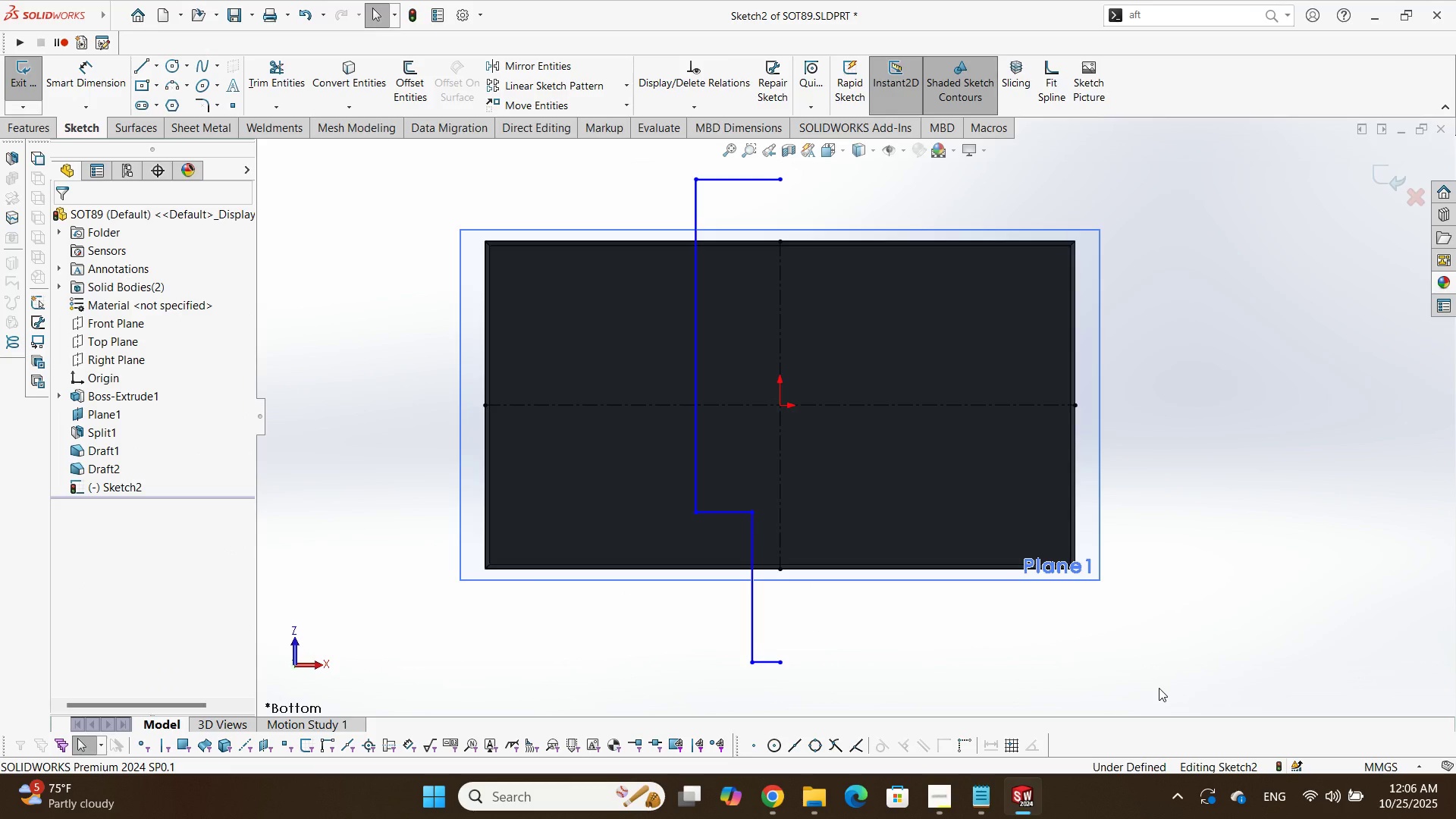 
wait(13.71)
 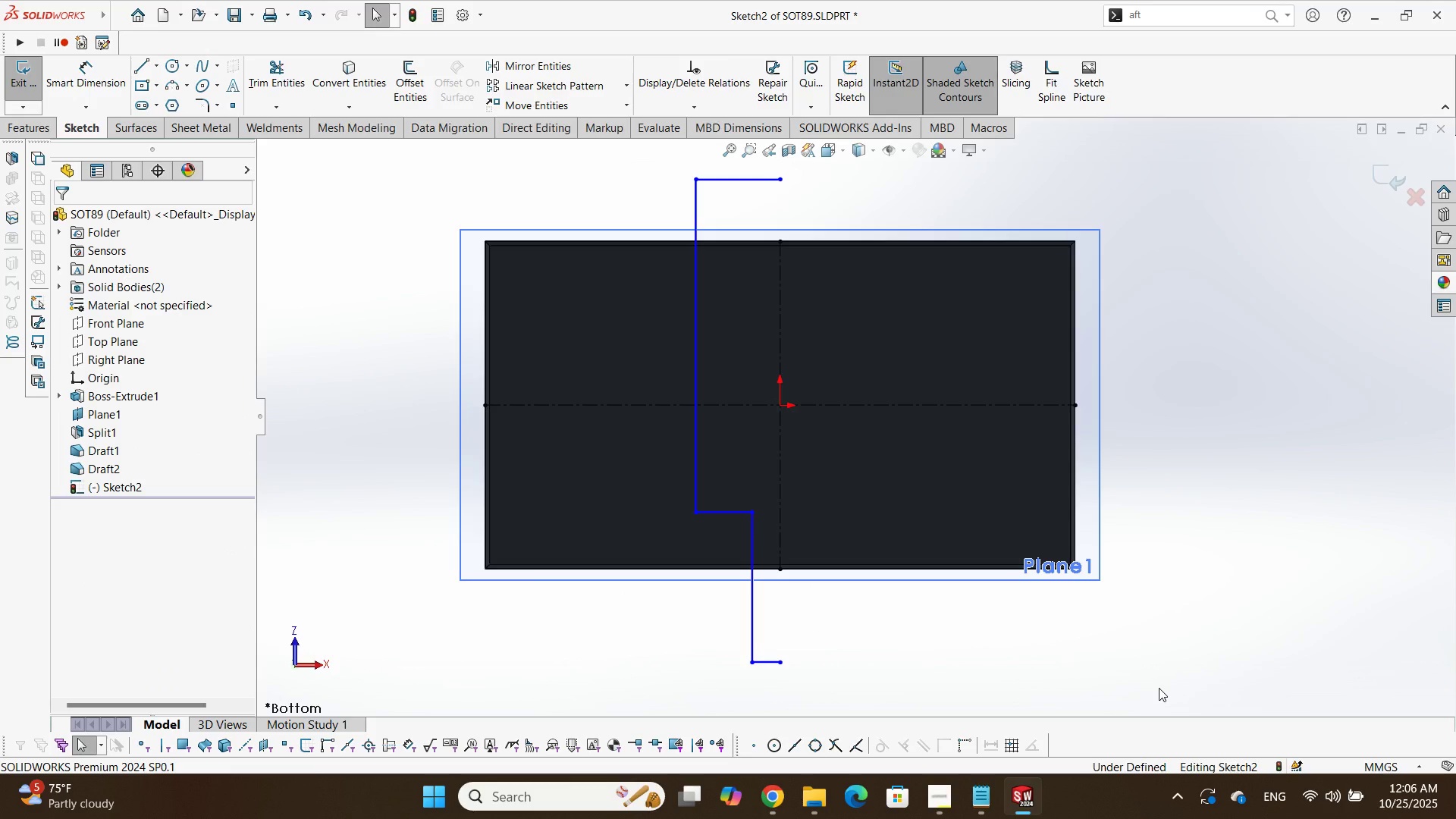 
key(Alt+AltLeft)
 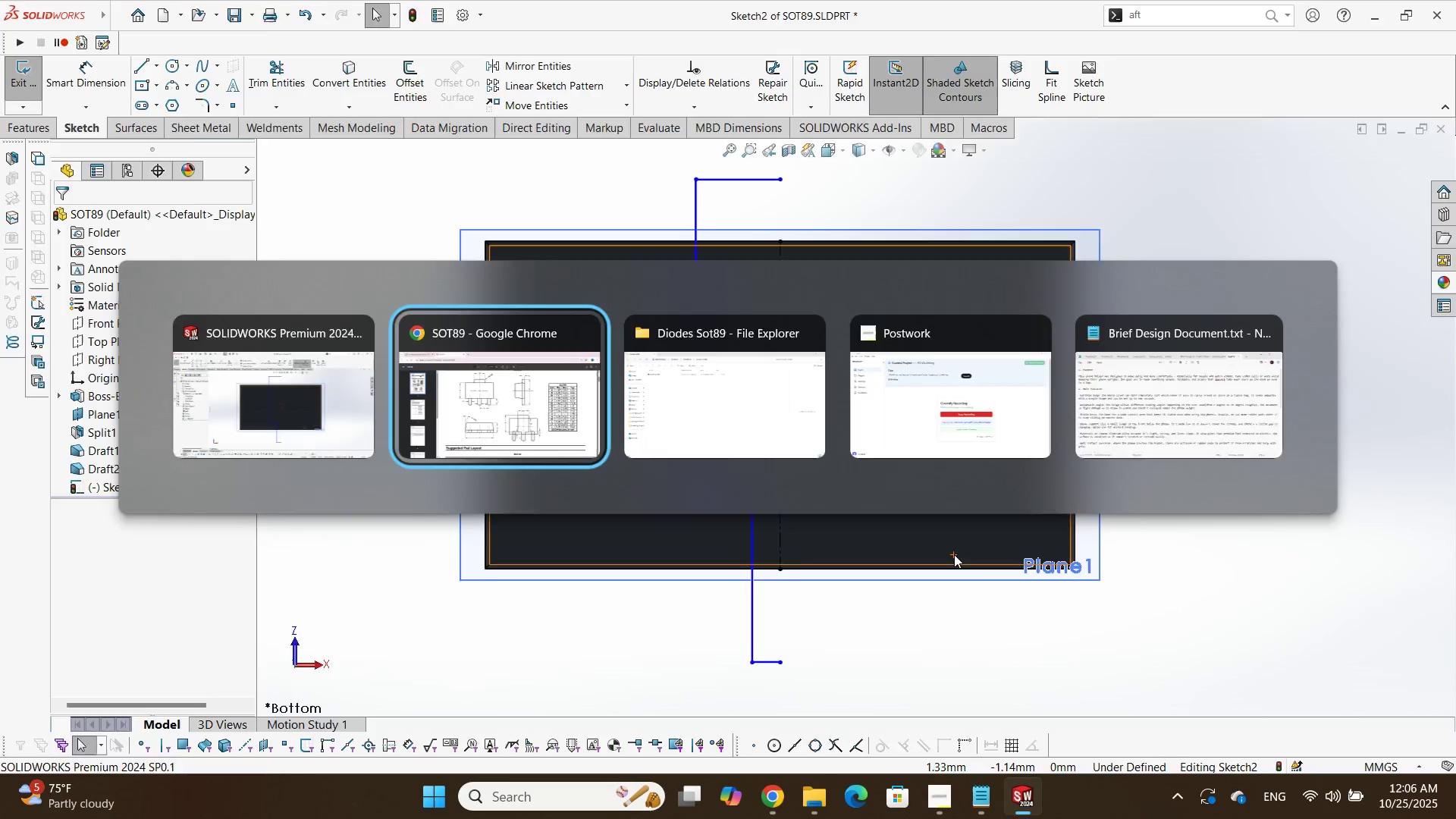 
key(Alt+Tab)
 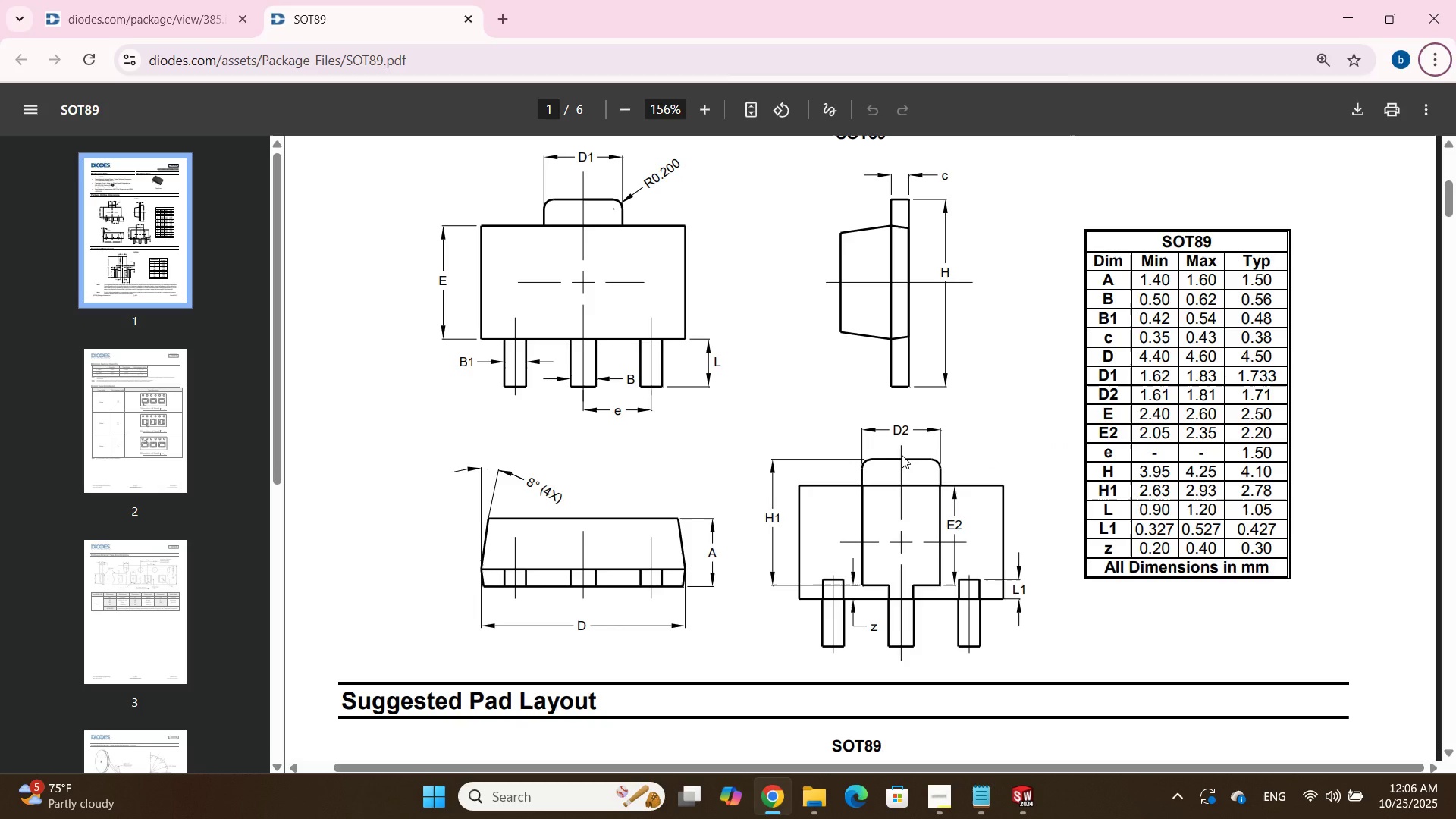 
key(Alt+AltLeft)
 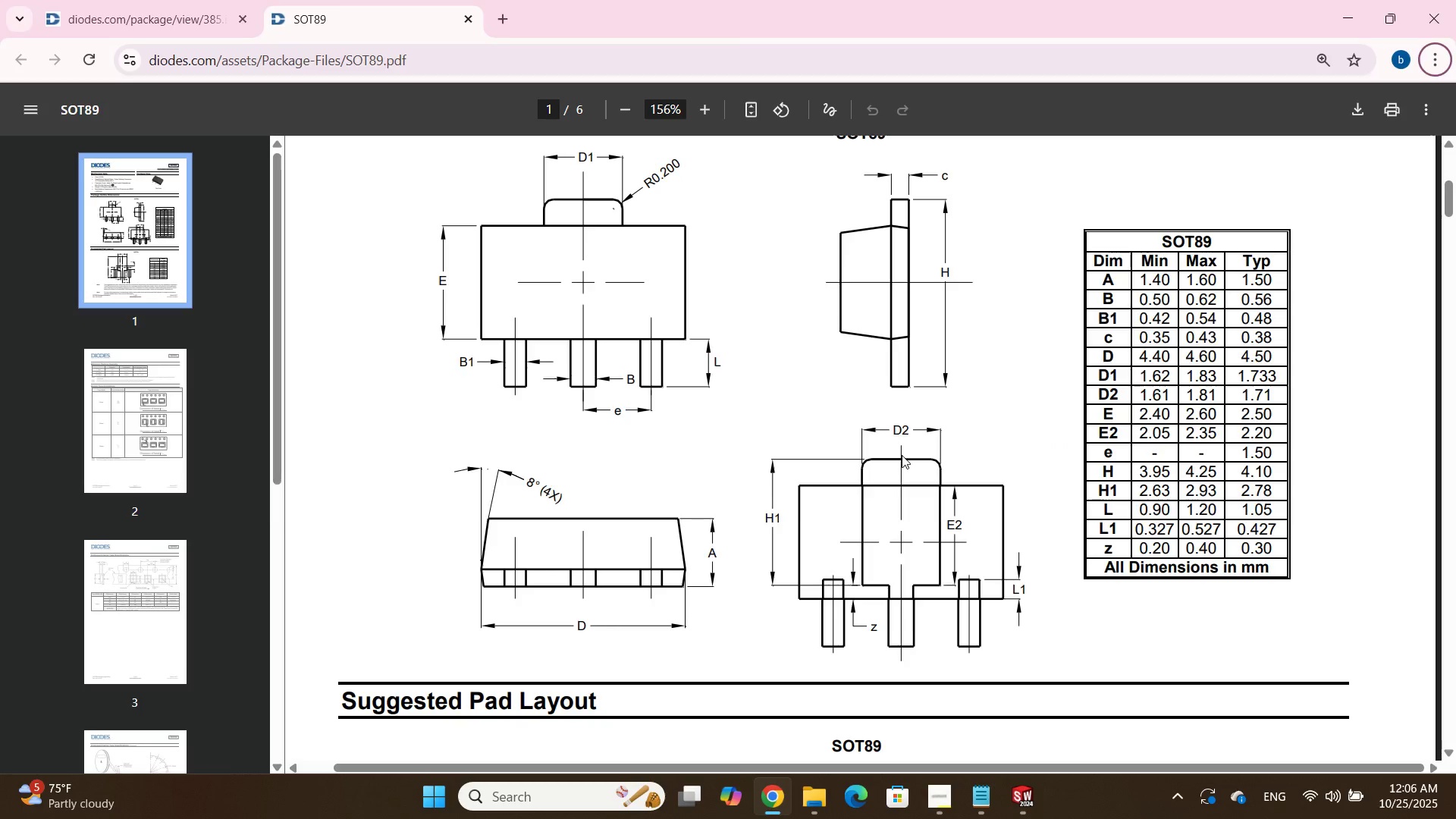 
key(Alt+Tab)
 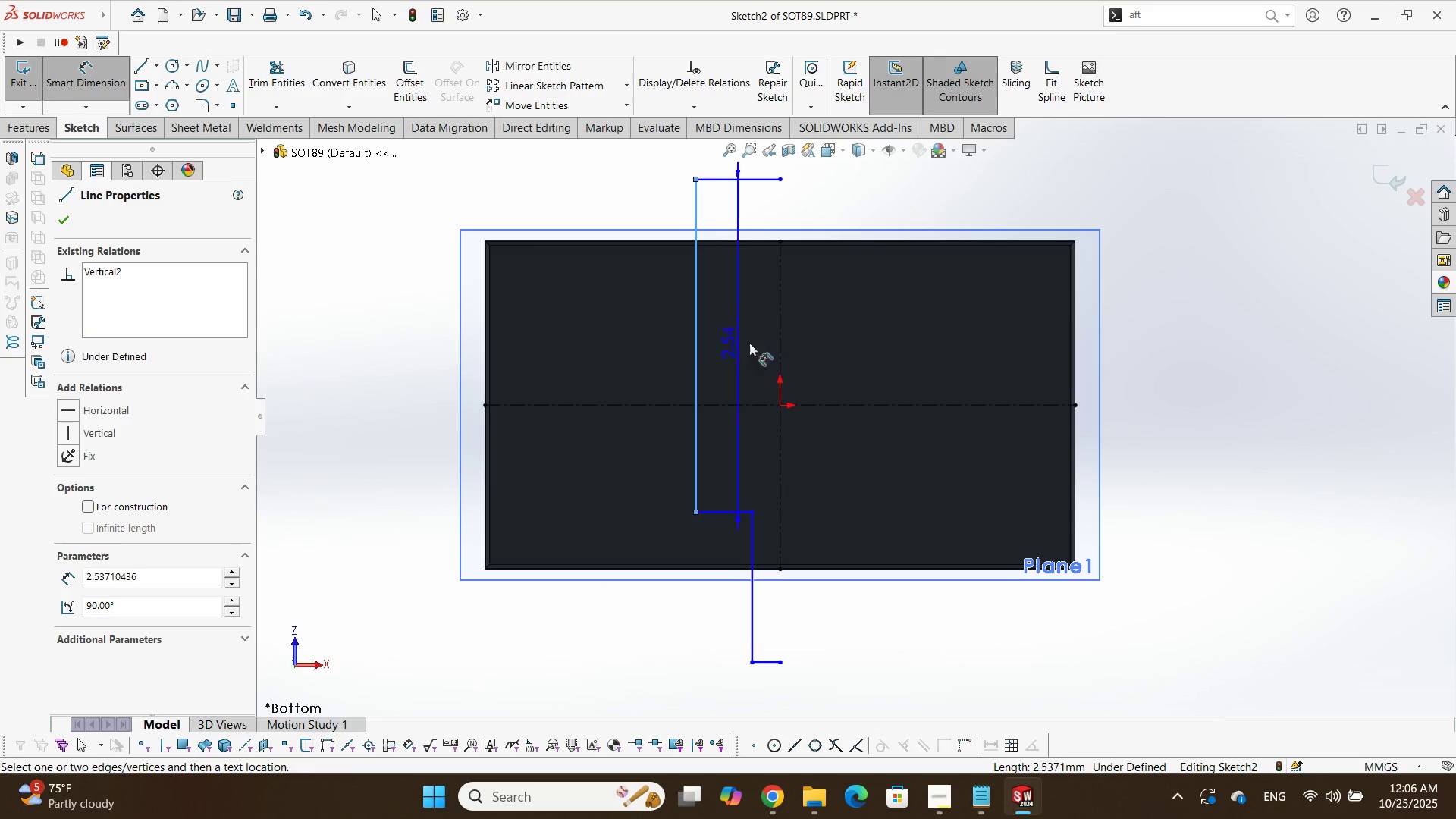 
left_click([777, 343])
 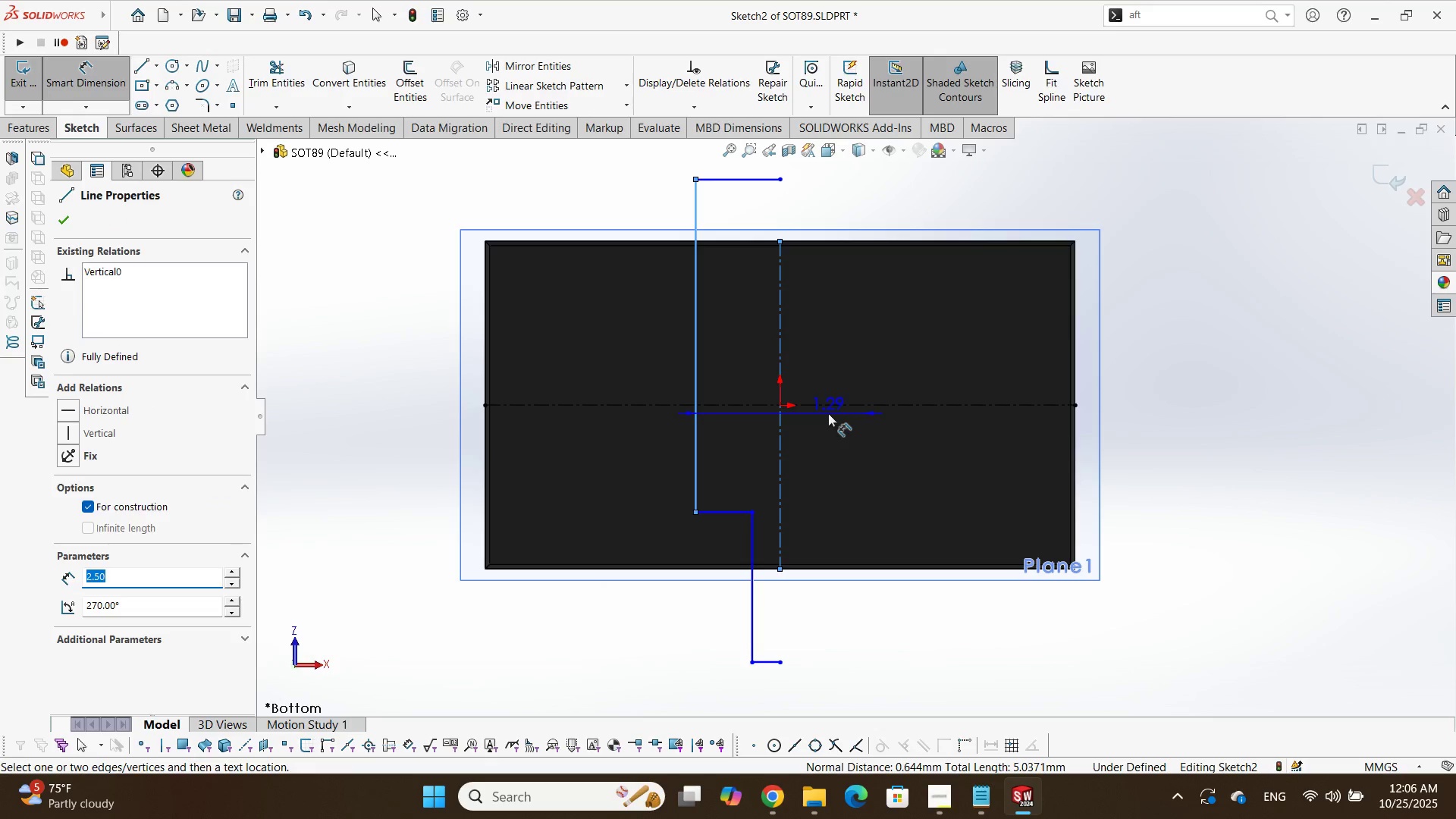 
double_click([828, 413])
 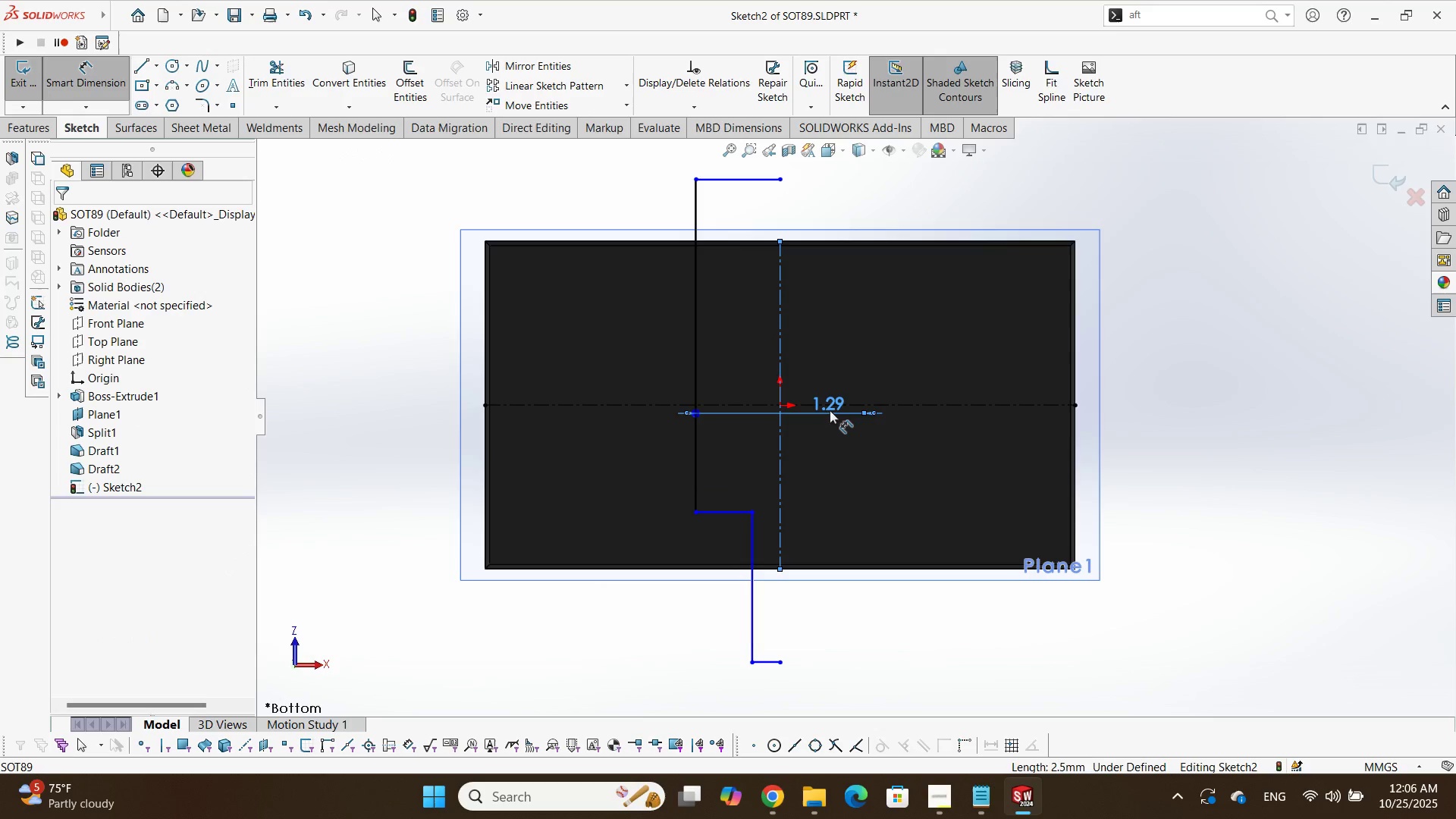 
double_click([830, 410])
 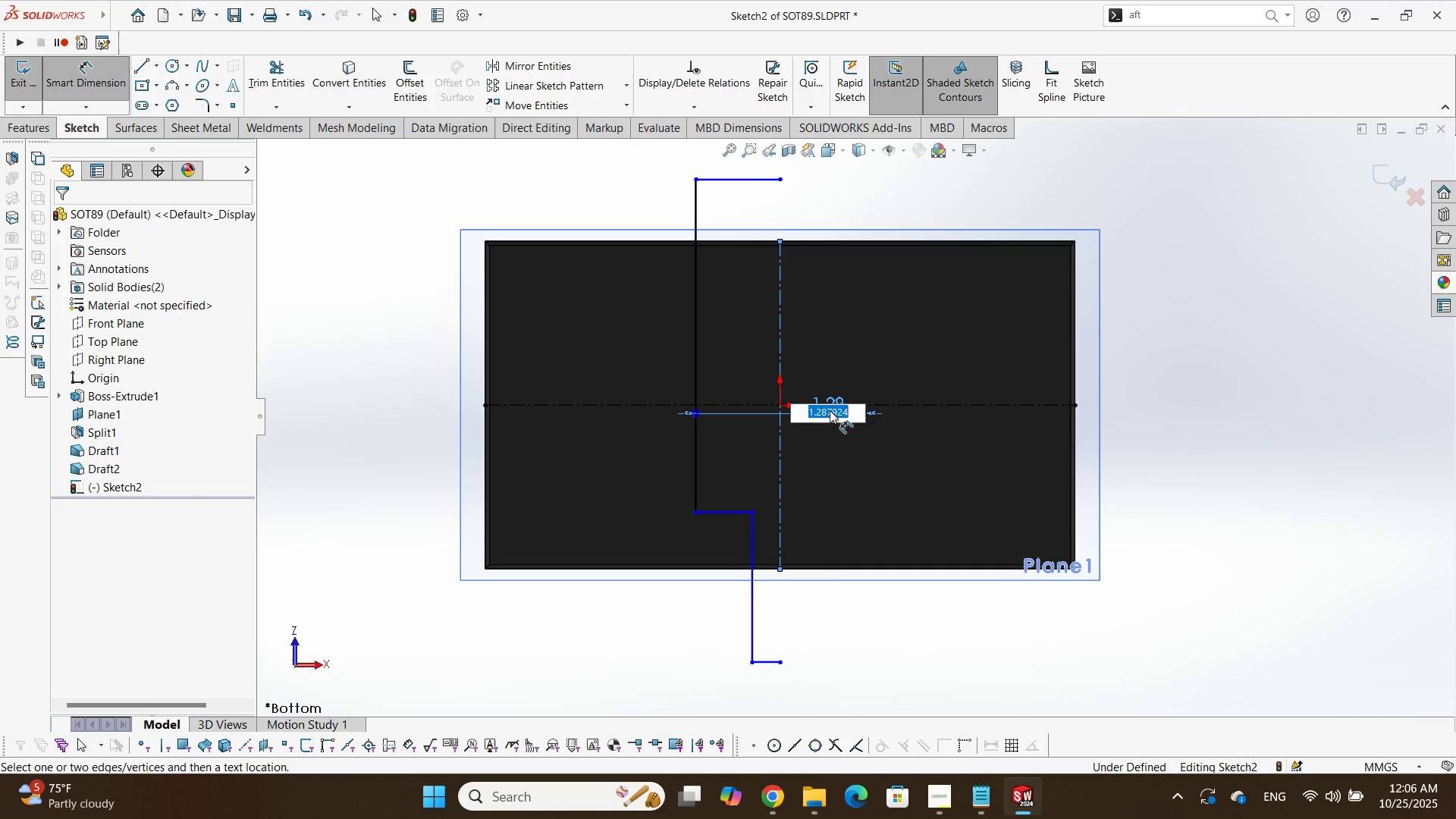 
triple_click([830, 410])
 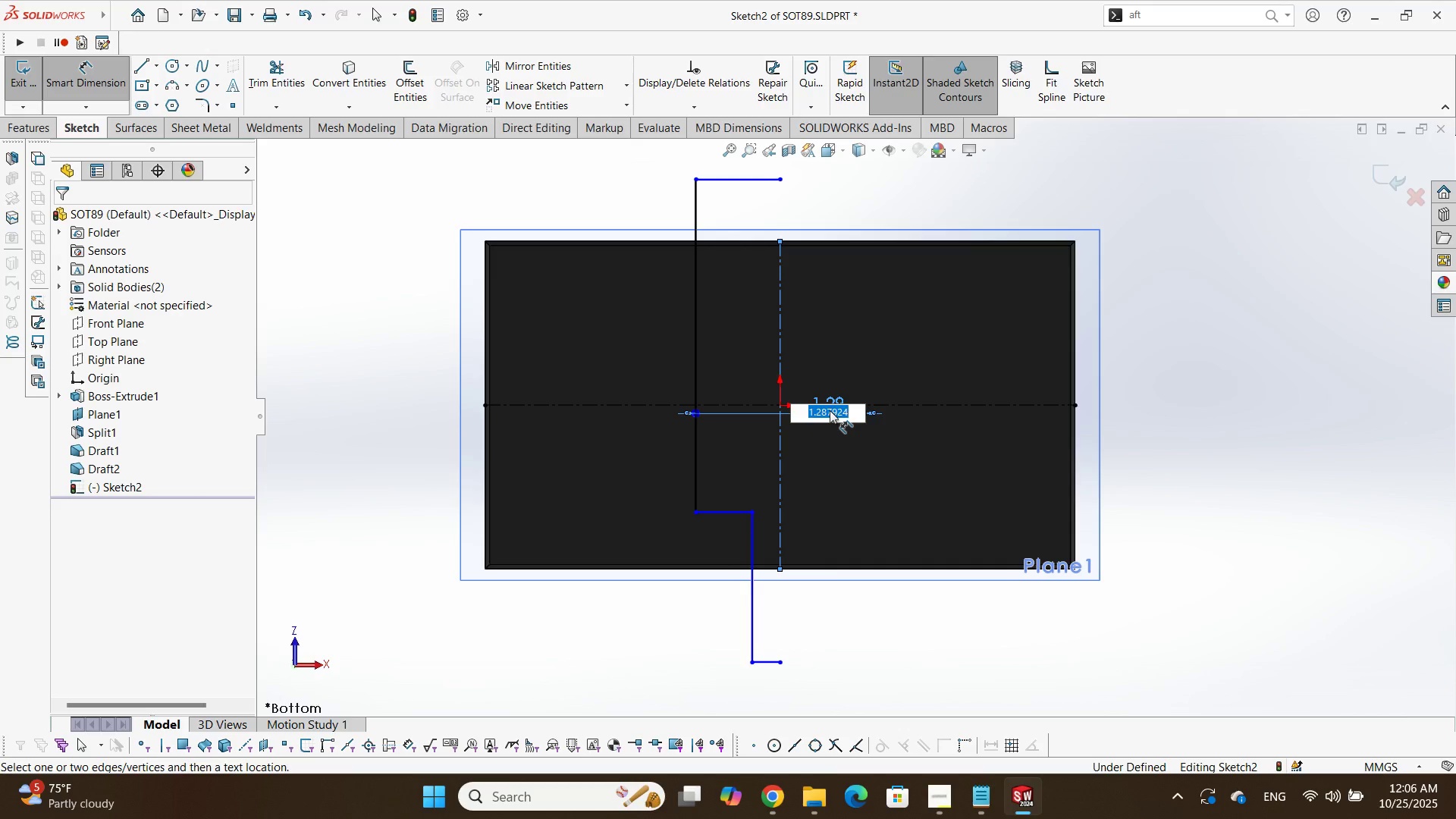 
key(Numpad1)
 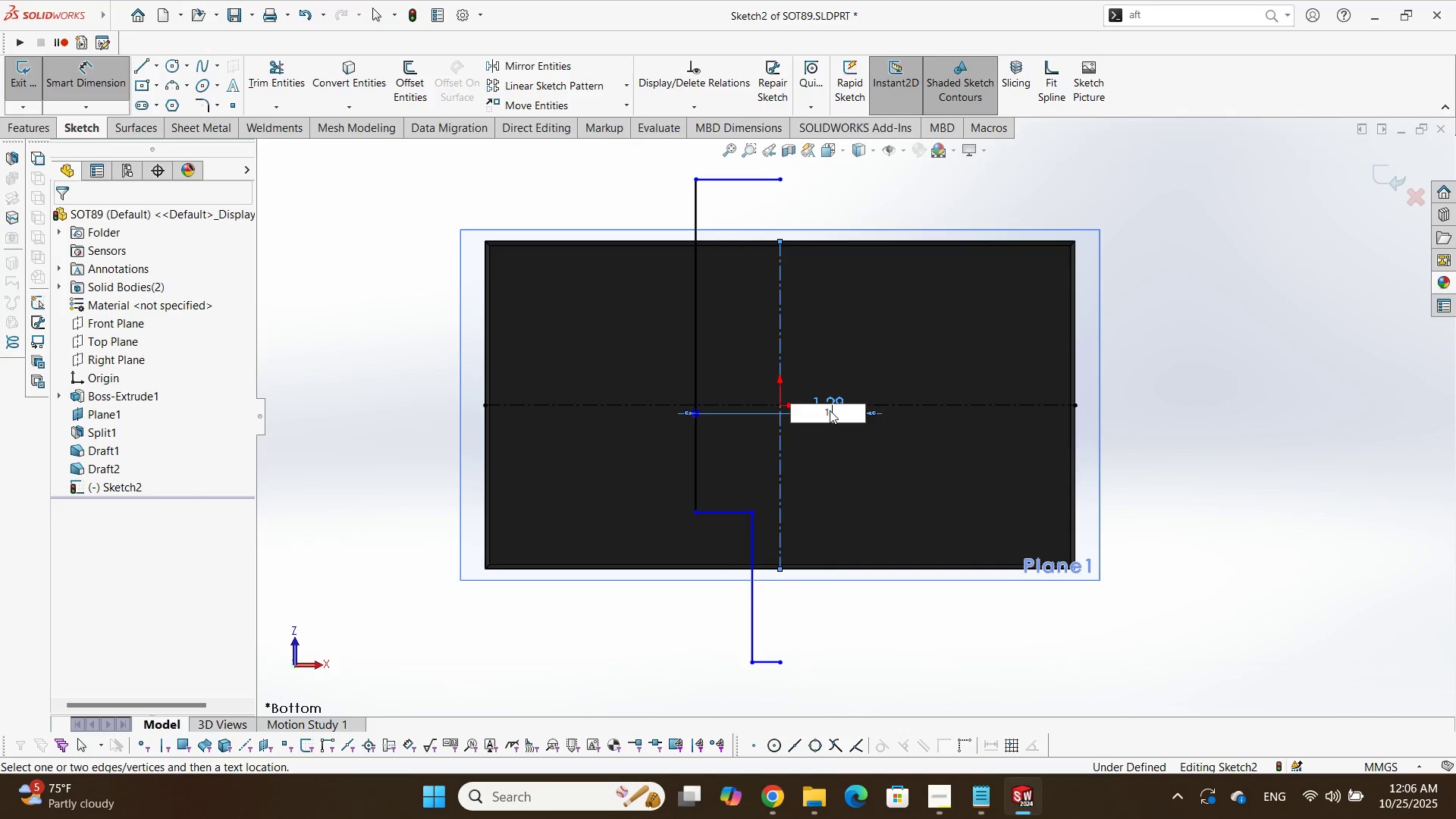 
key(NumpadDecimal)
 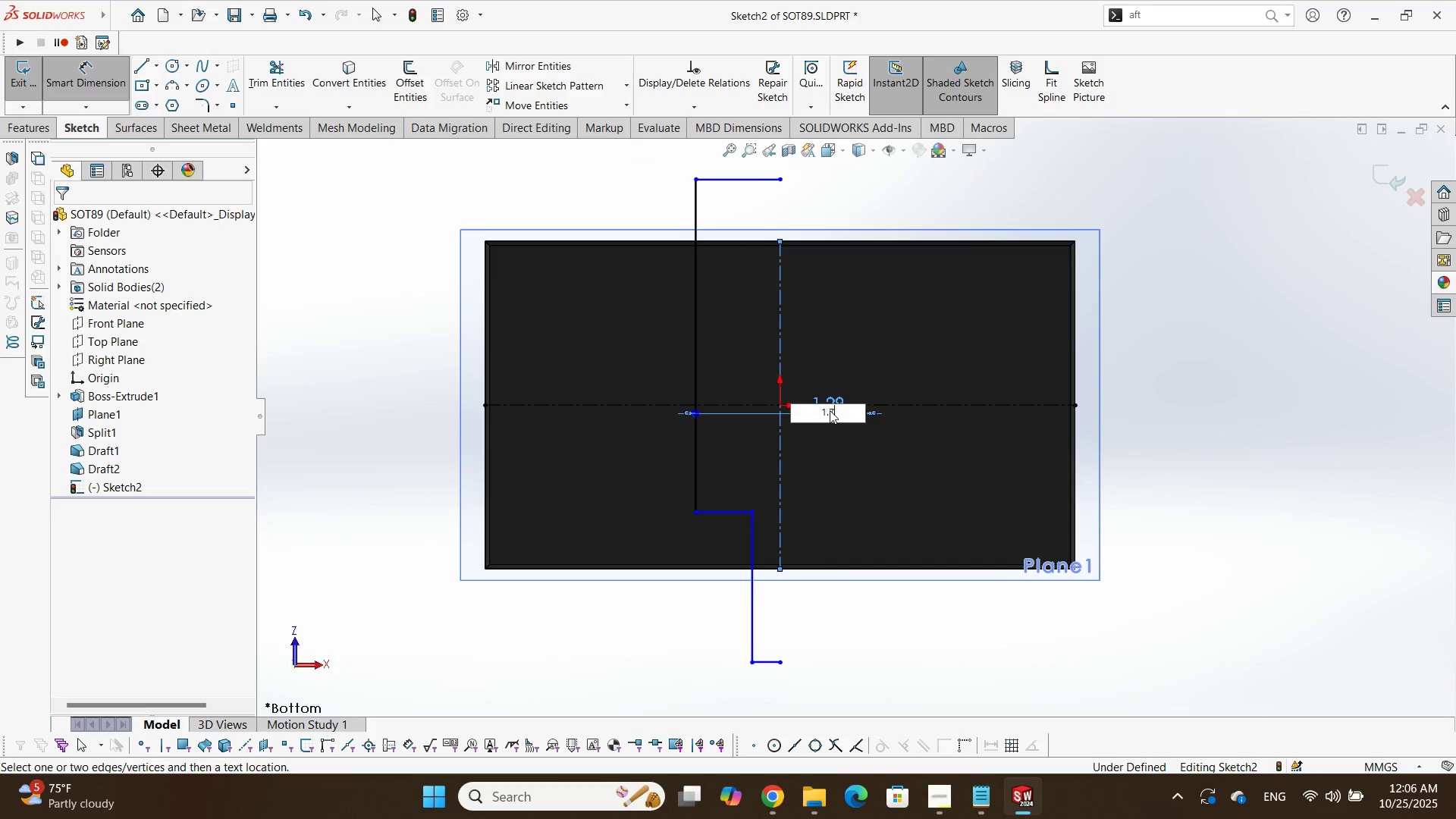 
key(Numpad7)
 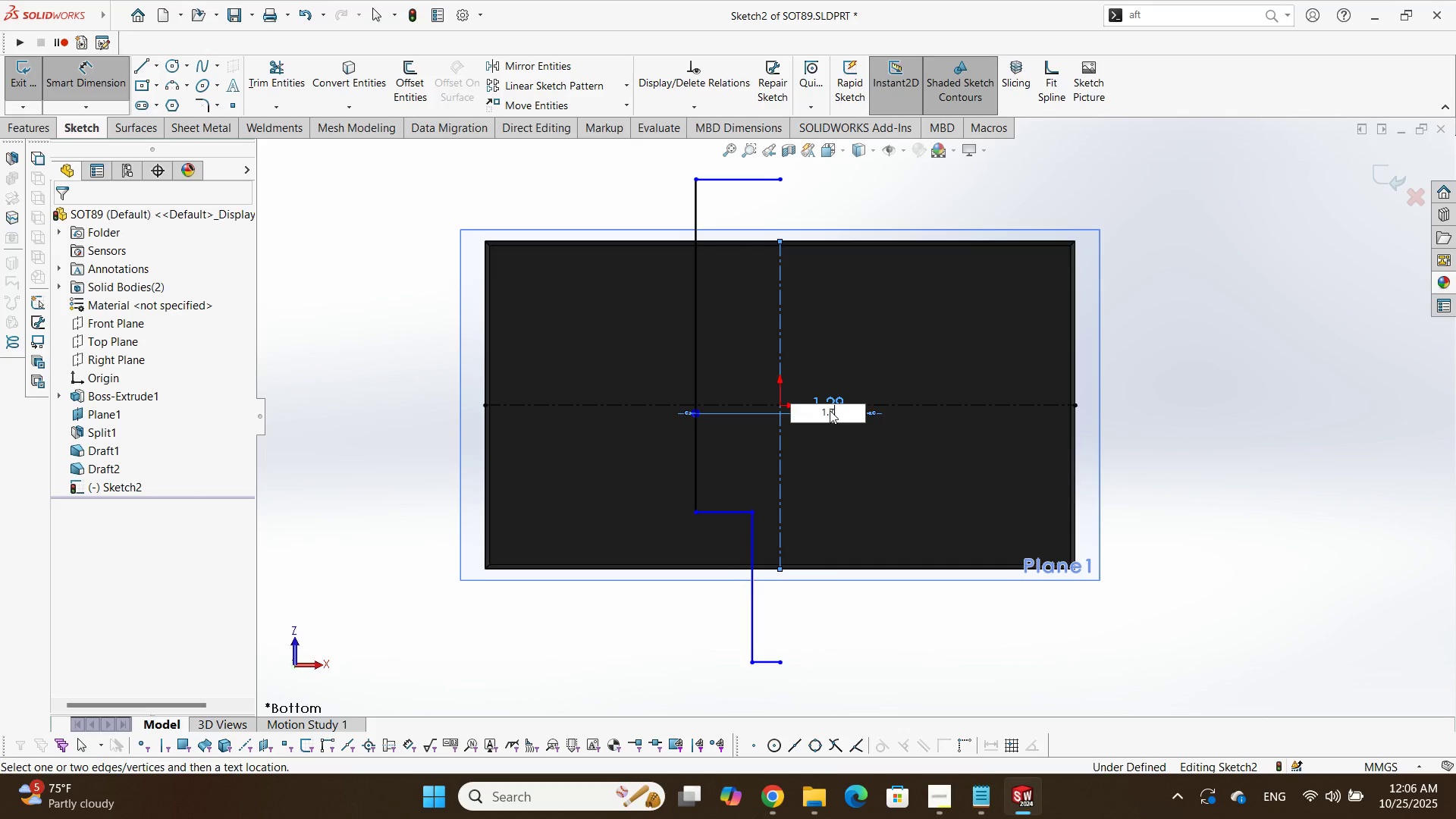 
key(Numpad1)
 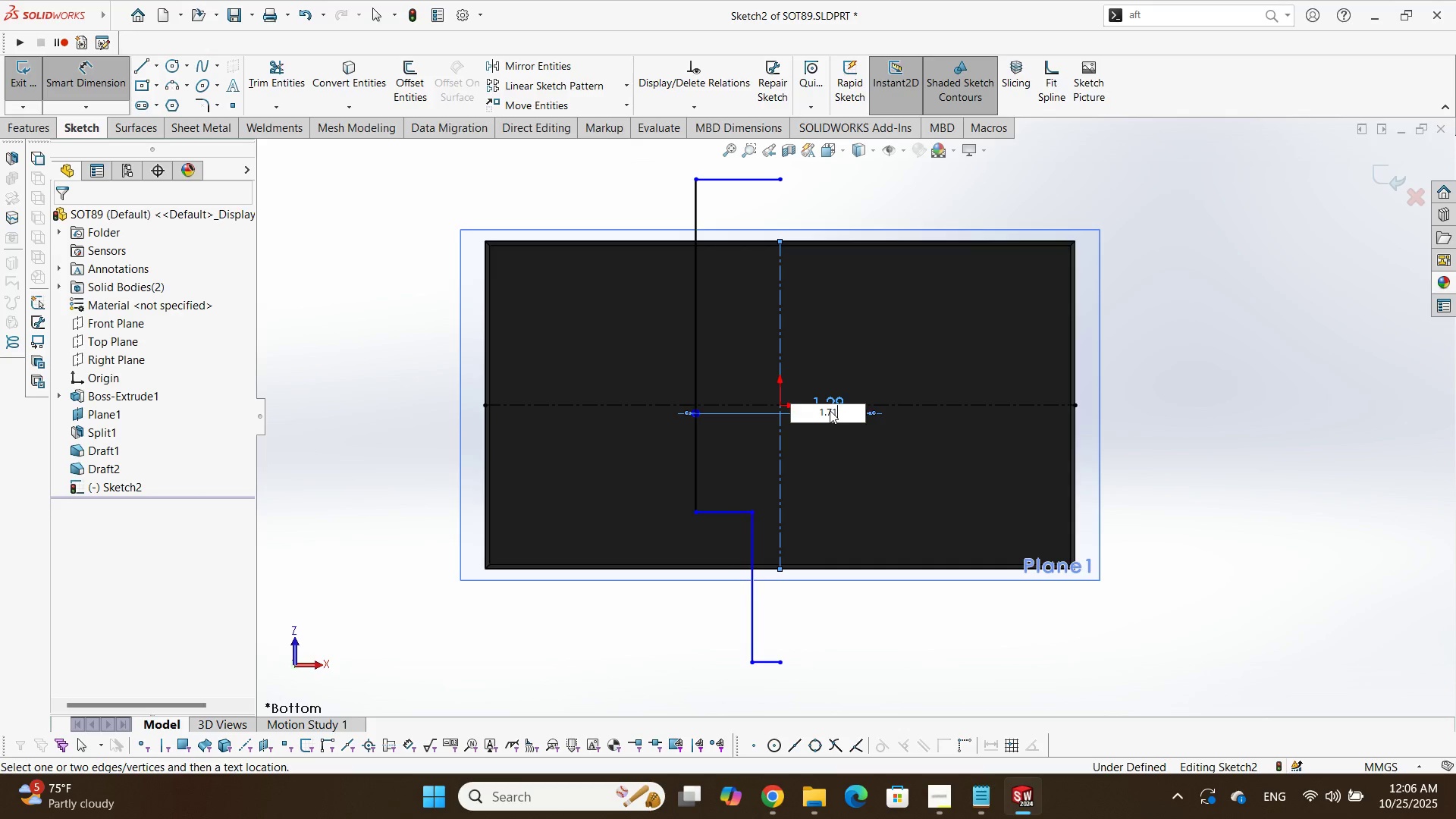 
key(NumpadEnter)
 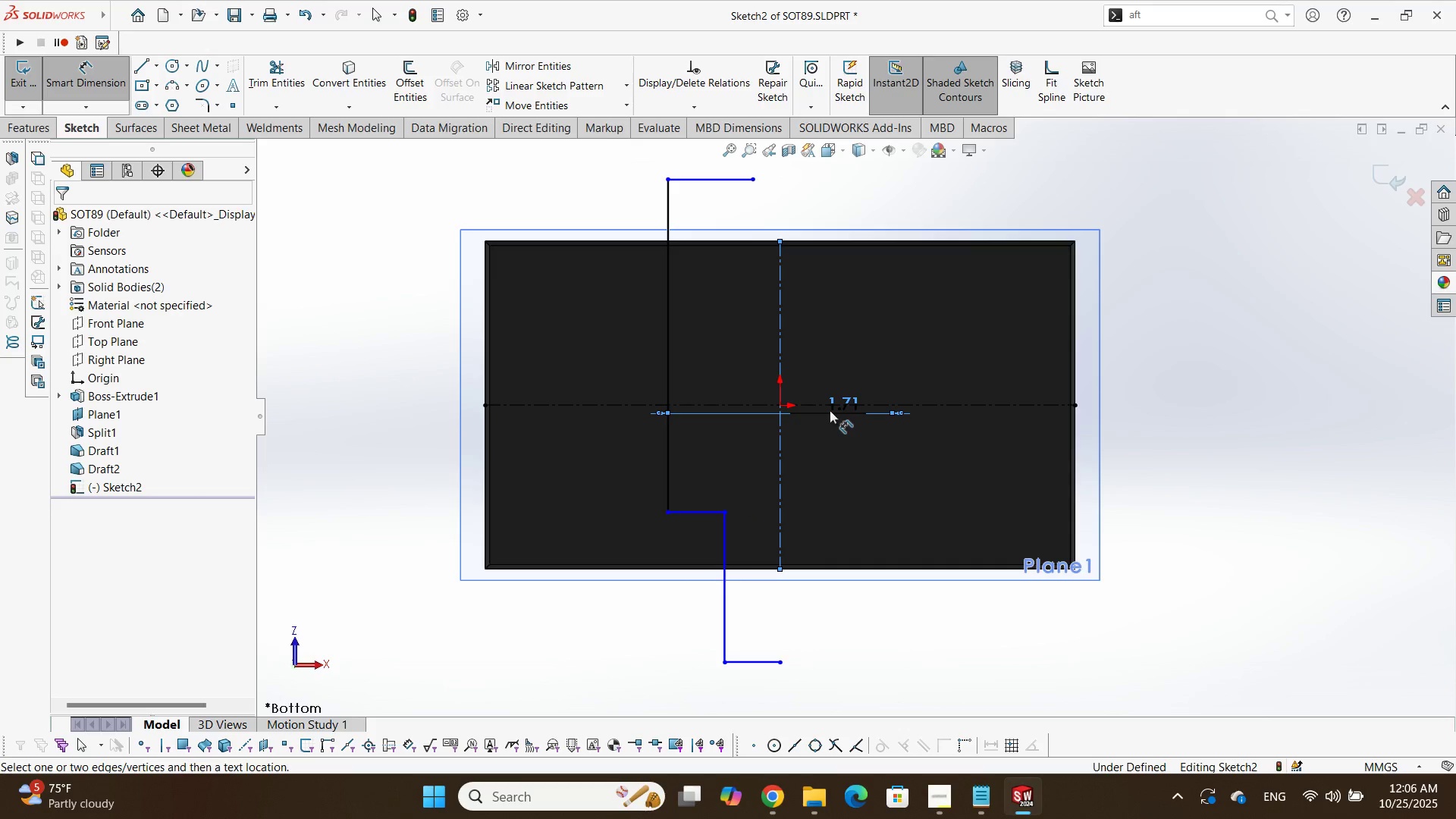 
key(Alt+AltLeft)
 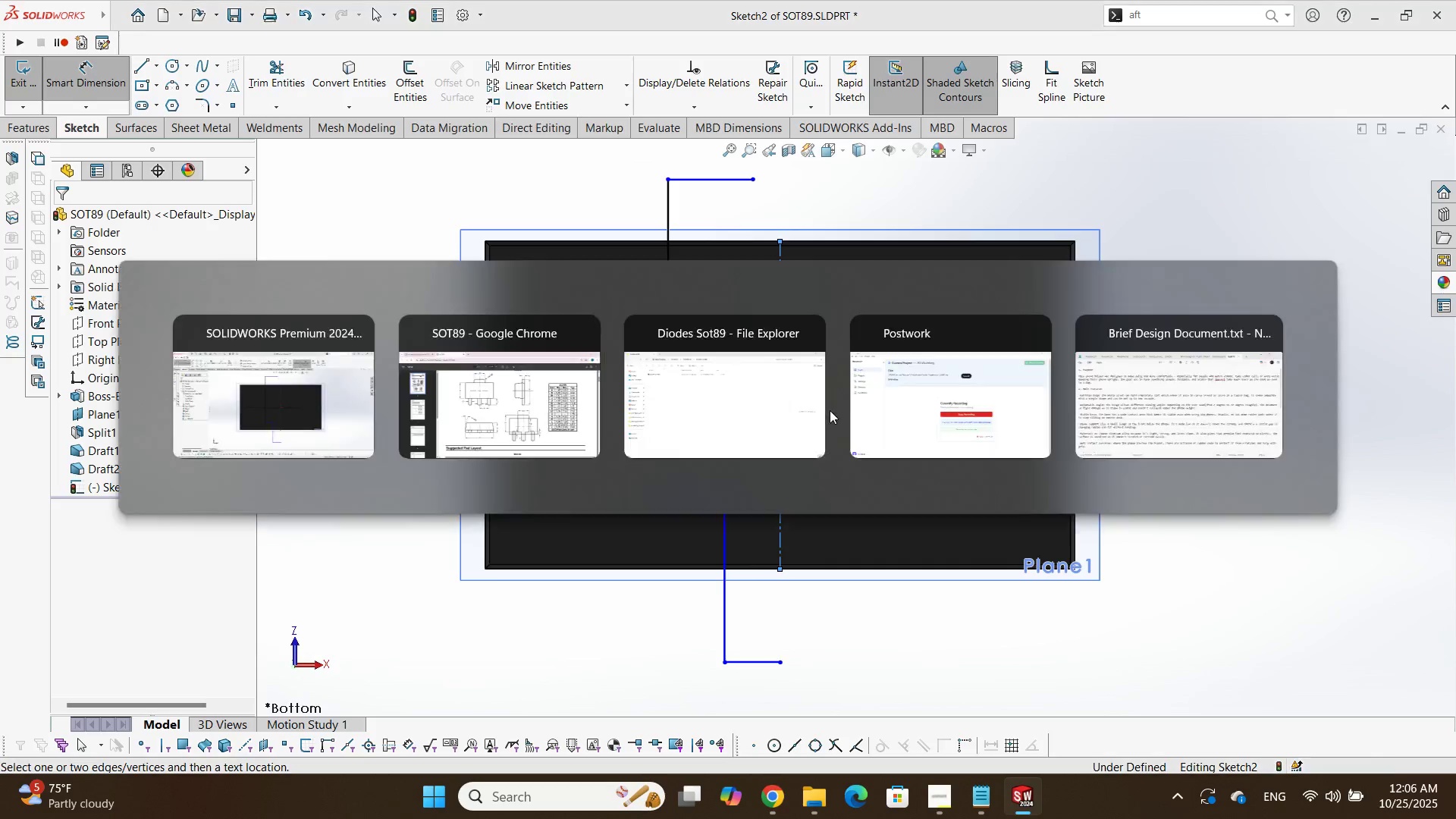 
key(Alt+Tab)
 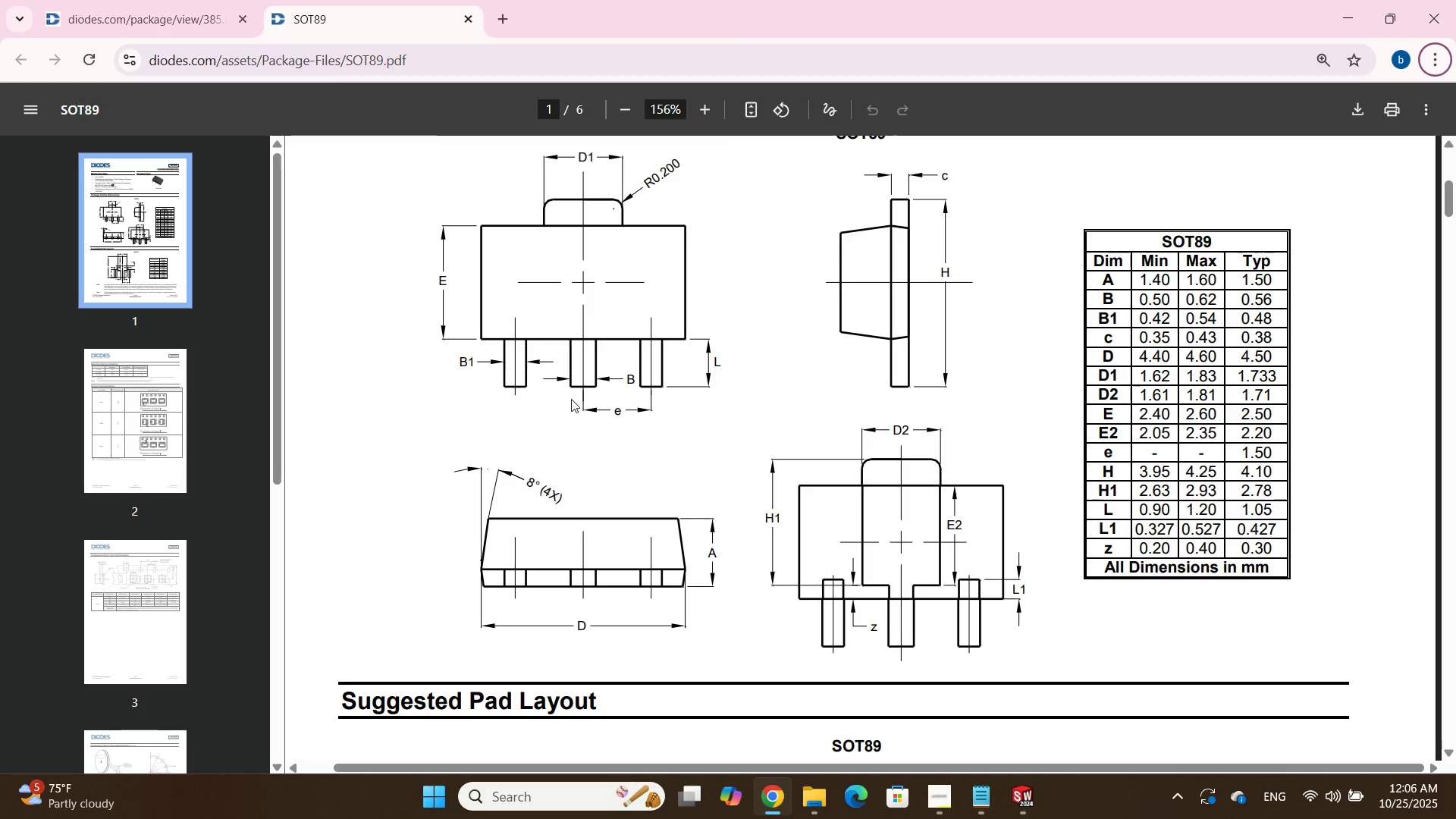 
key(Alt+AltLeft)
 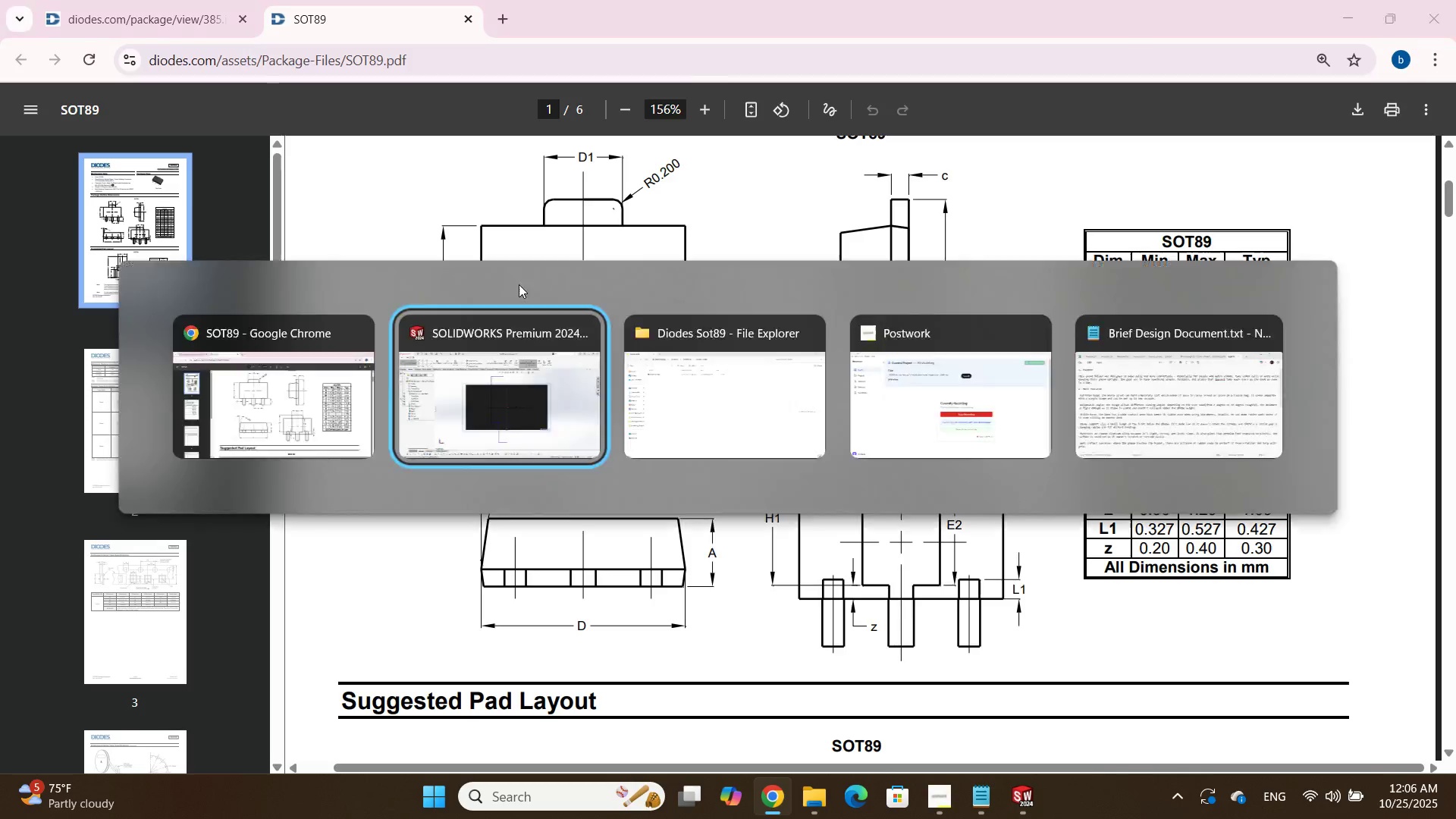 
key(Alt+Tab)
 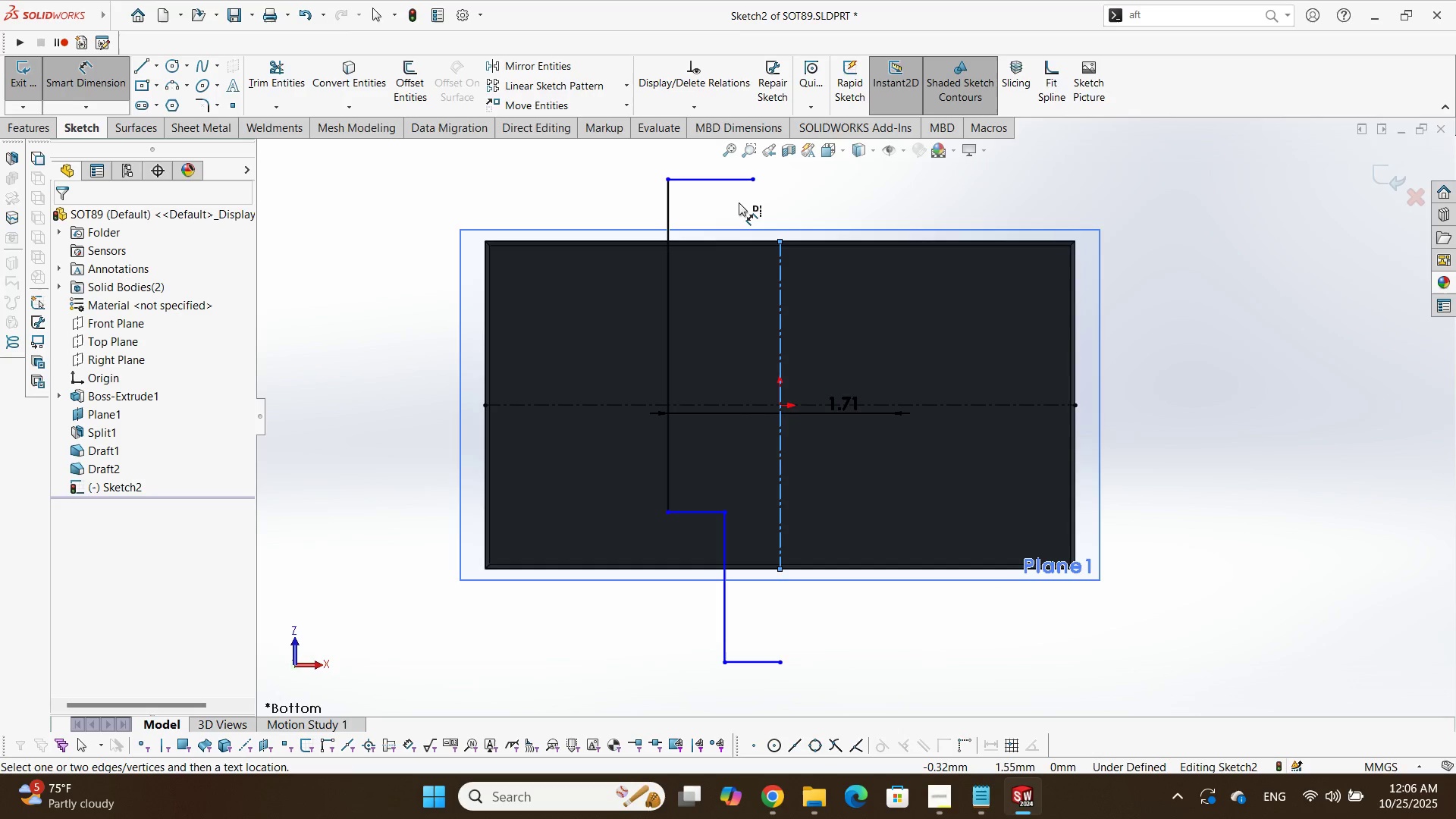 
key(Alt+AltLeft)
 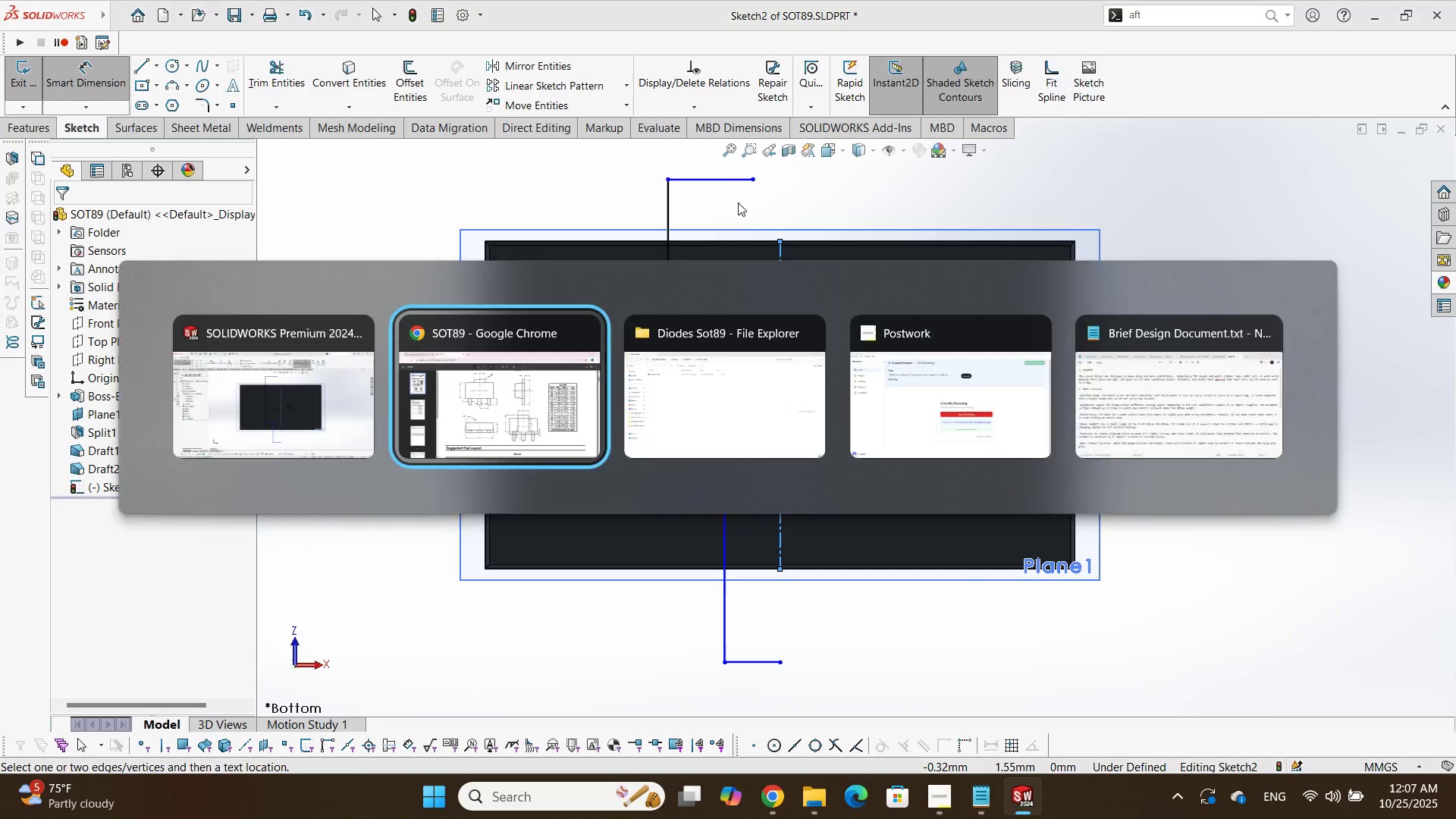 
key(Alt+Tab)
 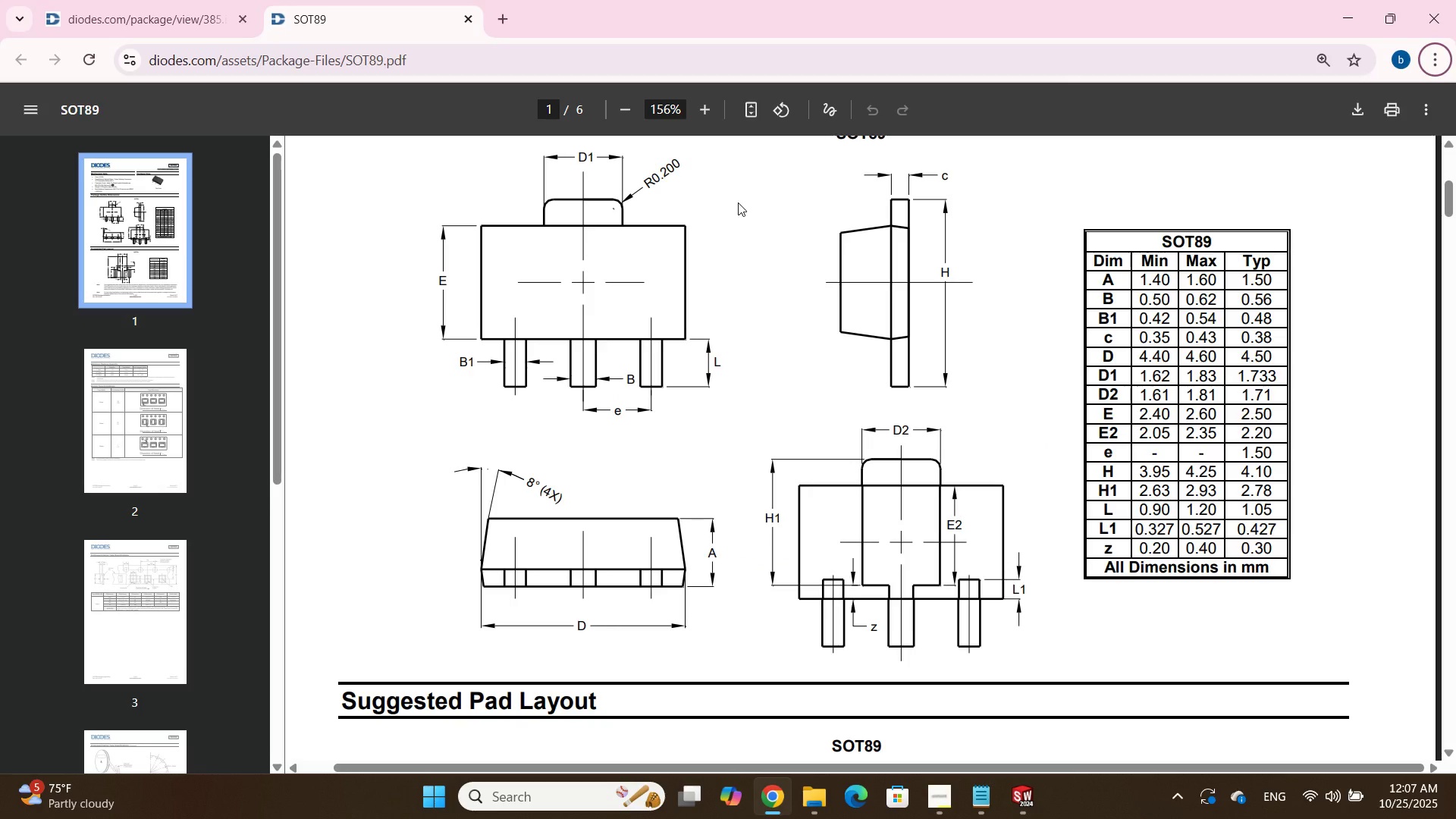 
wait(6.88)
 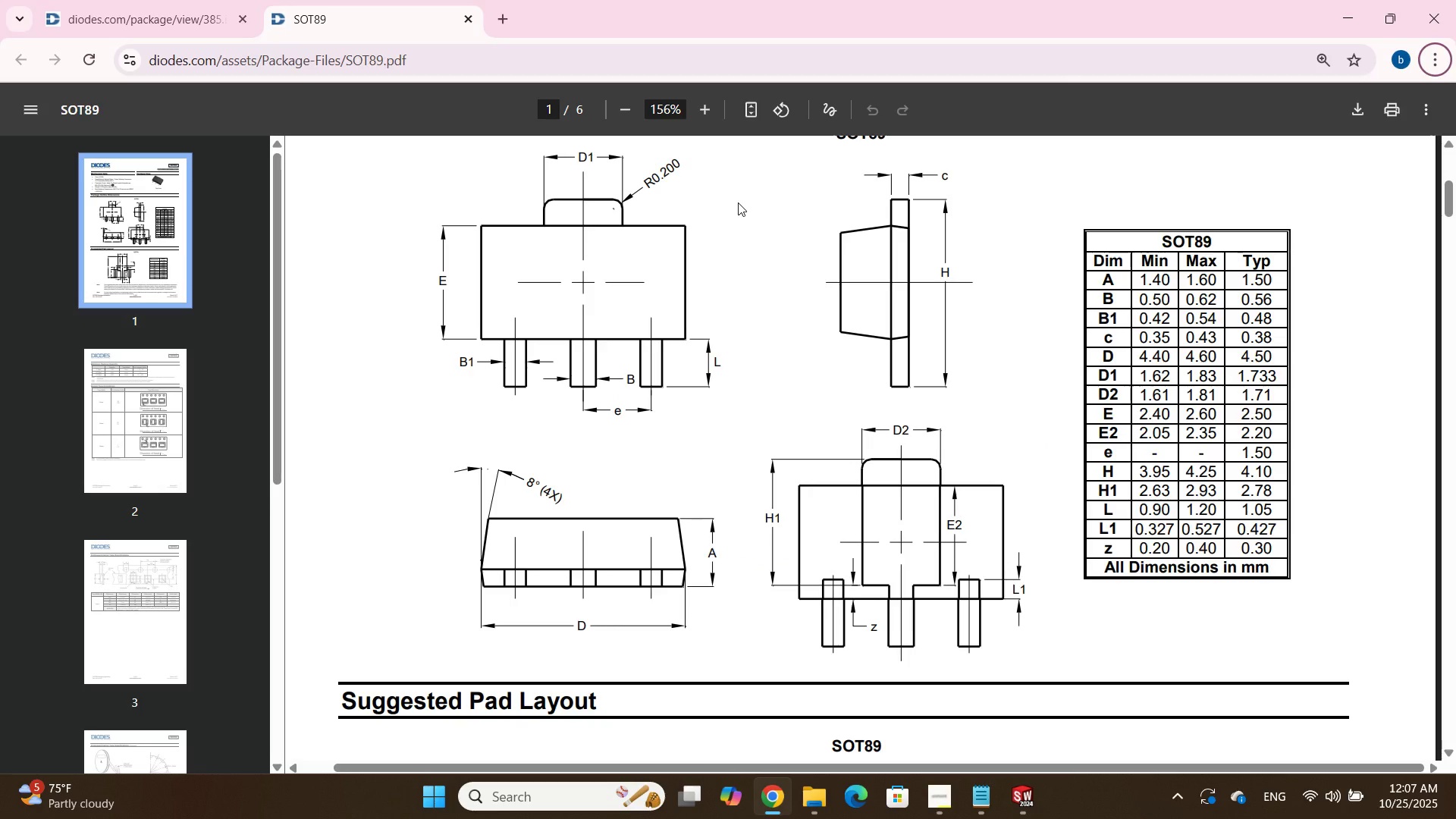 
hold_key(key=AltLeft, duration=0.52)
 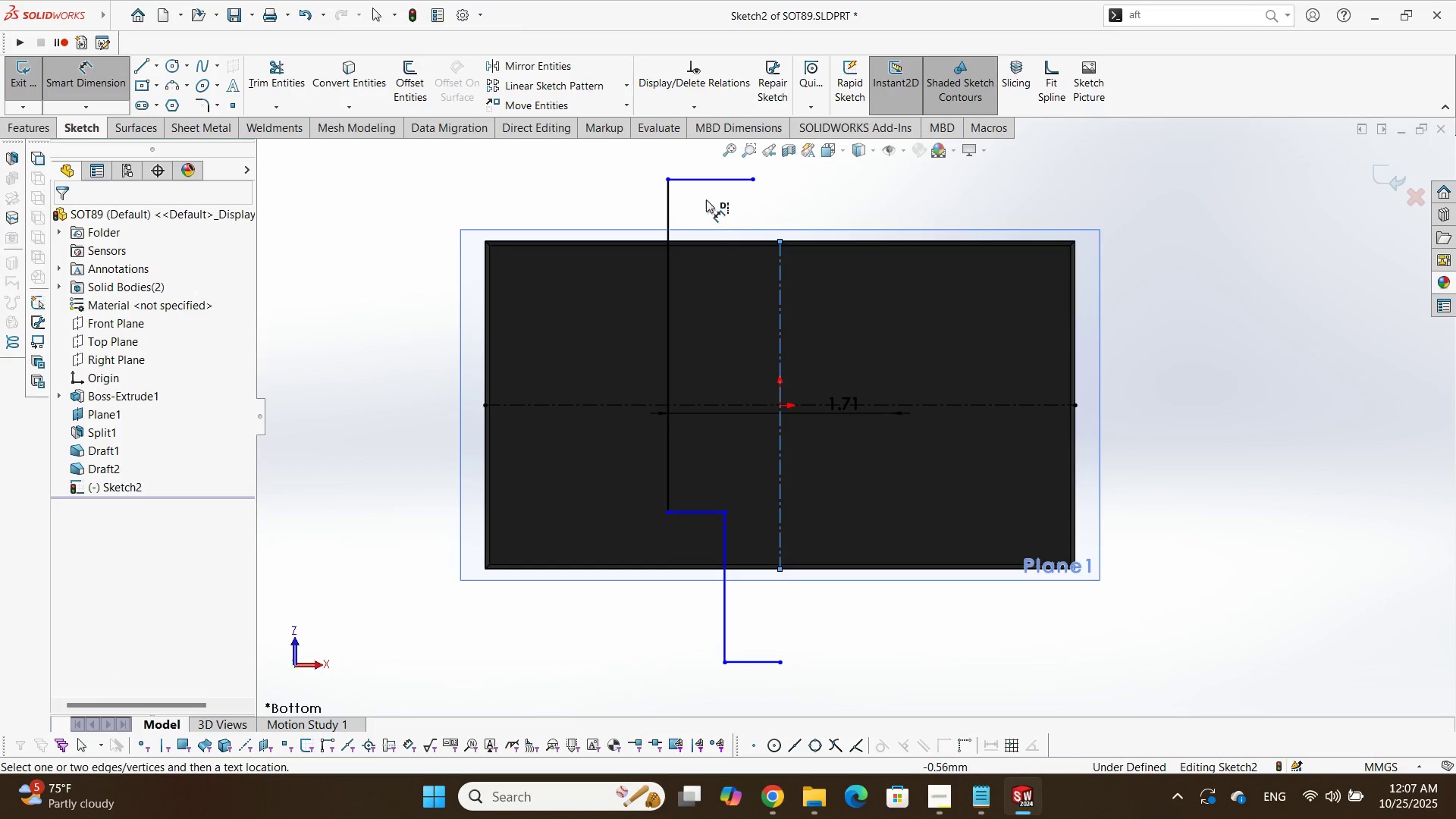 
hold_key(key=Tab, duration=1.21)
 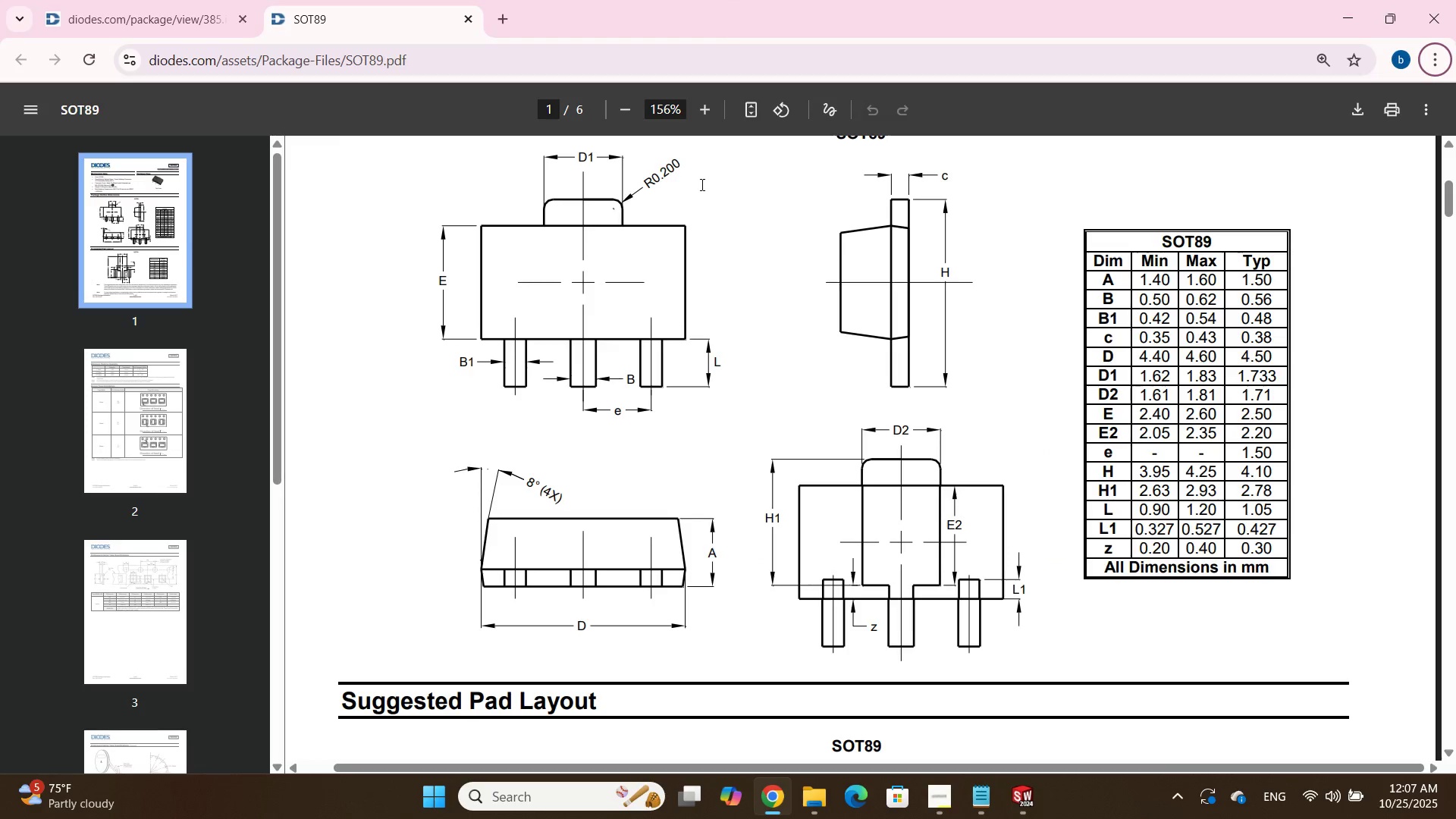 
key(Alt+AltLeft)
 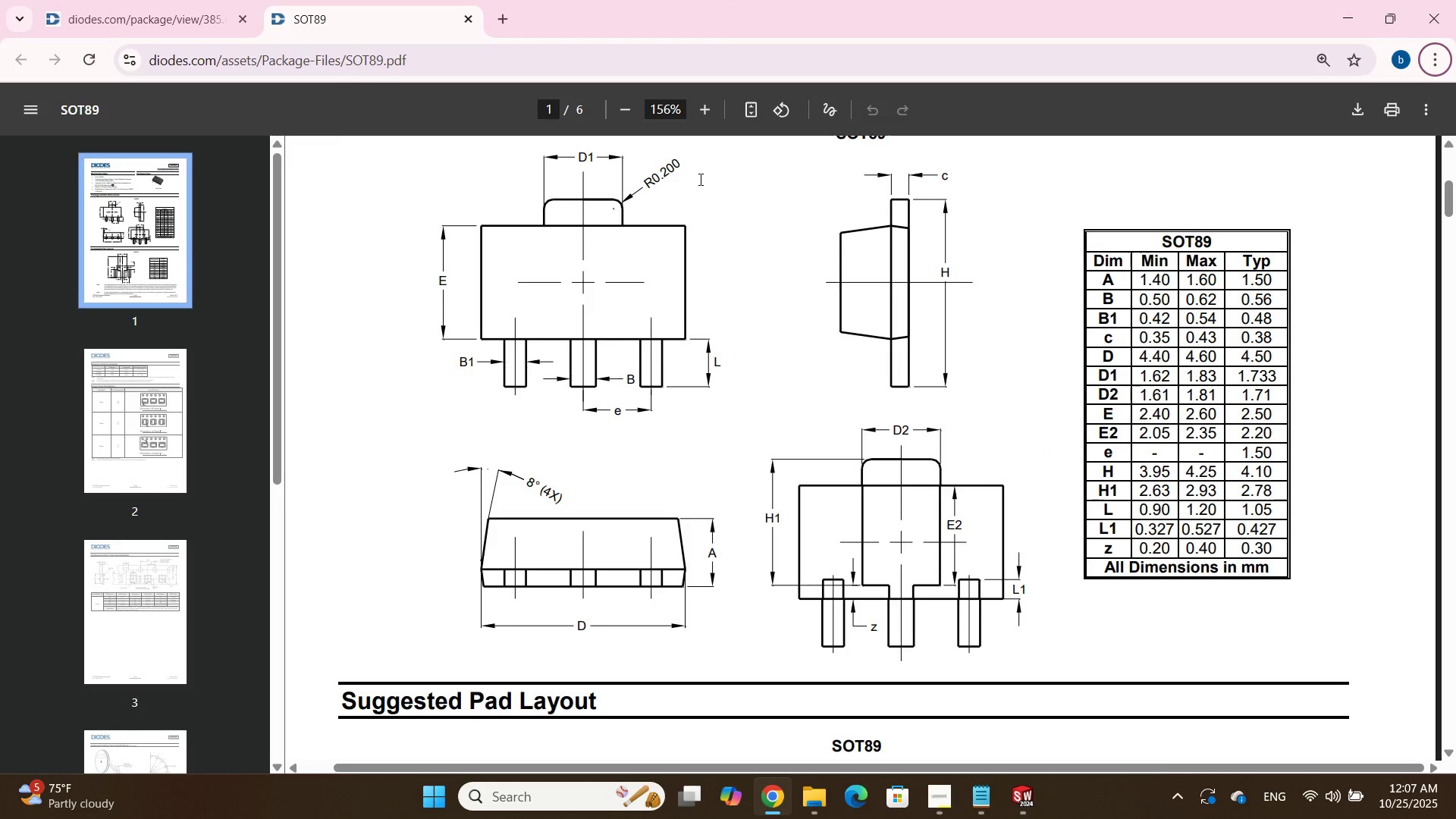 
key(Alt+AltLeft)
 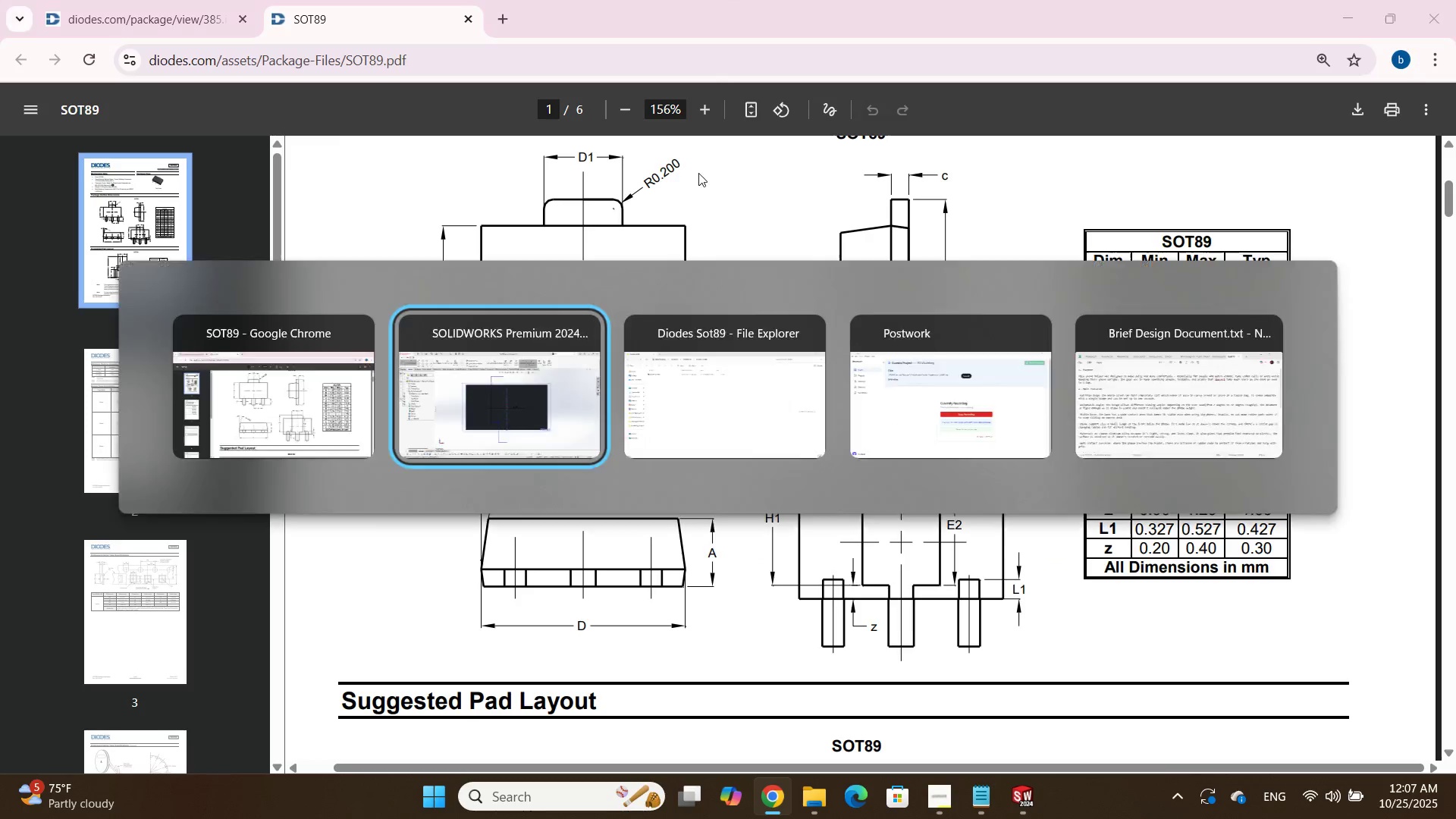 
key(Alt+Tab)
 